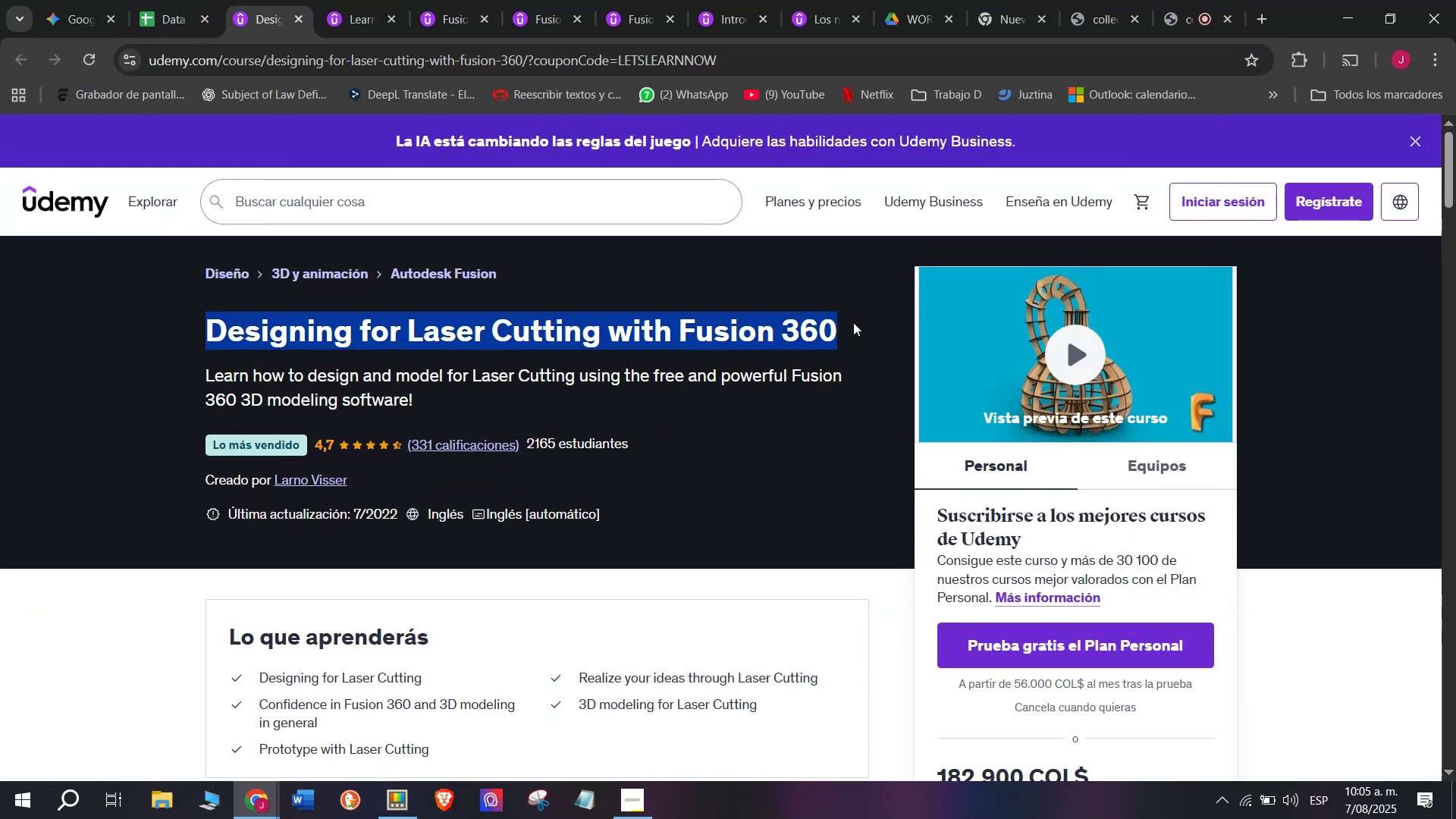 
key(Break)
 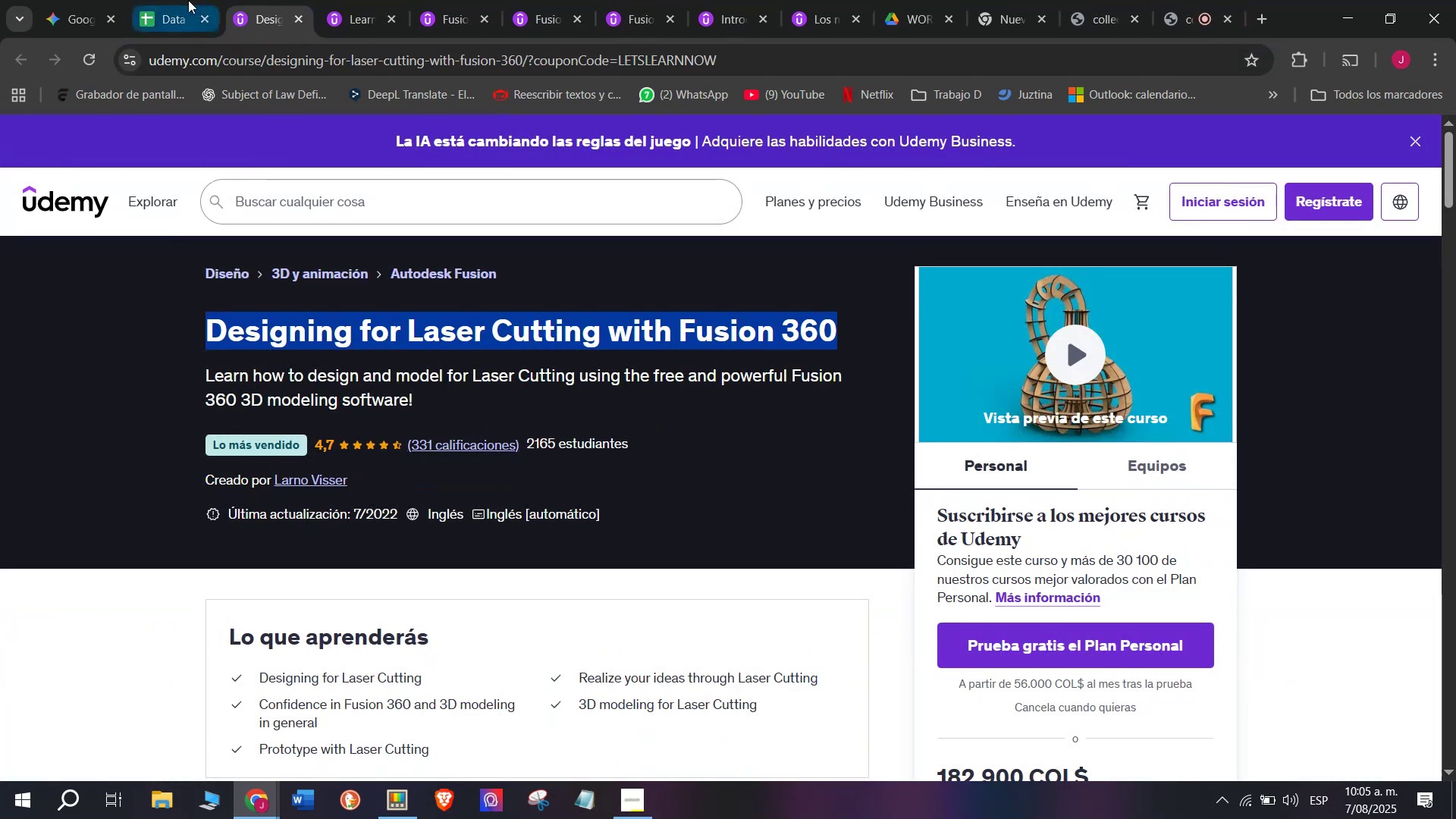 
key(Control+ControlLeft)
 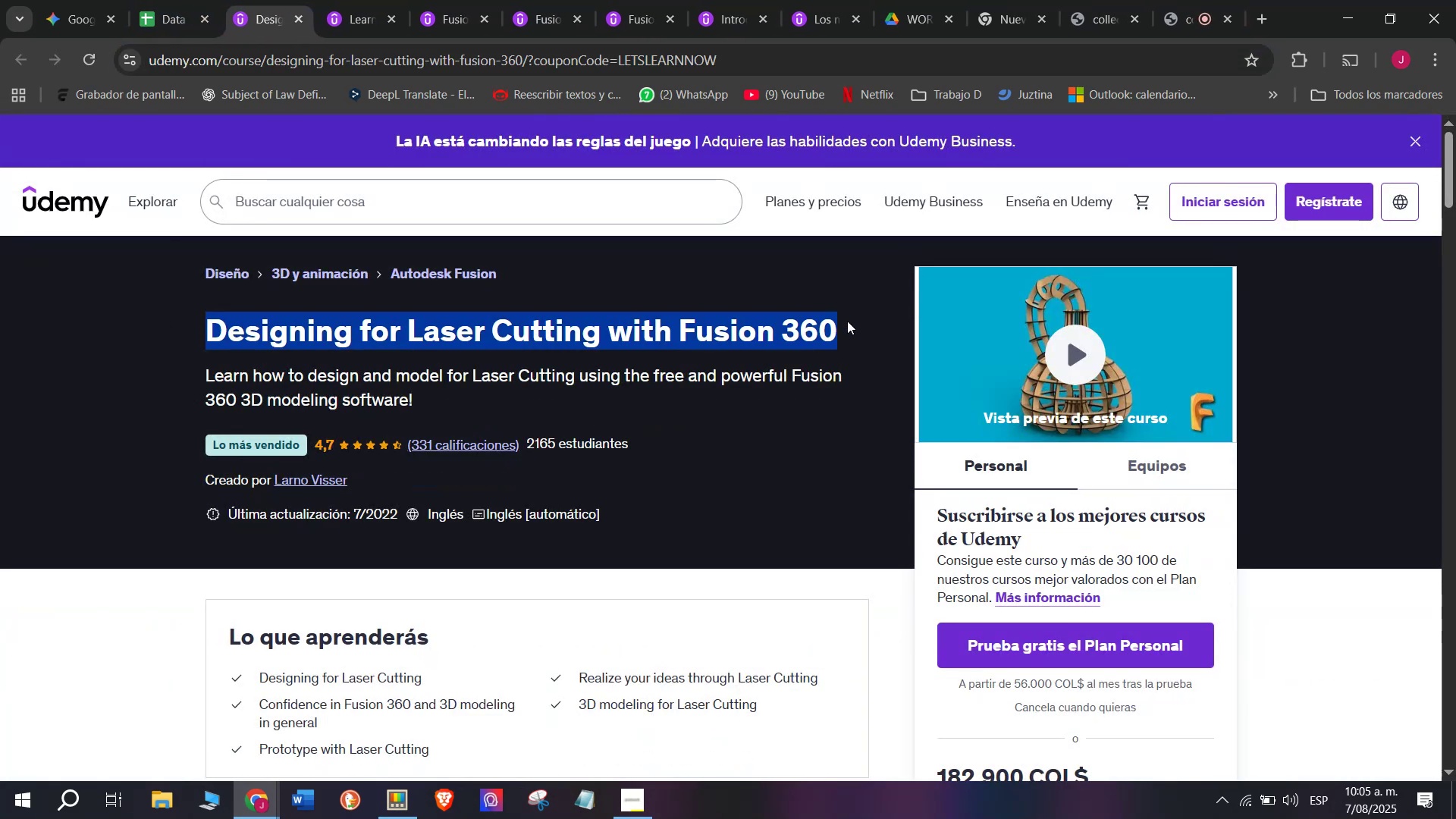 
key(Control+C)
 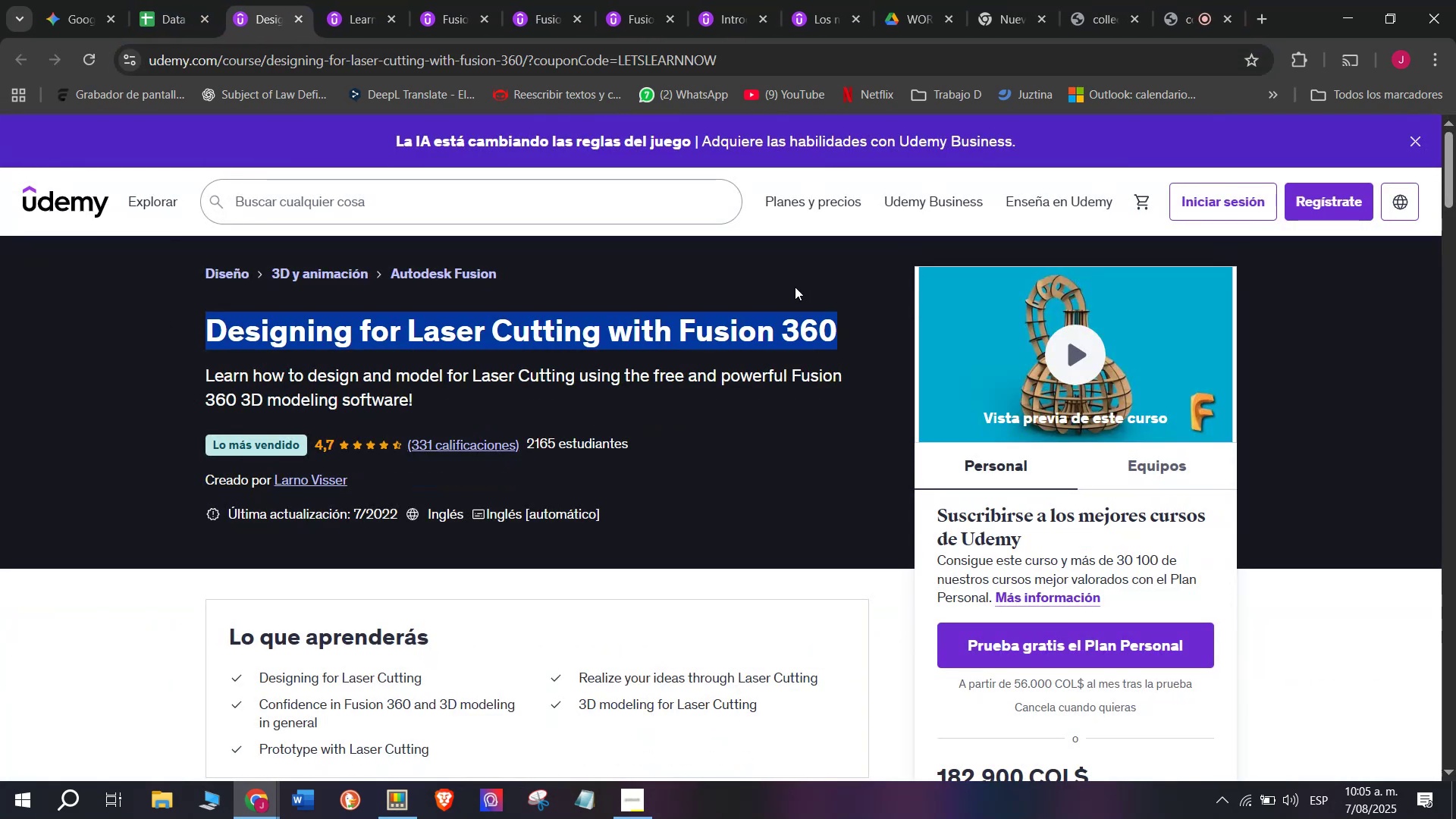 
key(Break)
 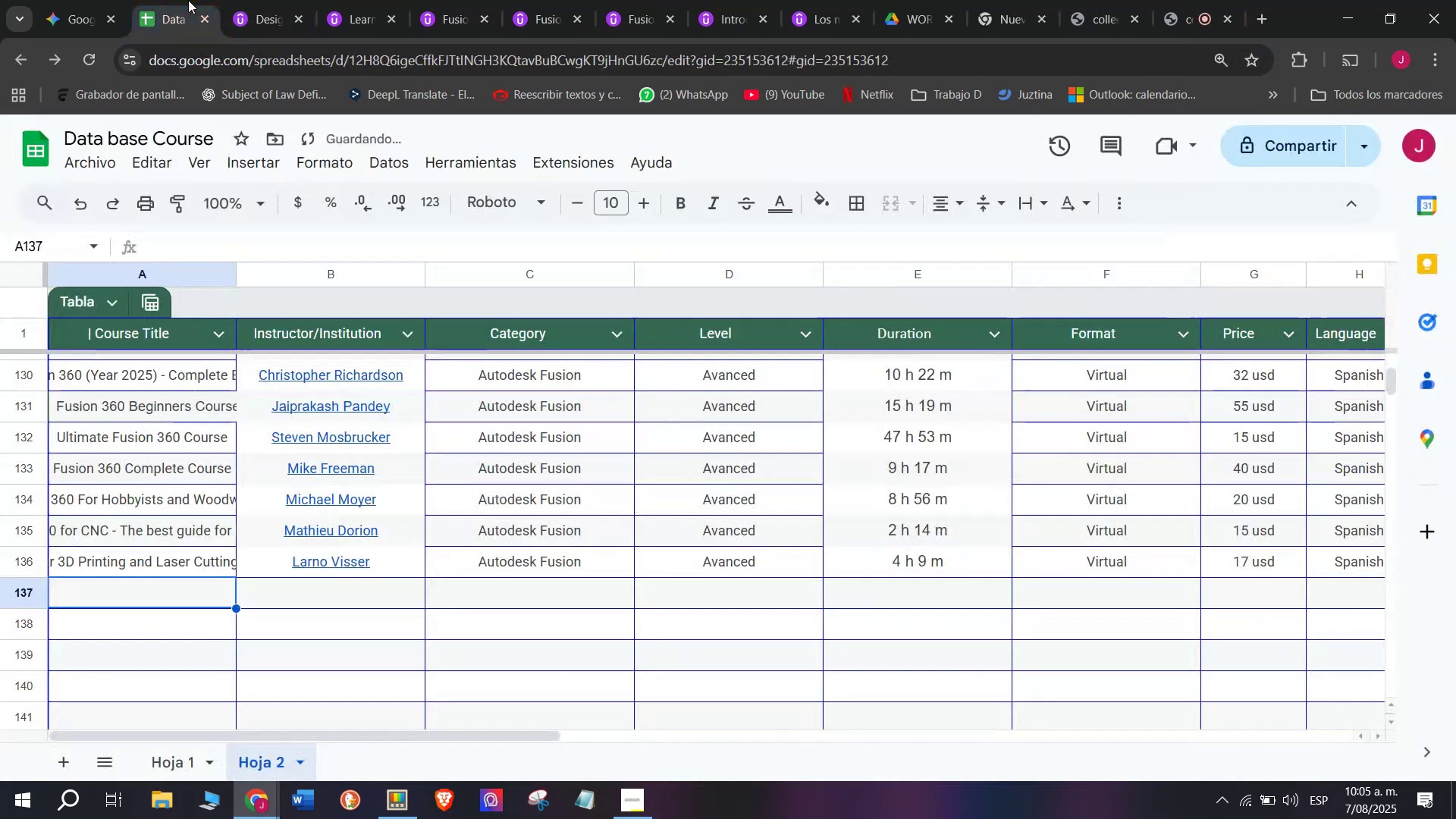 
key(Control+ControlLeft)
 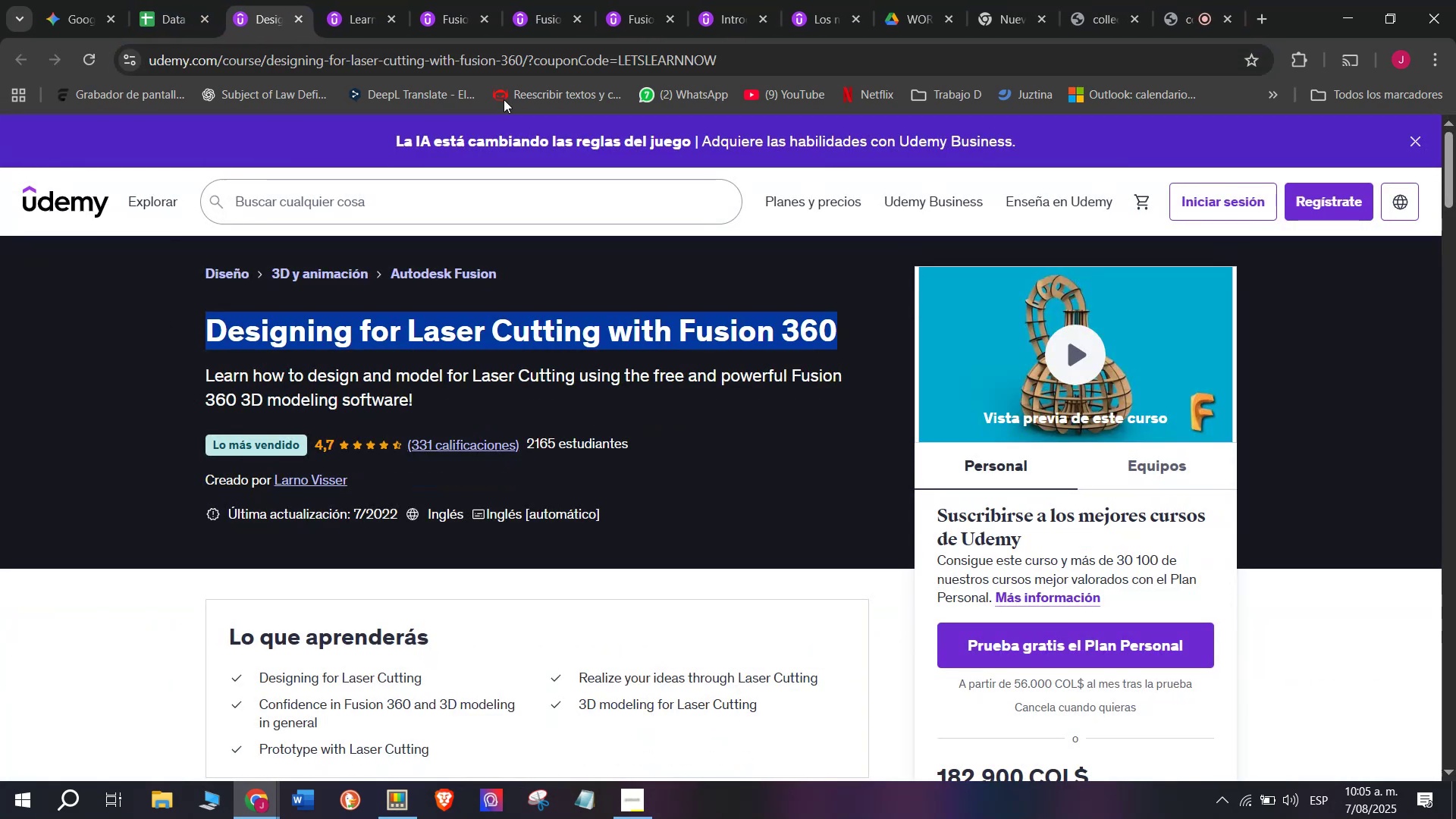 
key(Control+C)
 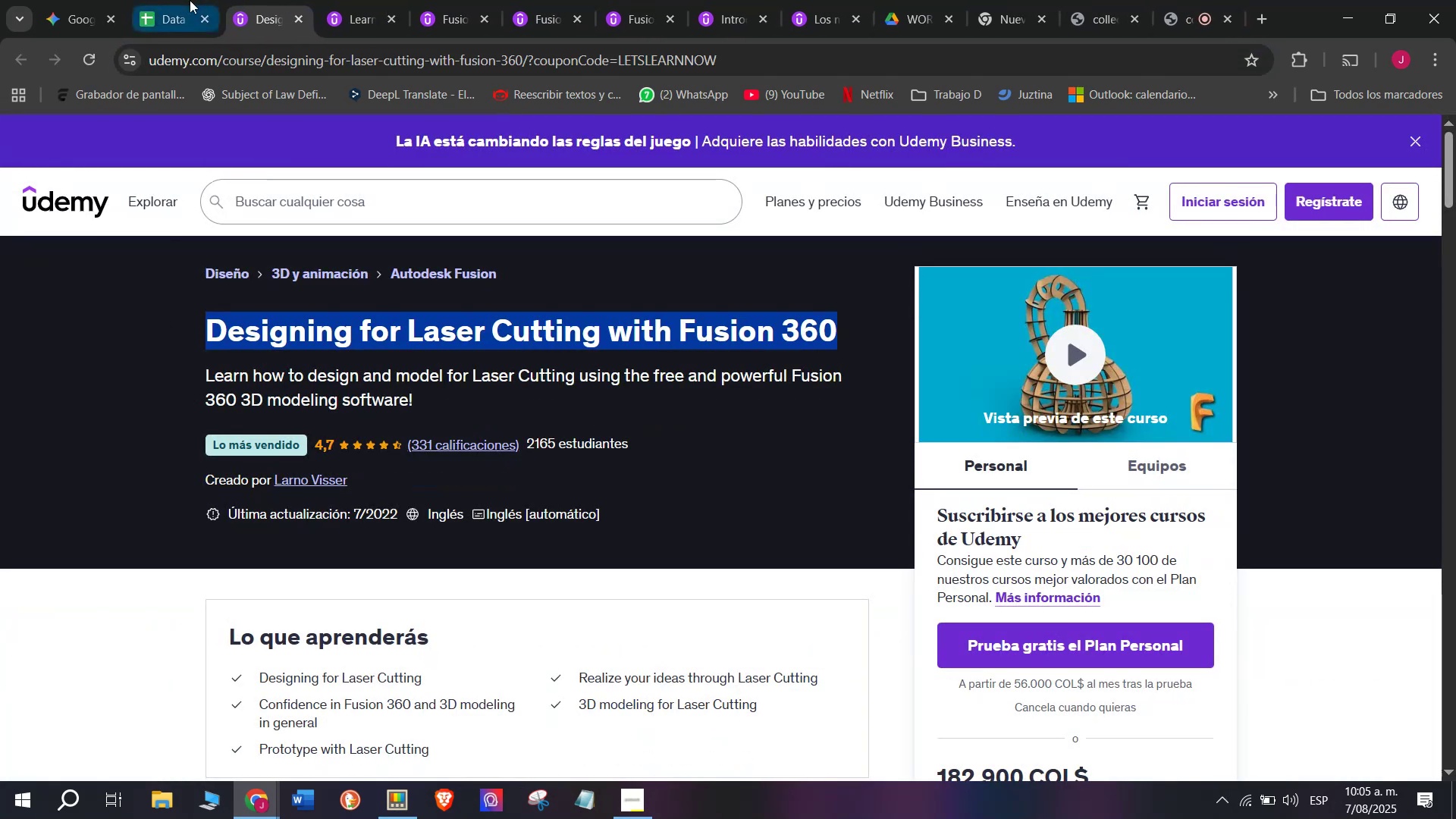 
left_click([188, 0])
 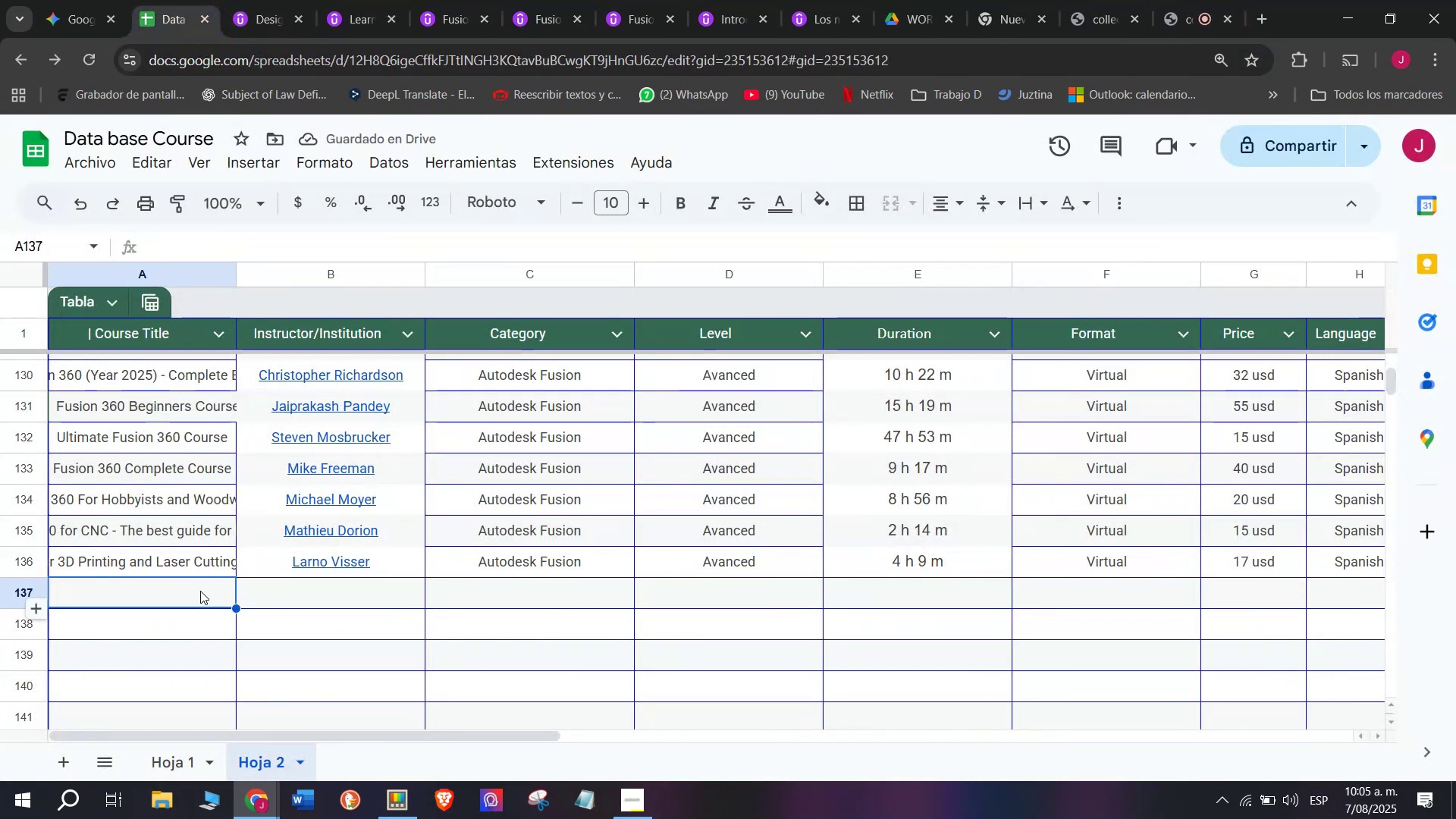 
double_click([200, 590])
 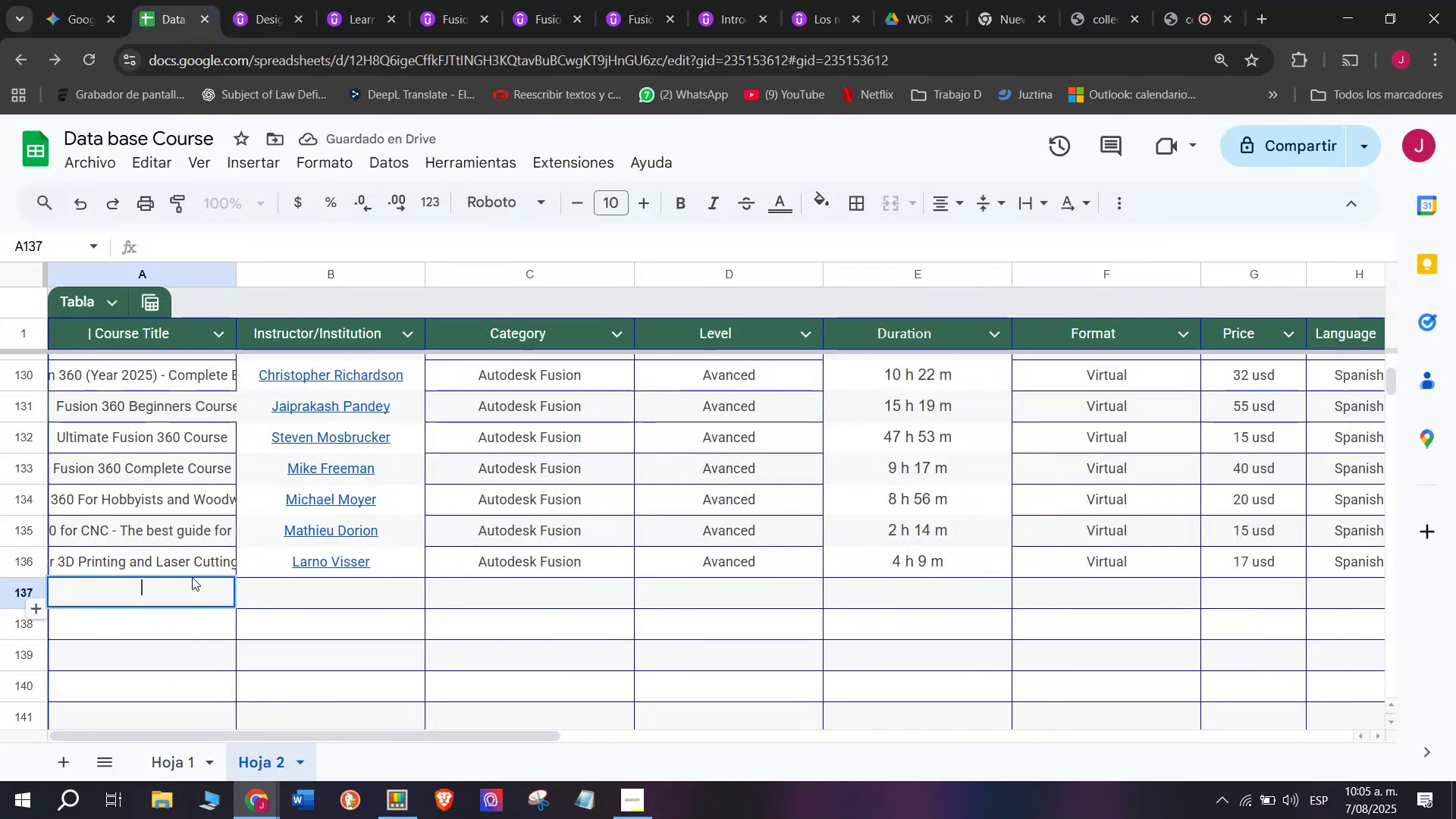 
key(Z)
 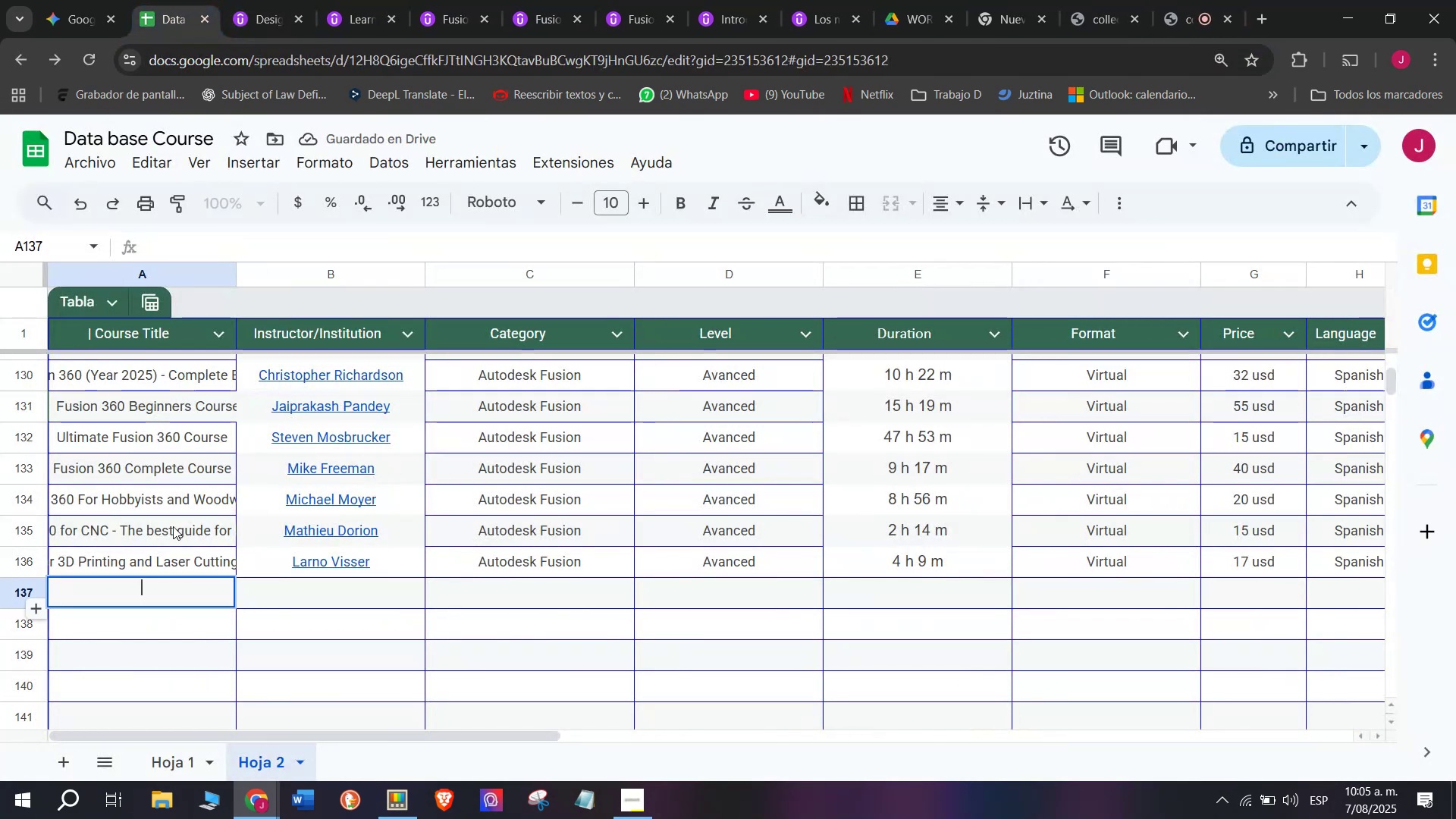 
key(Control+ControlLeft)
 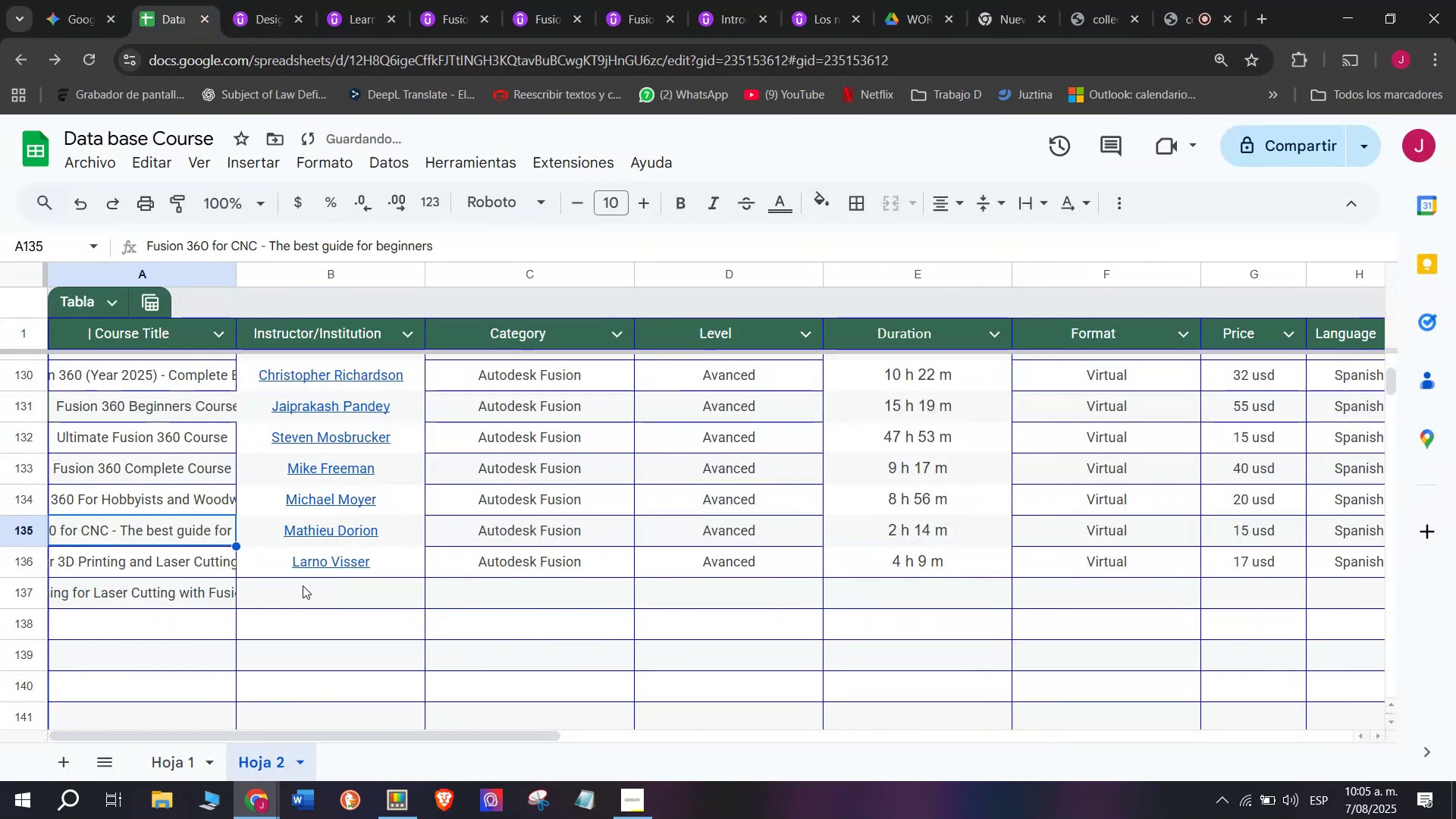 
key(Control+V)
 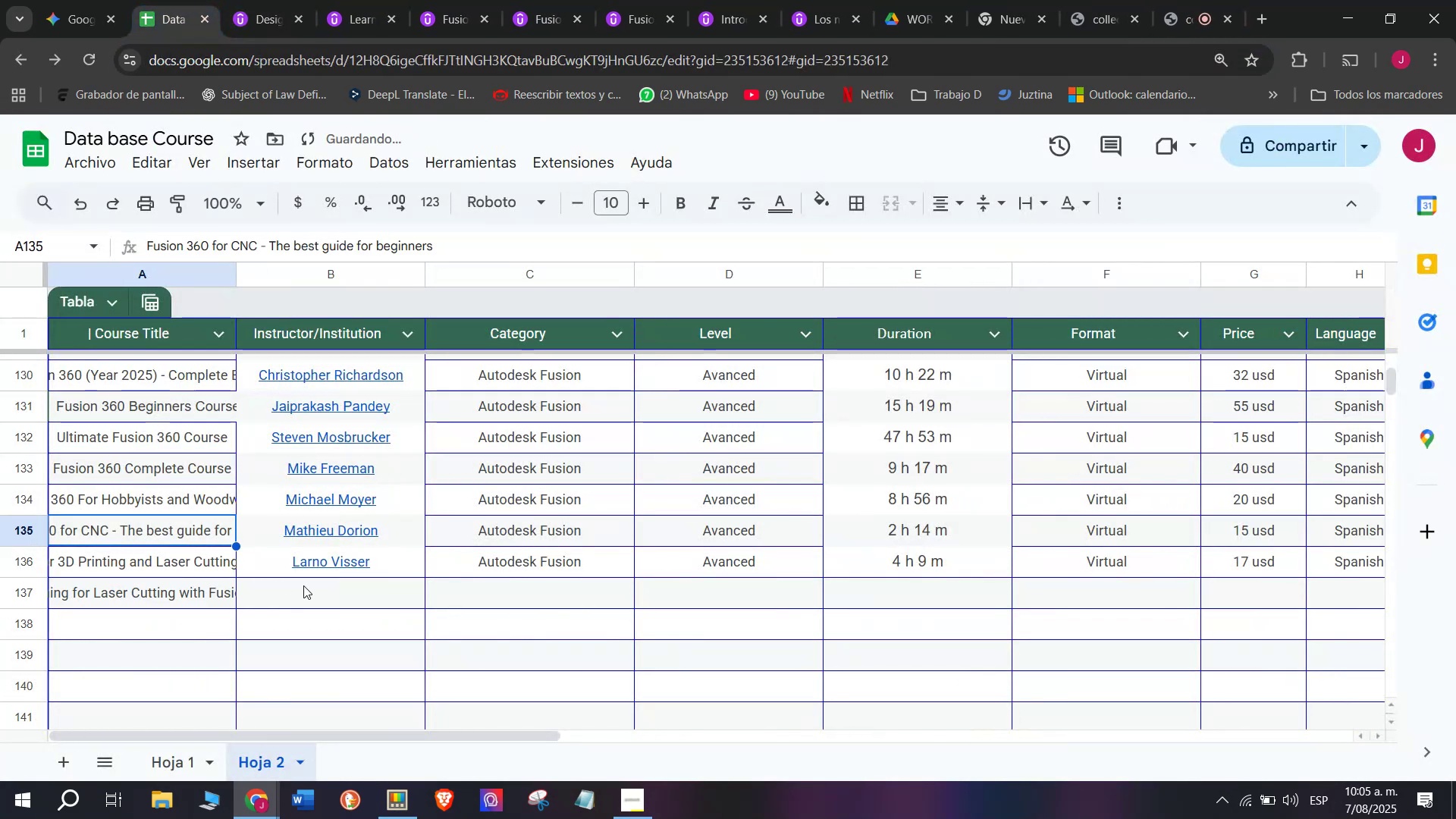 
triple_click([305, 585])
 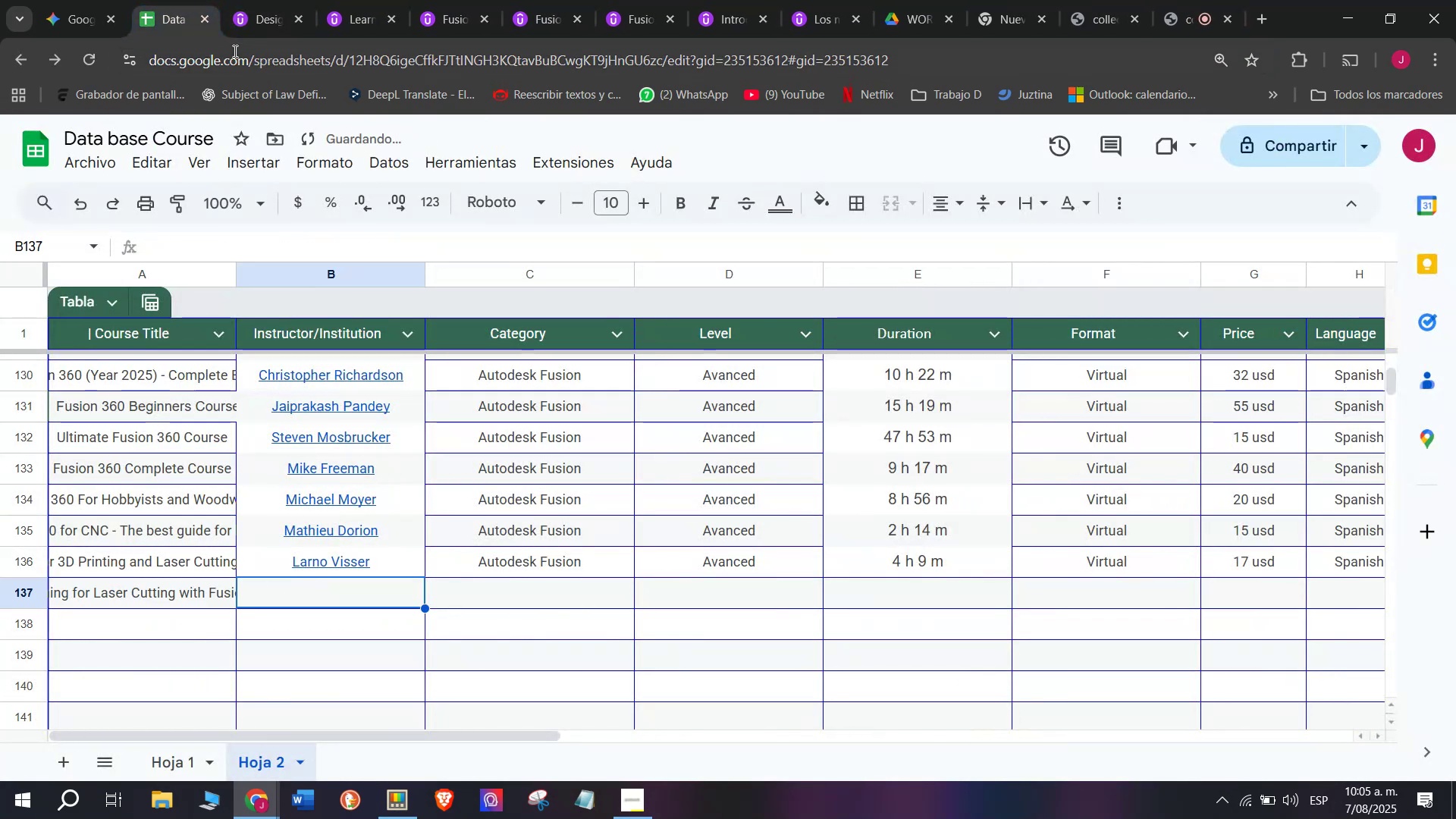 
left_click([265, 0])
 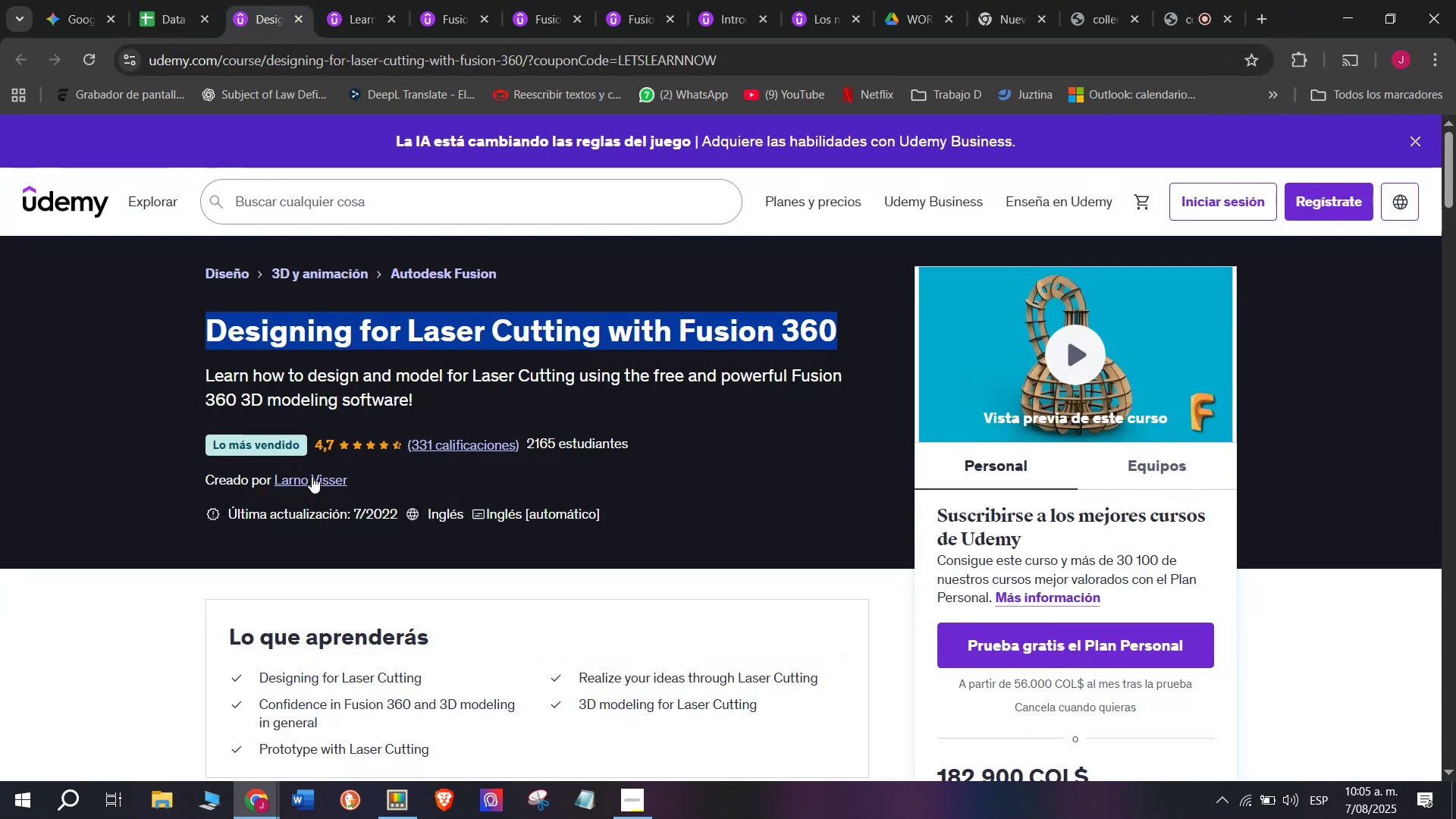 
left_click([312, 476])
 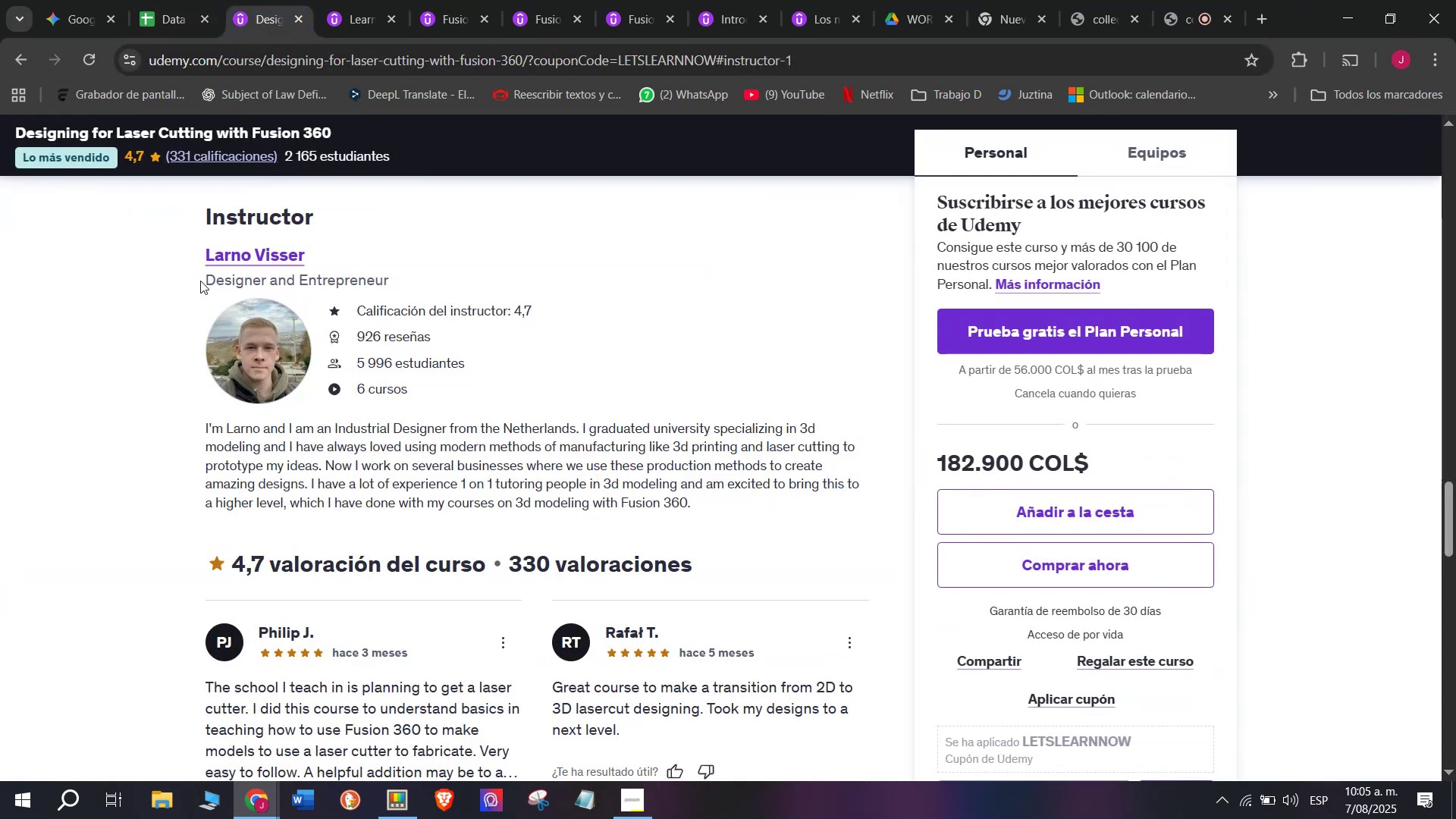 
left_click_drag(start_coordinate=[181, 239], to_coordinate=[338, 234])
 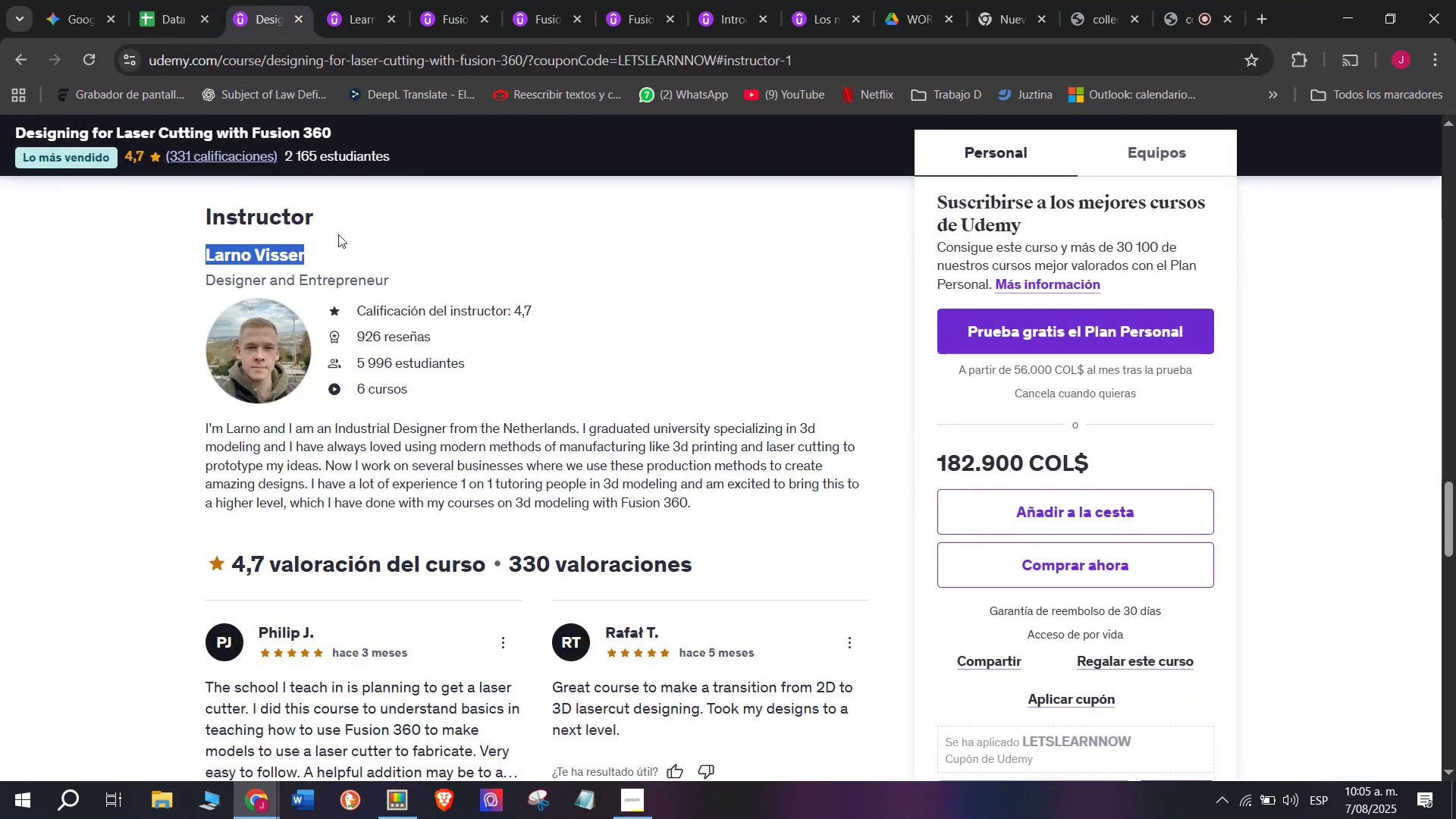 
key(Break)
 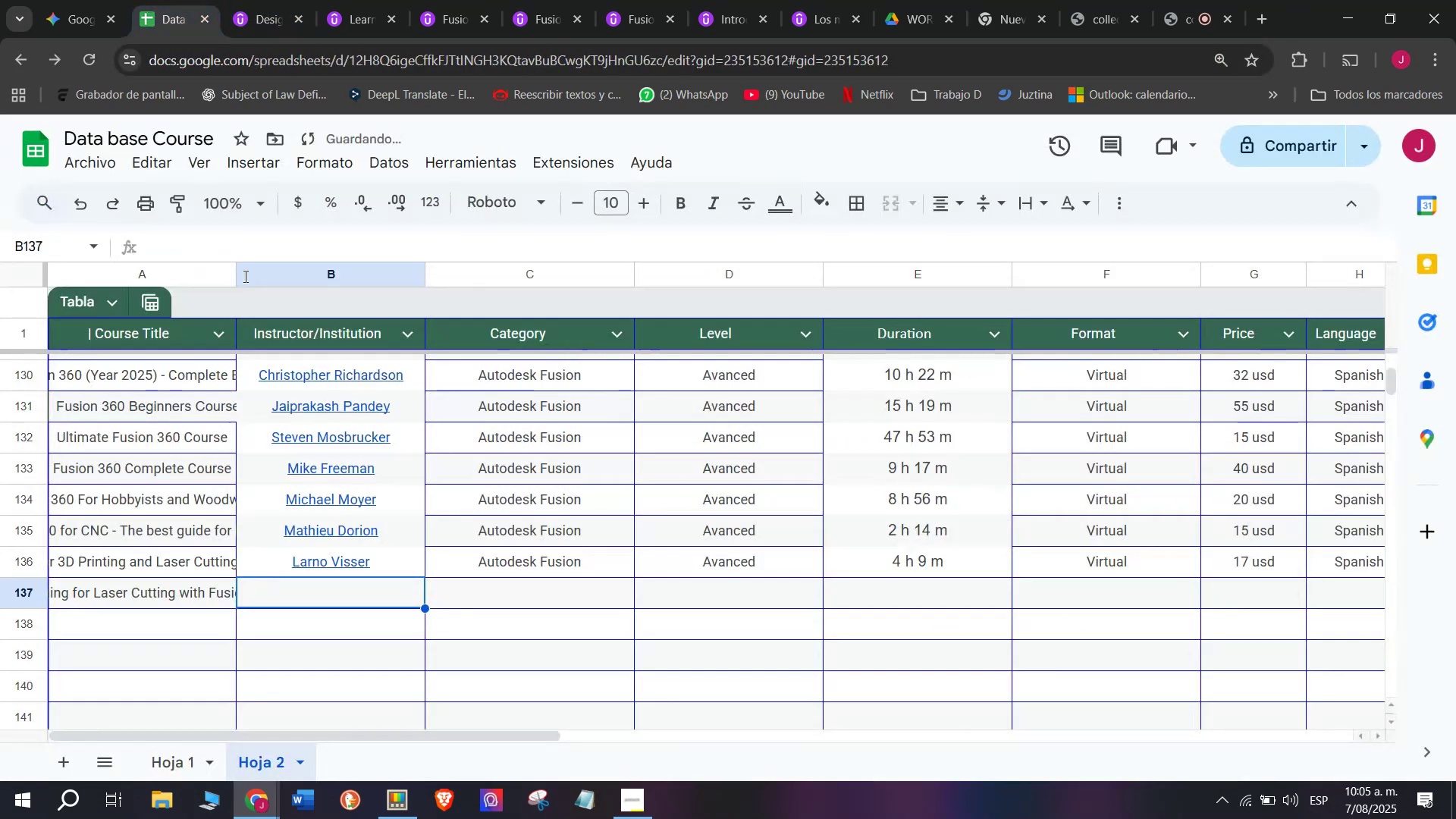 
key(Control+ControlLeft)
 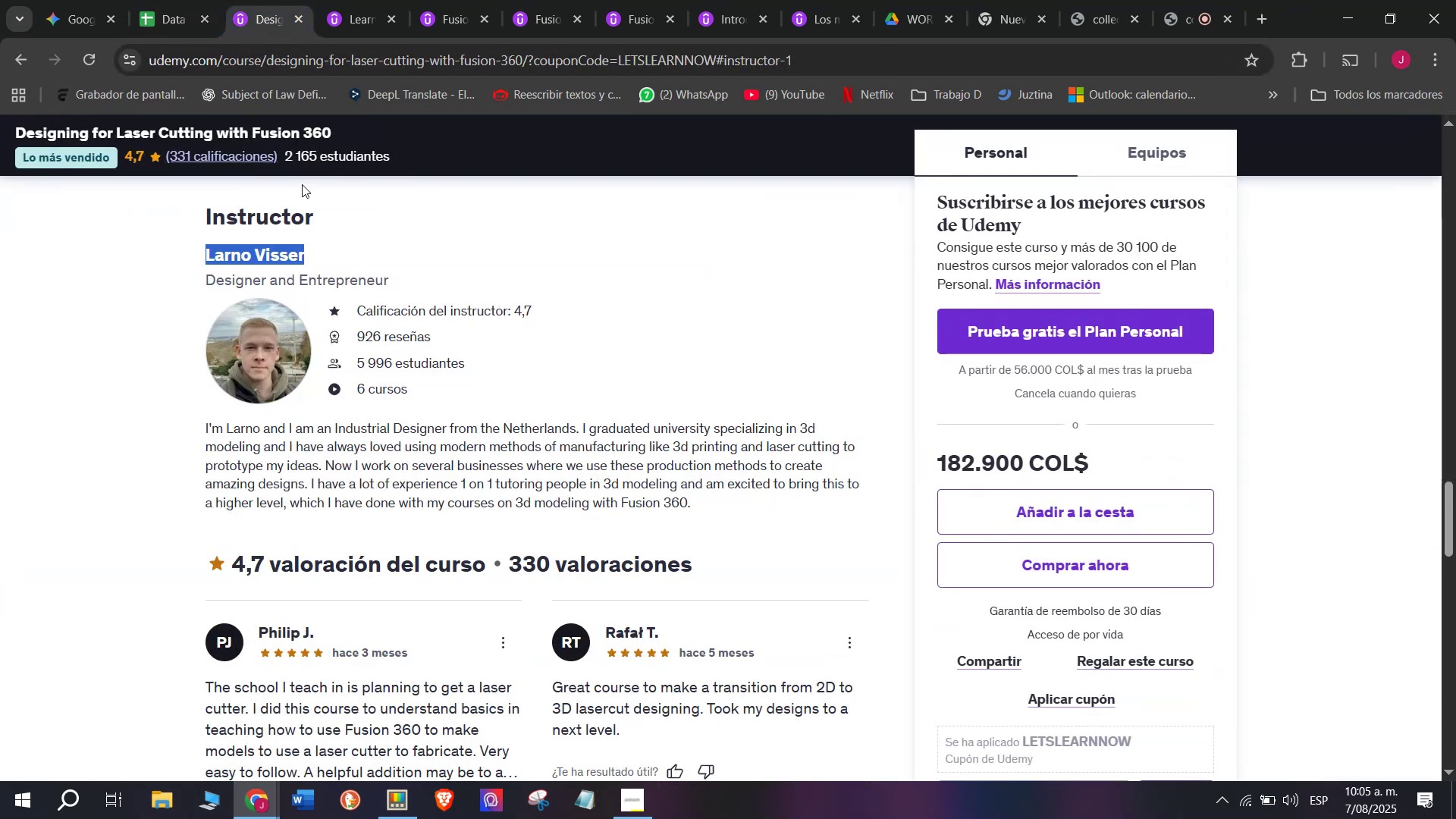 
key(Control+C)
 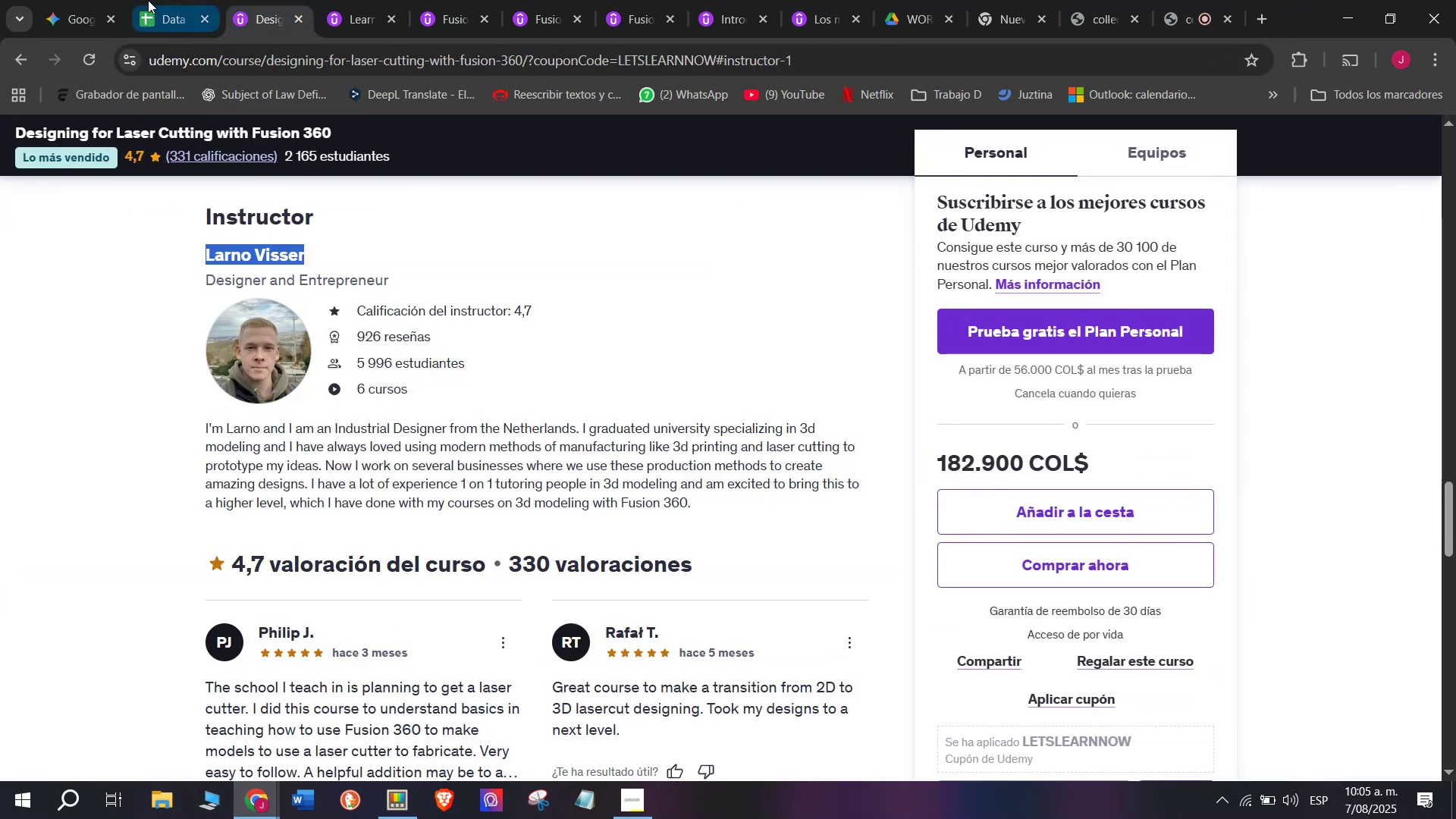 
left_click([148, 0])
 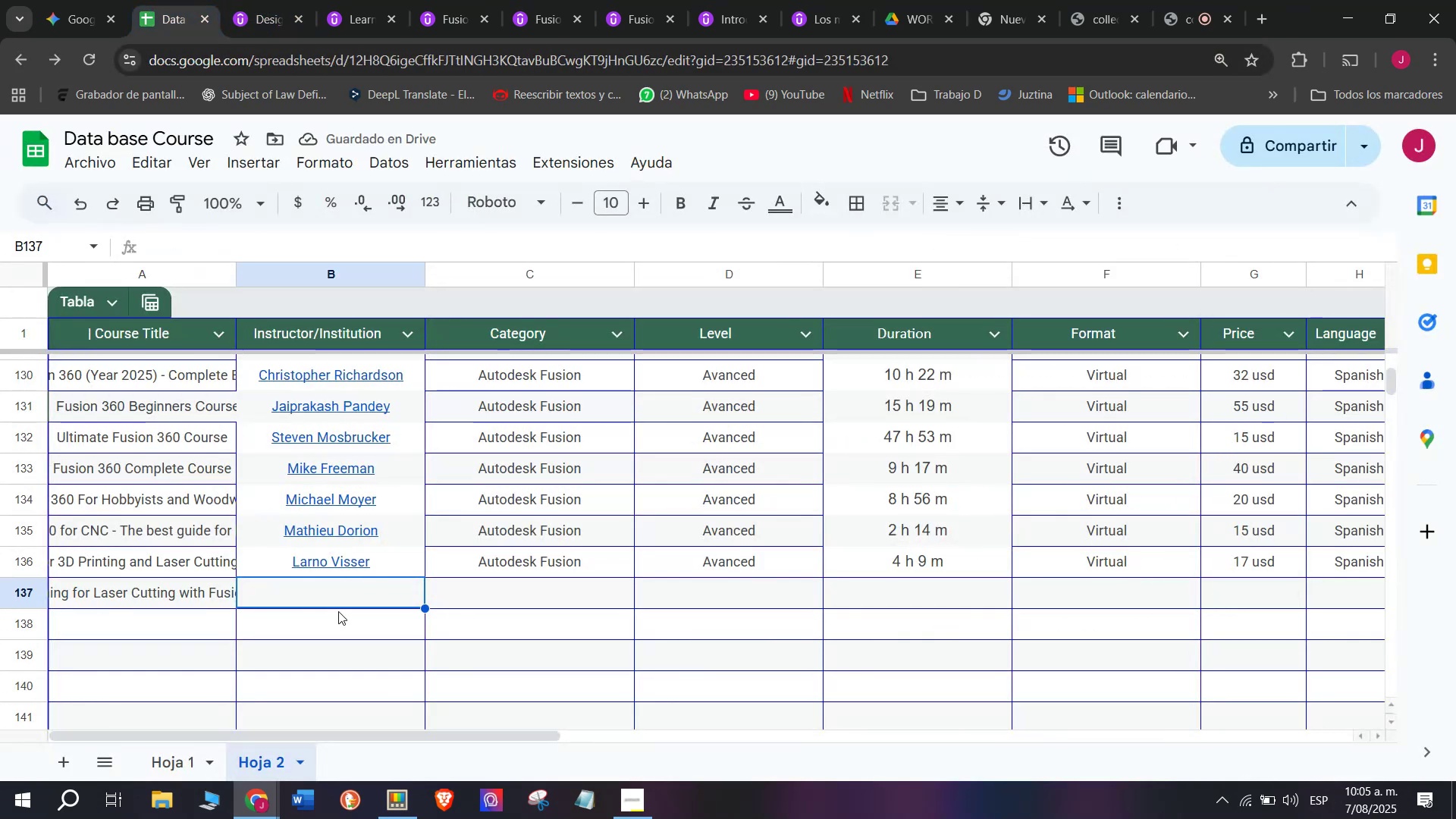 
key(Z)
 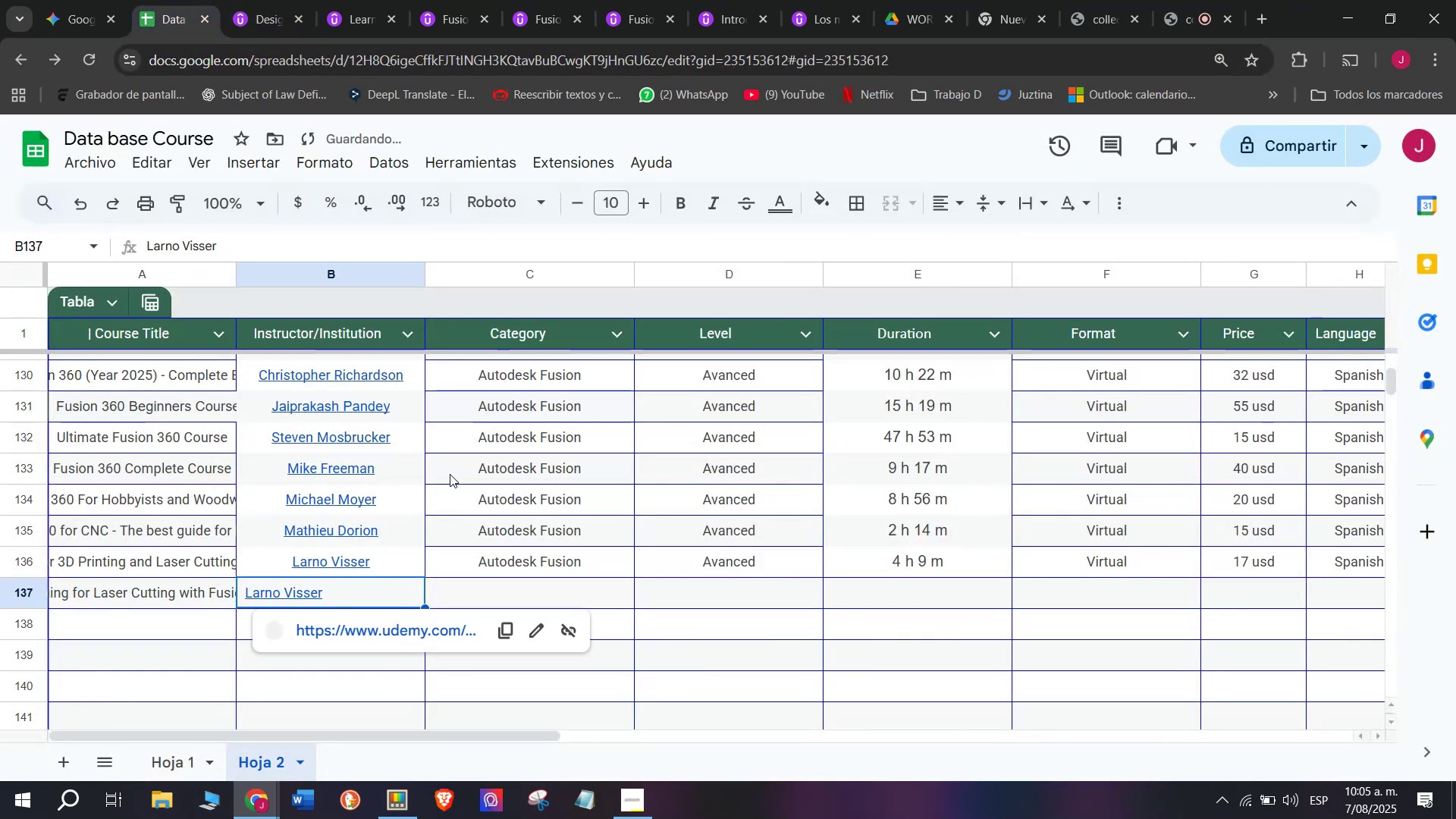 
key(Control+ControlLeft)
 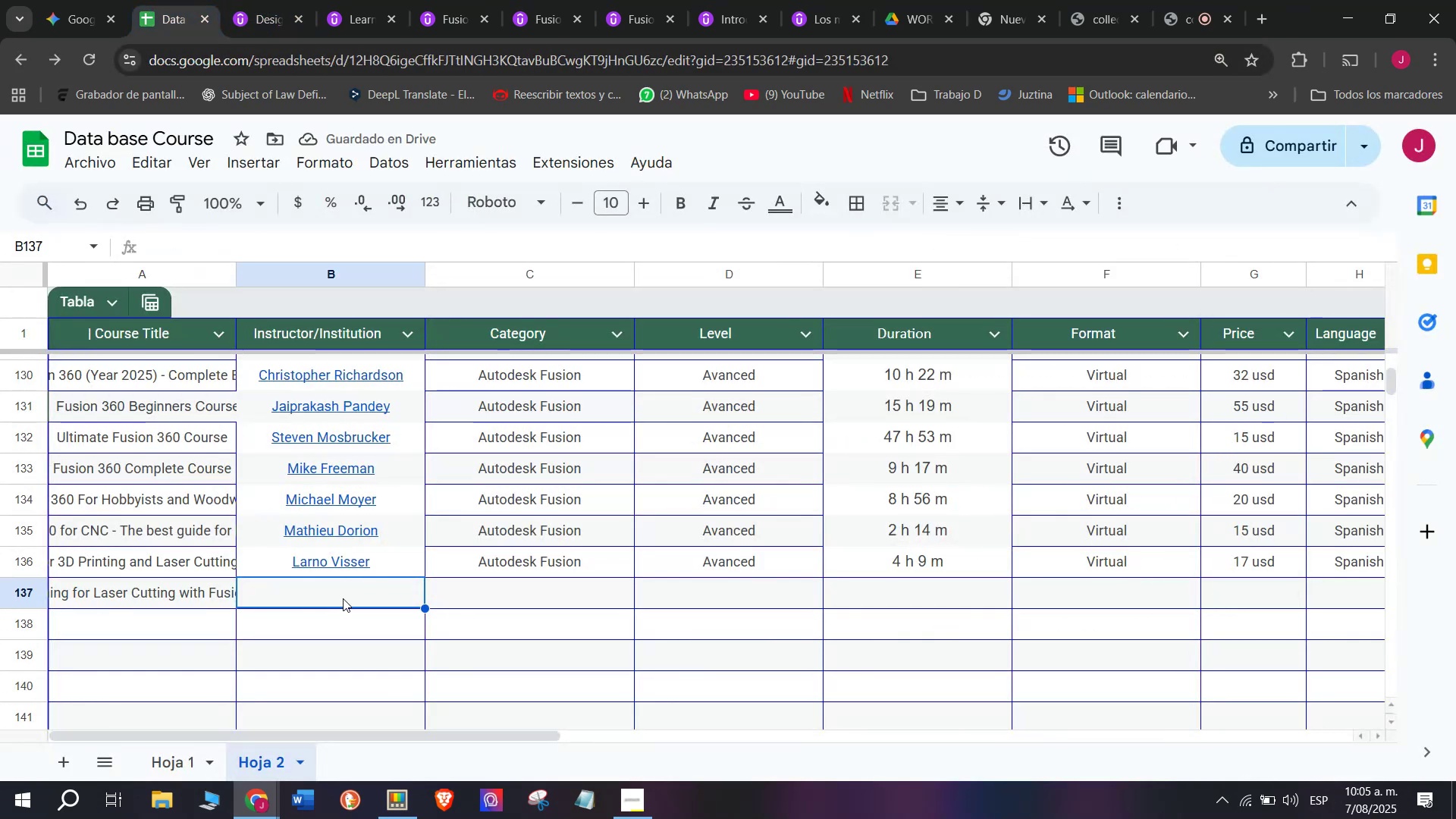 
key(Control+V)
 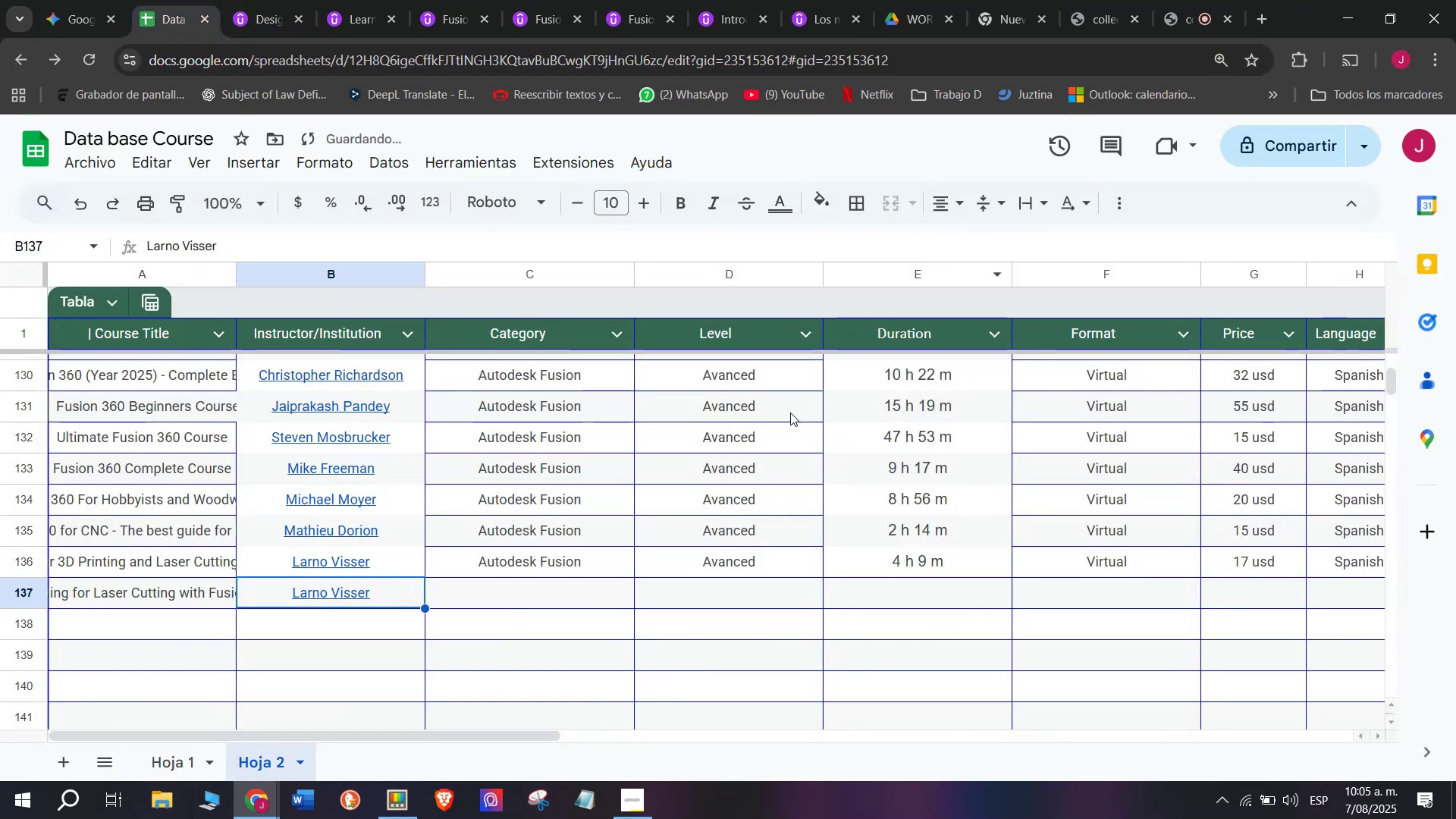 
left_click([538, 561])
 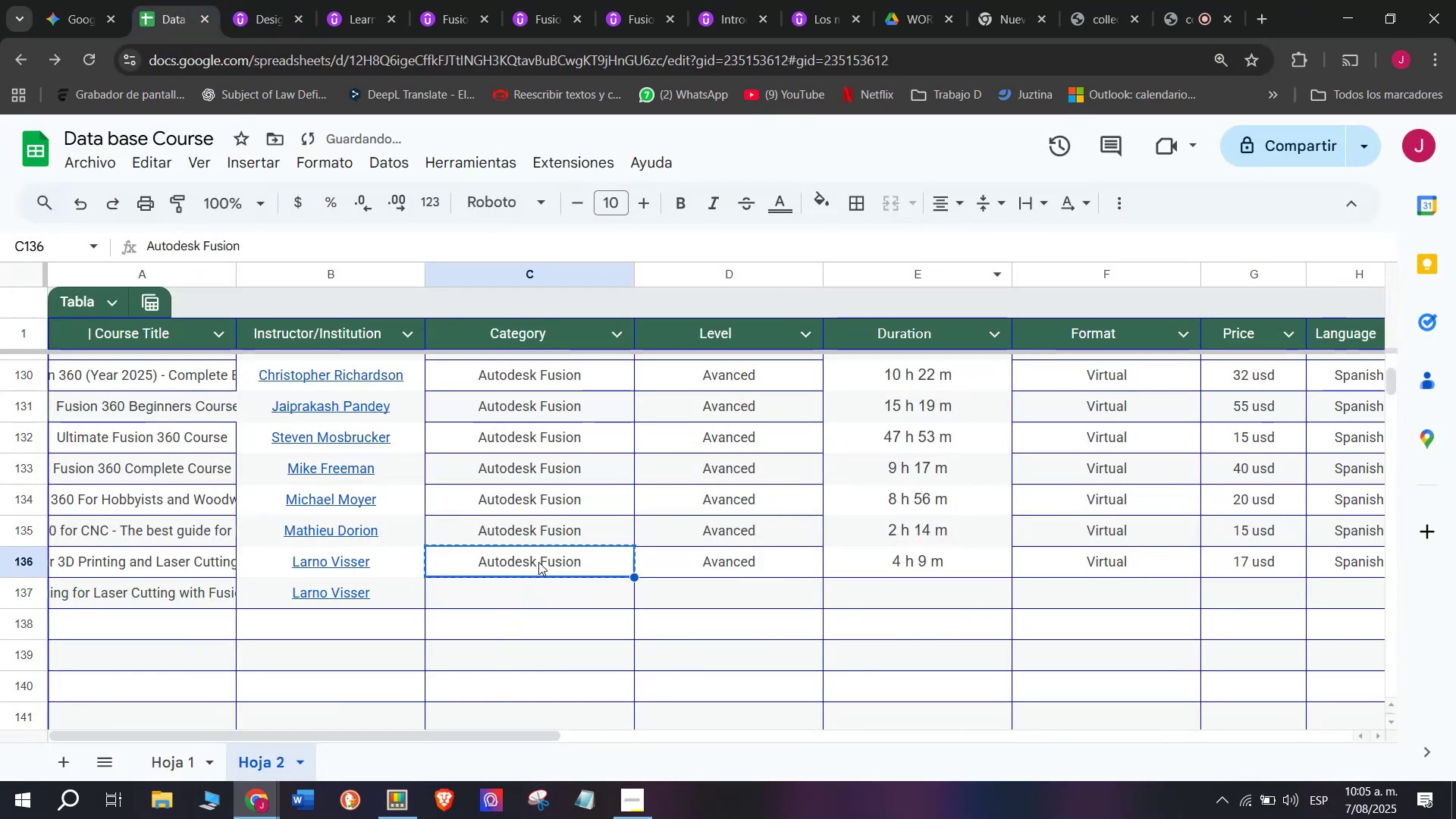 
key(Break)
 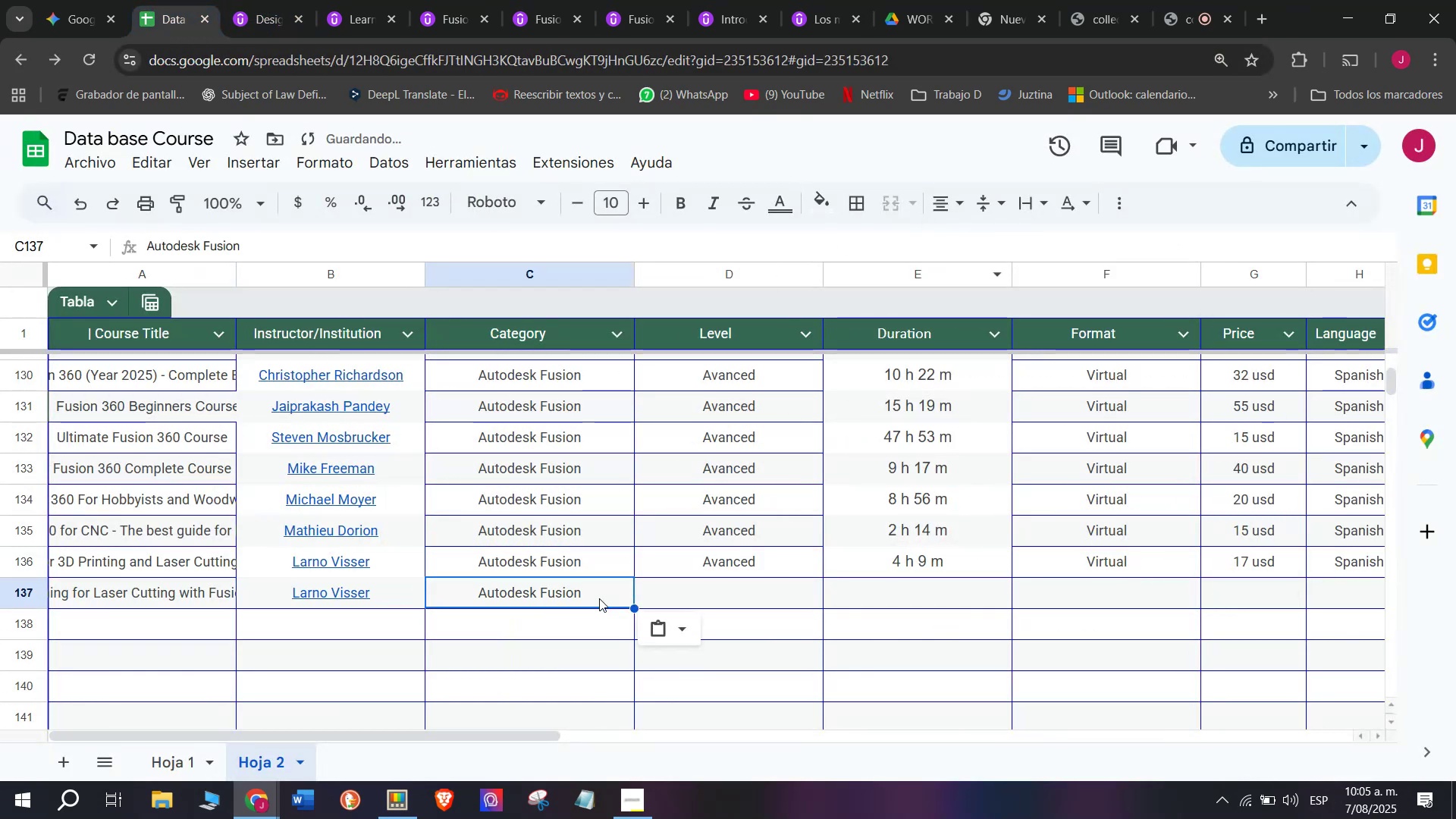 
key(Control+ControlLeft)
 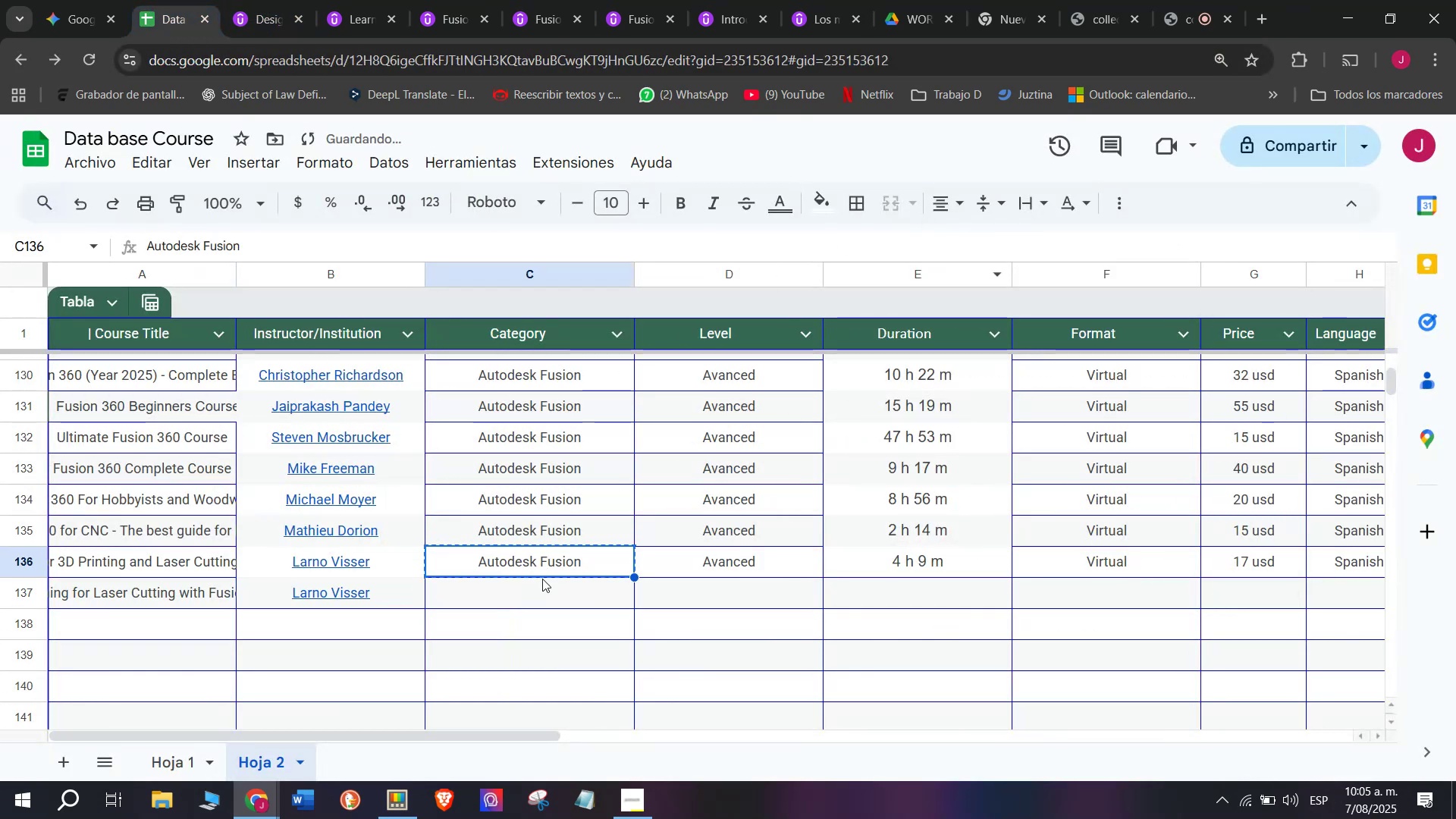 
key(Control+C)
 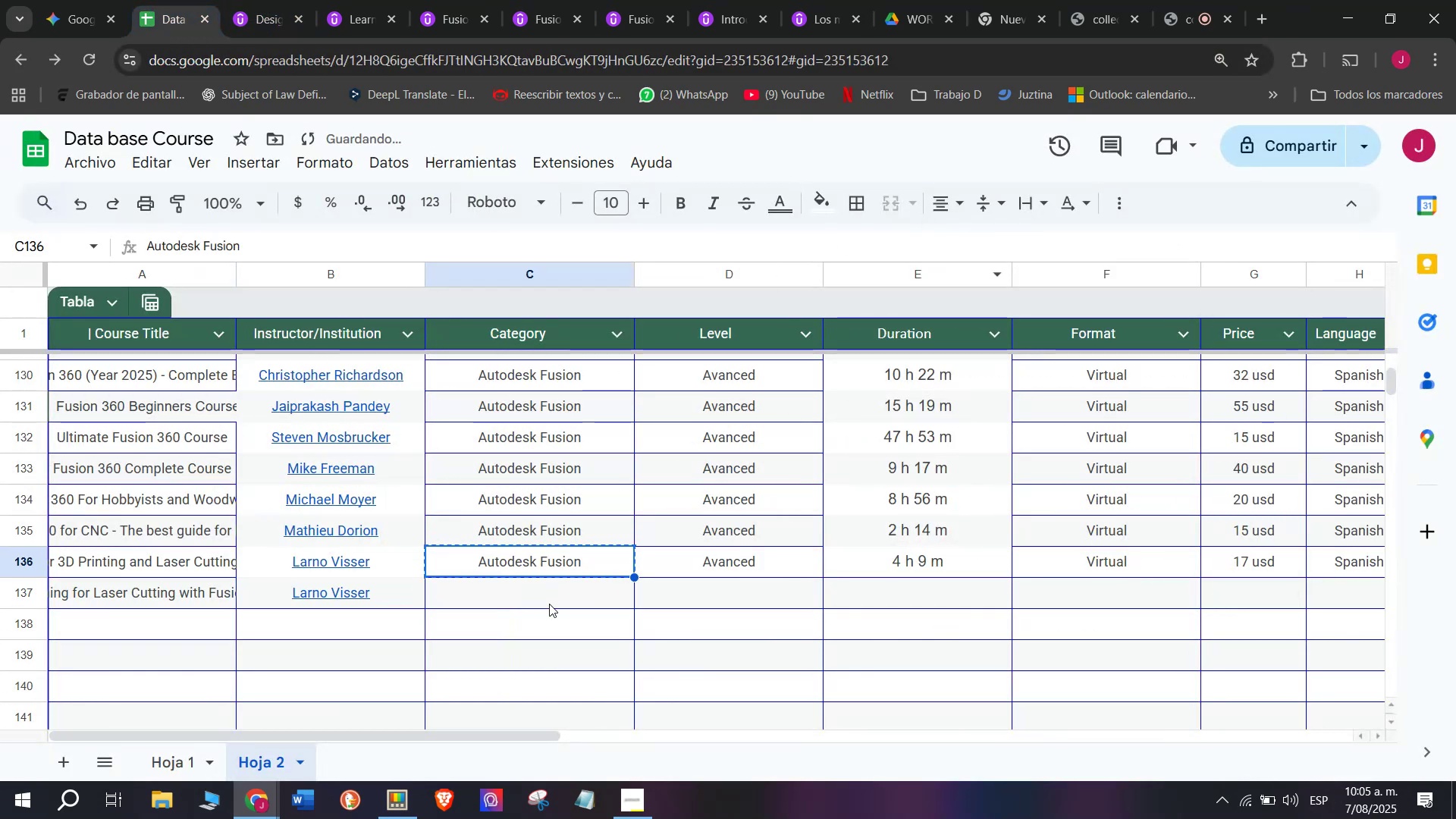 
double_click([550, 601])
 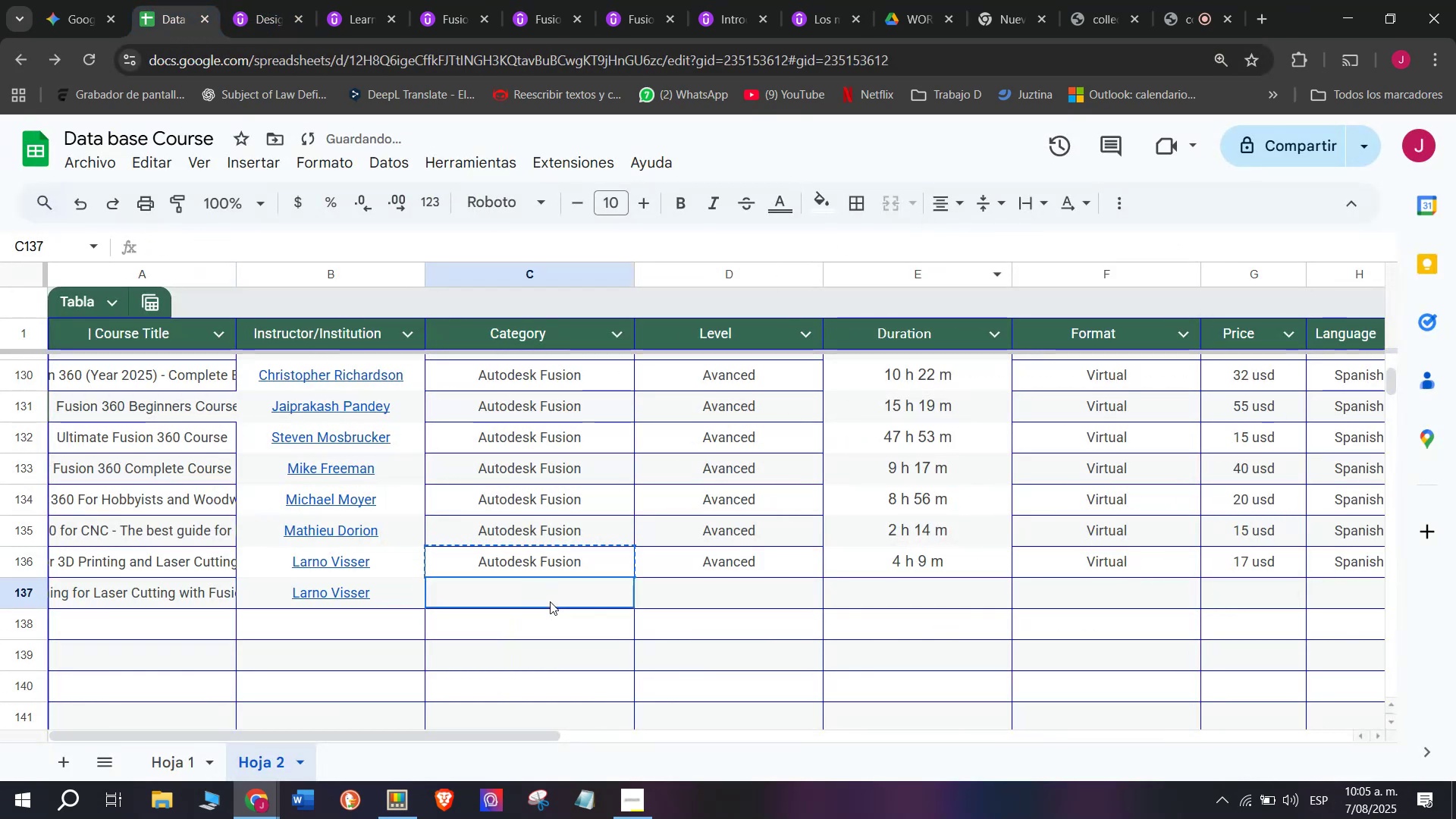 
key(Z)
 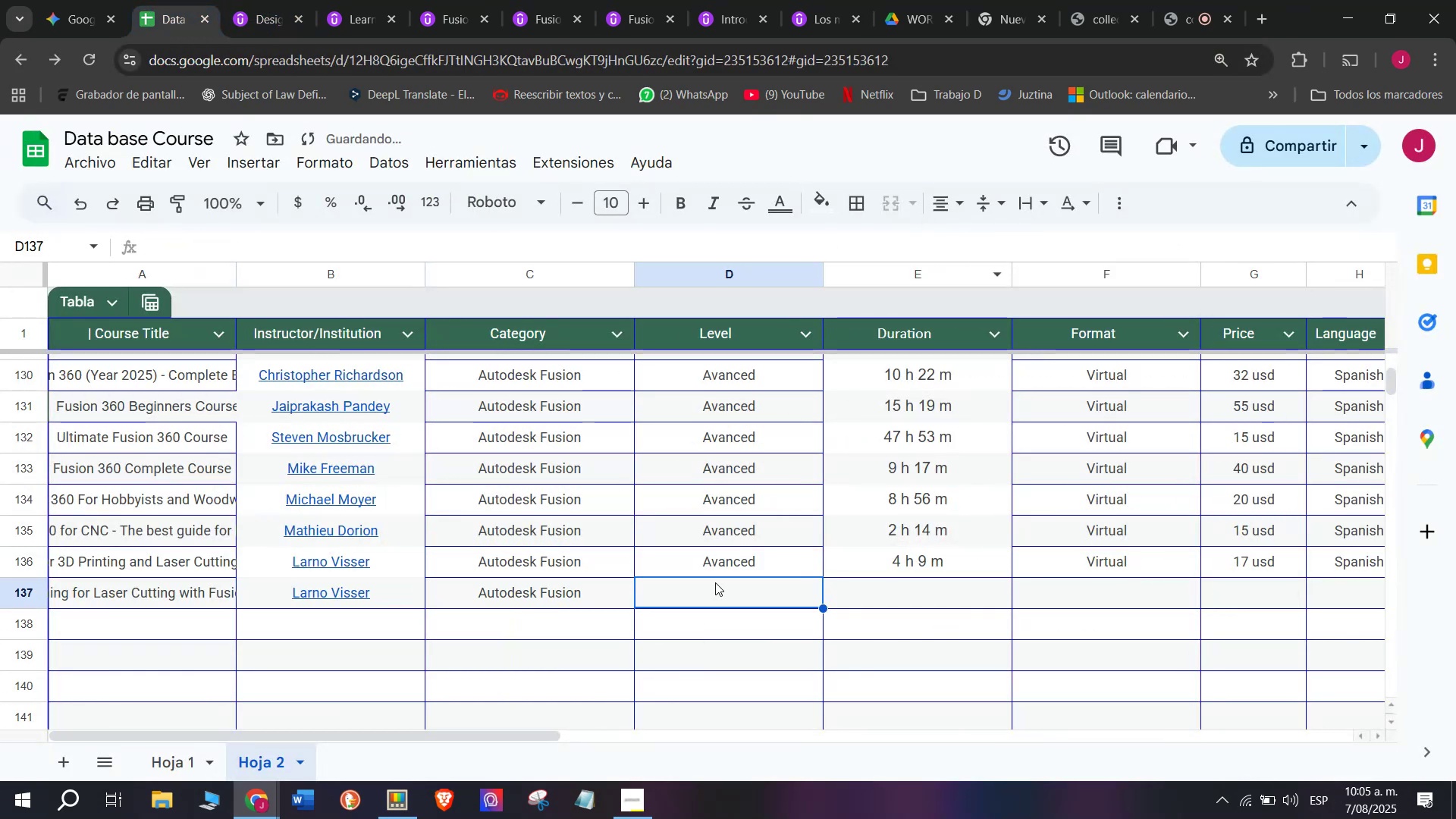 
key(Control+ControlLeft)
 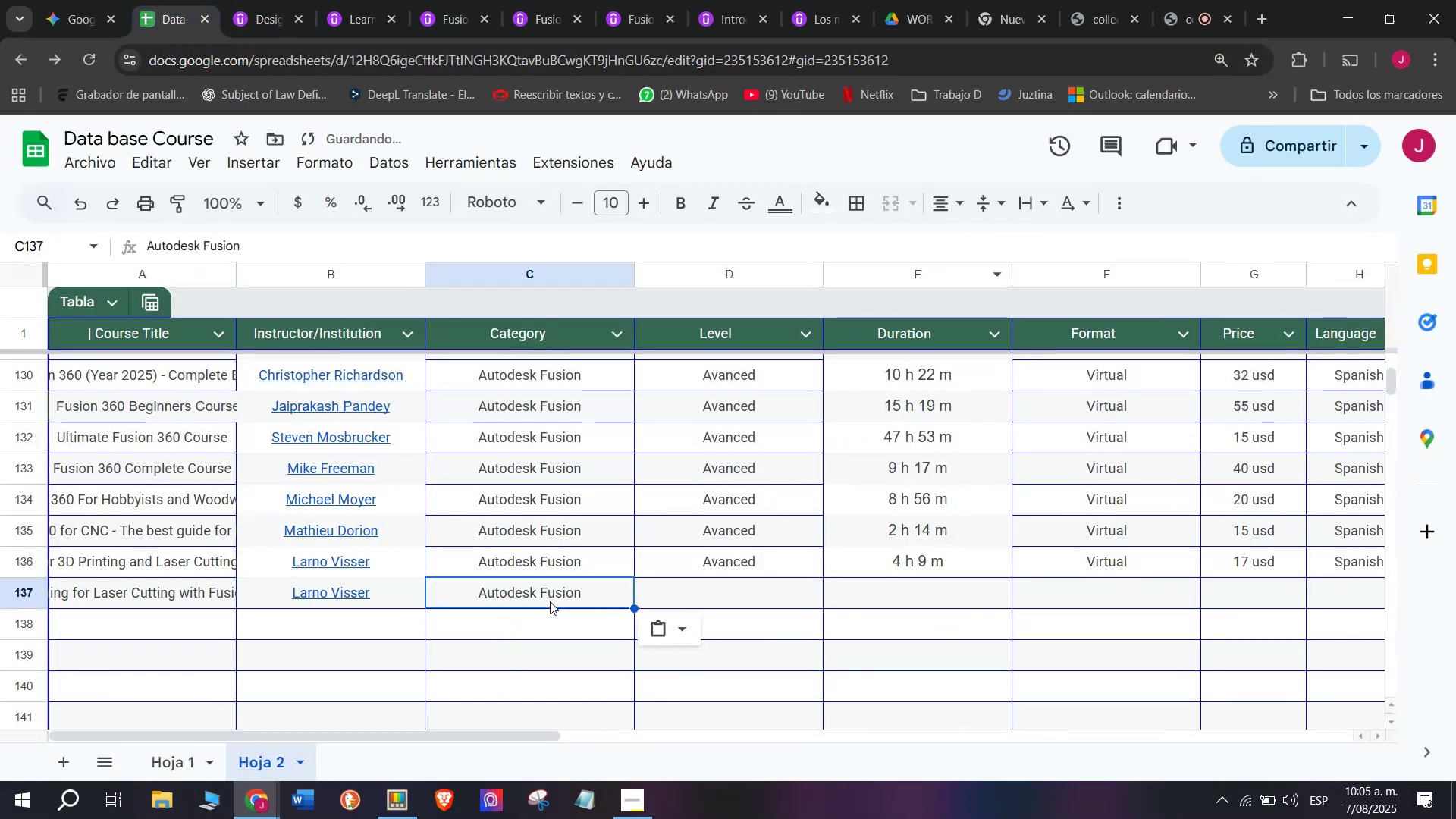 
key(Control+V)
 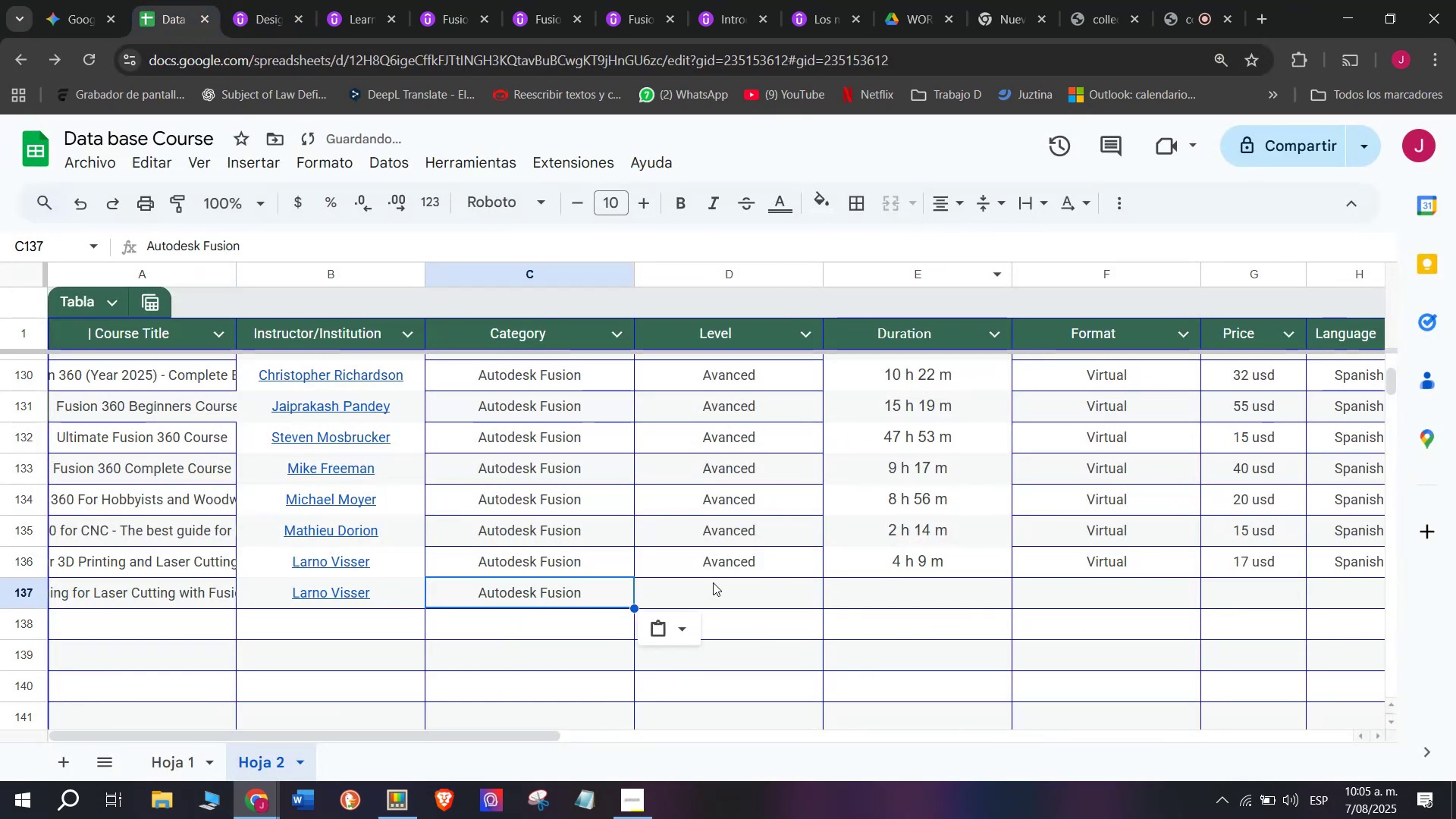 
triple_click([713, 582])
 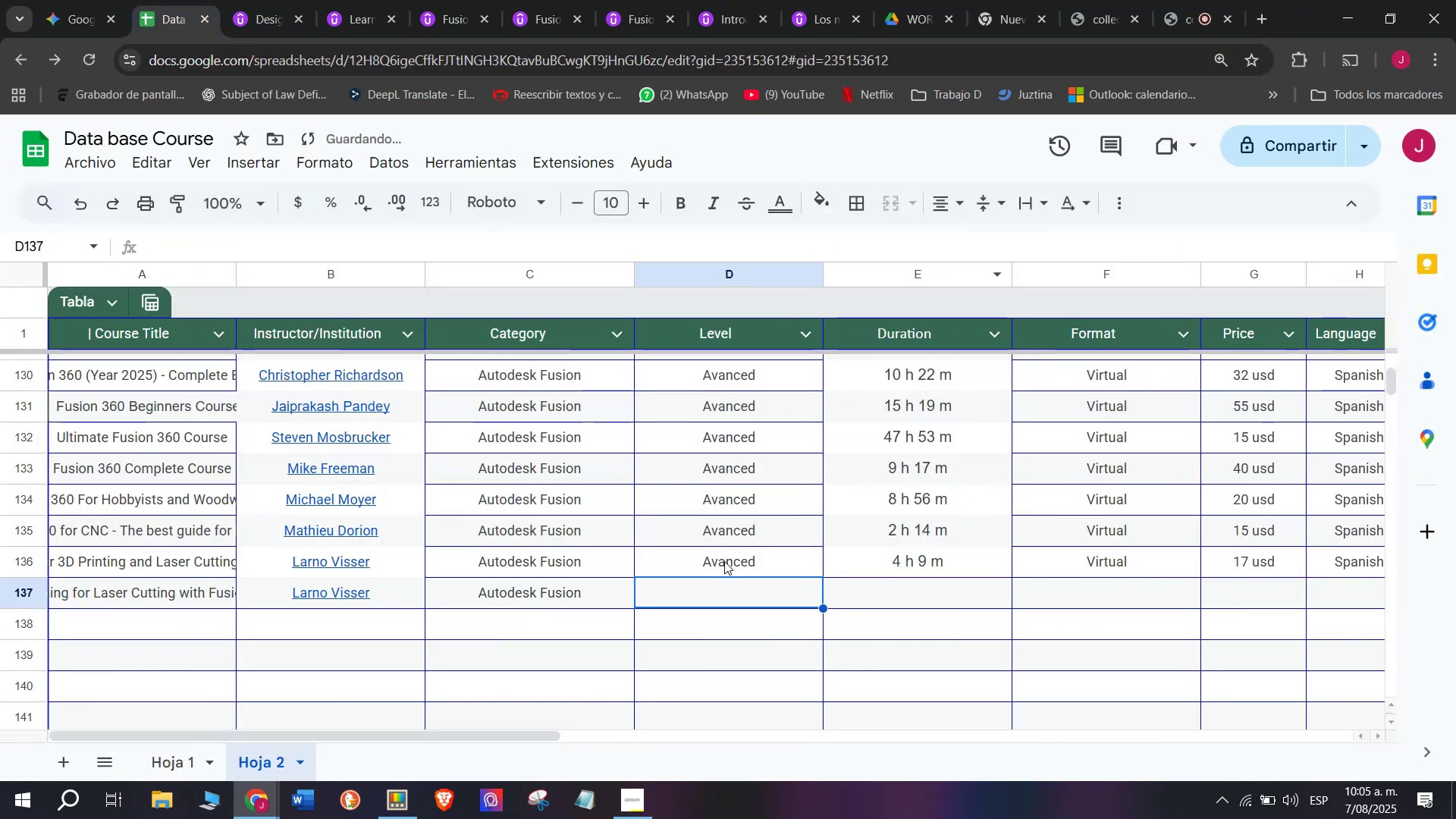 
key(Control+ControlLeft)
 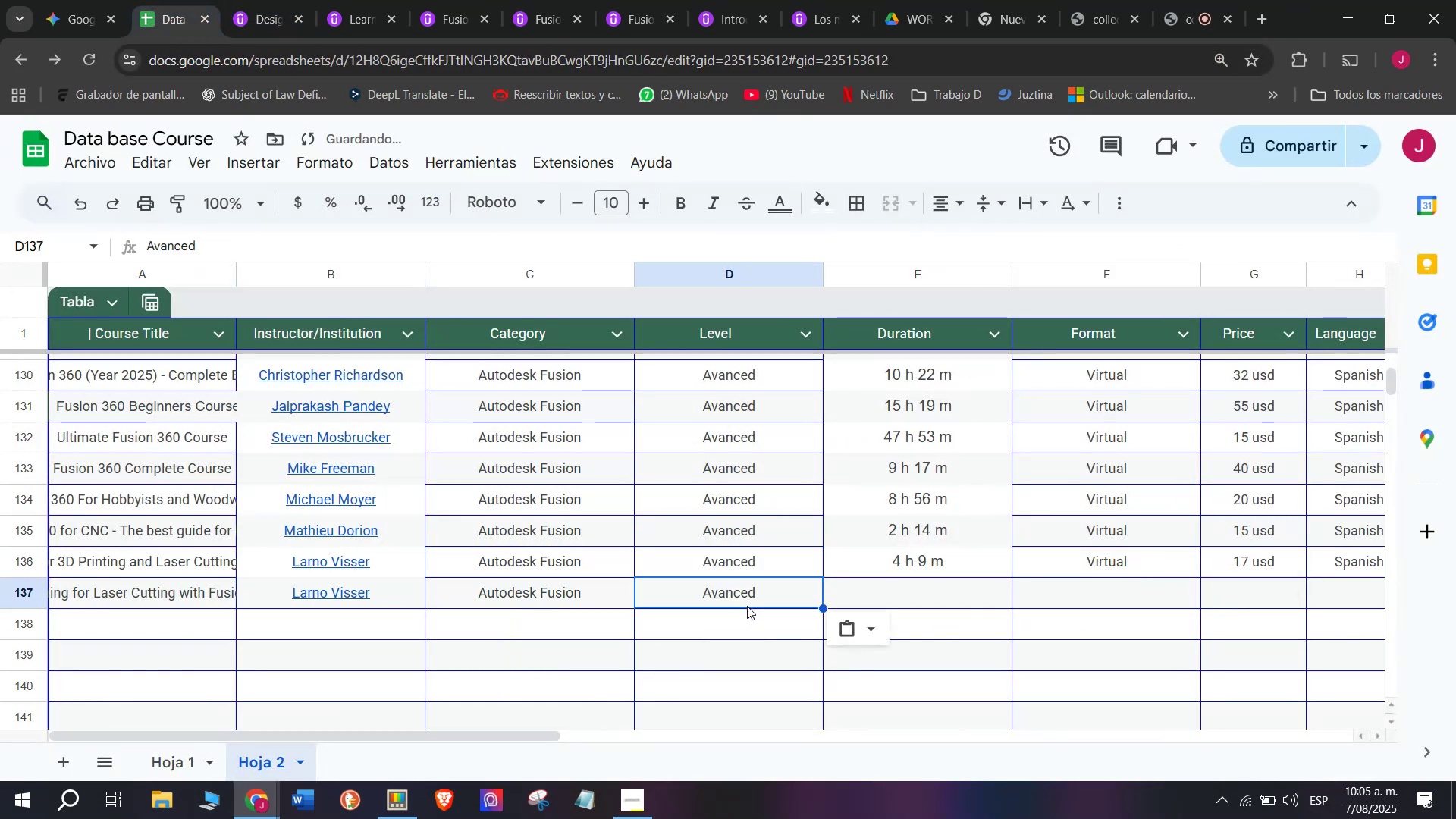 
key(Break)
 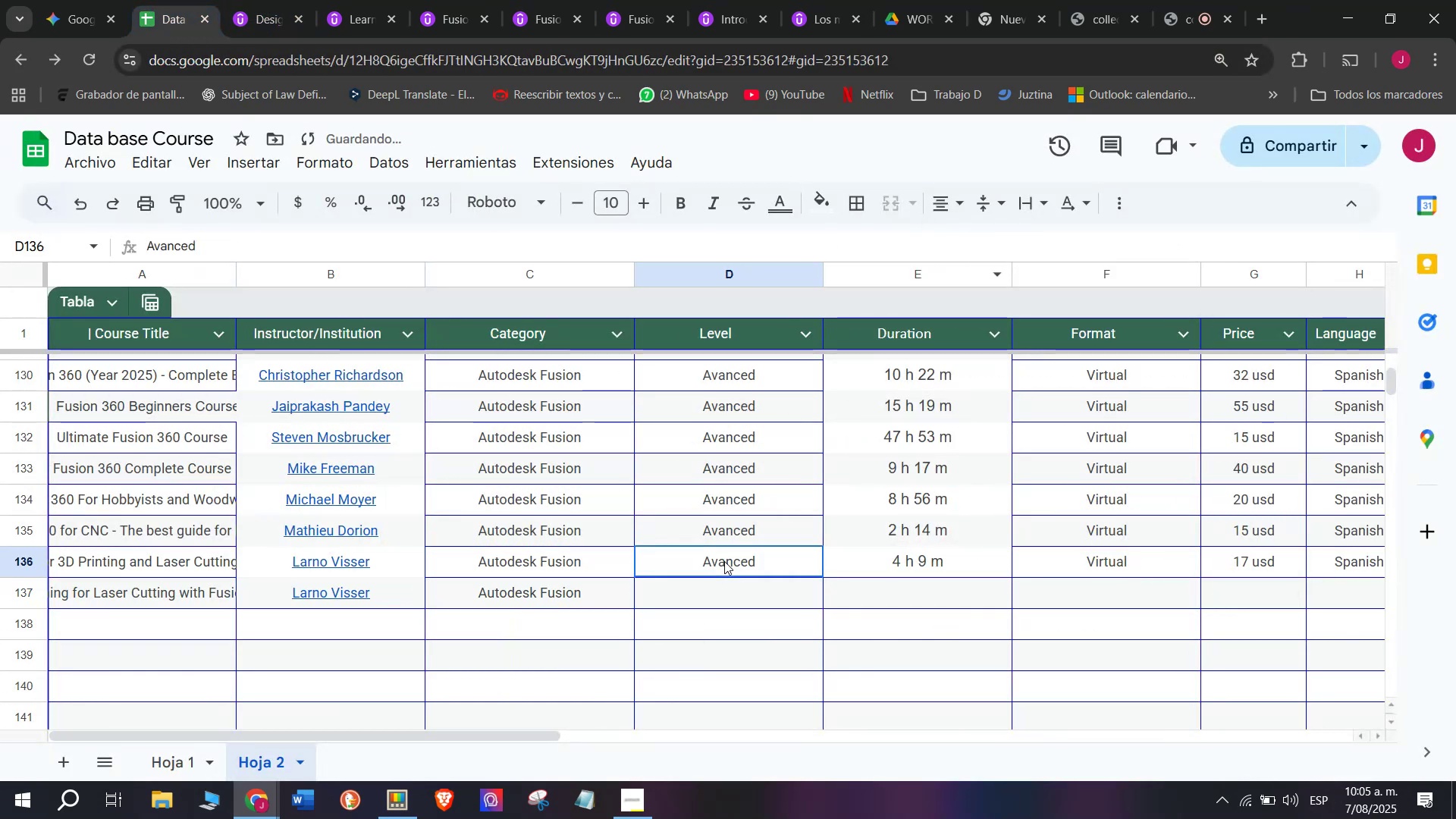 
key(Control+C)
 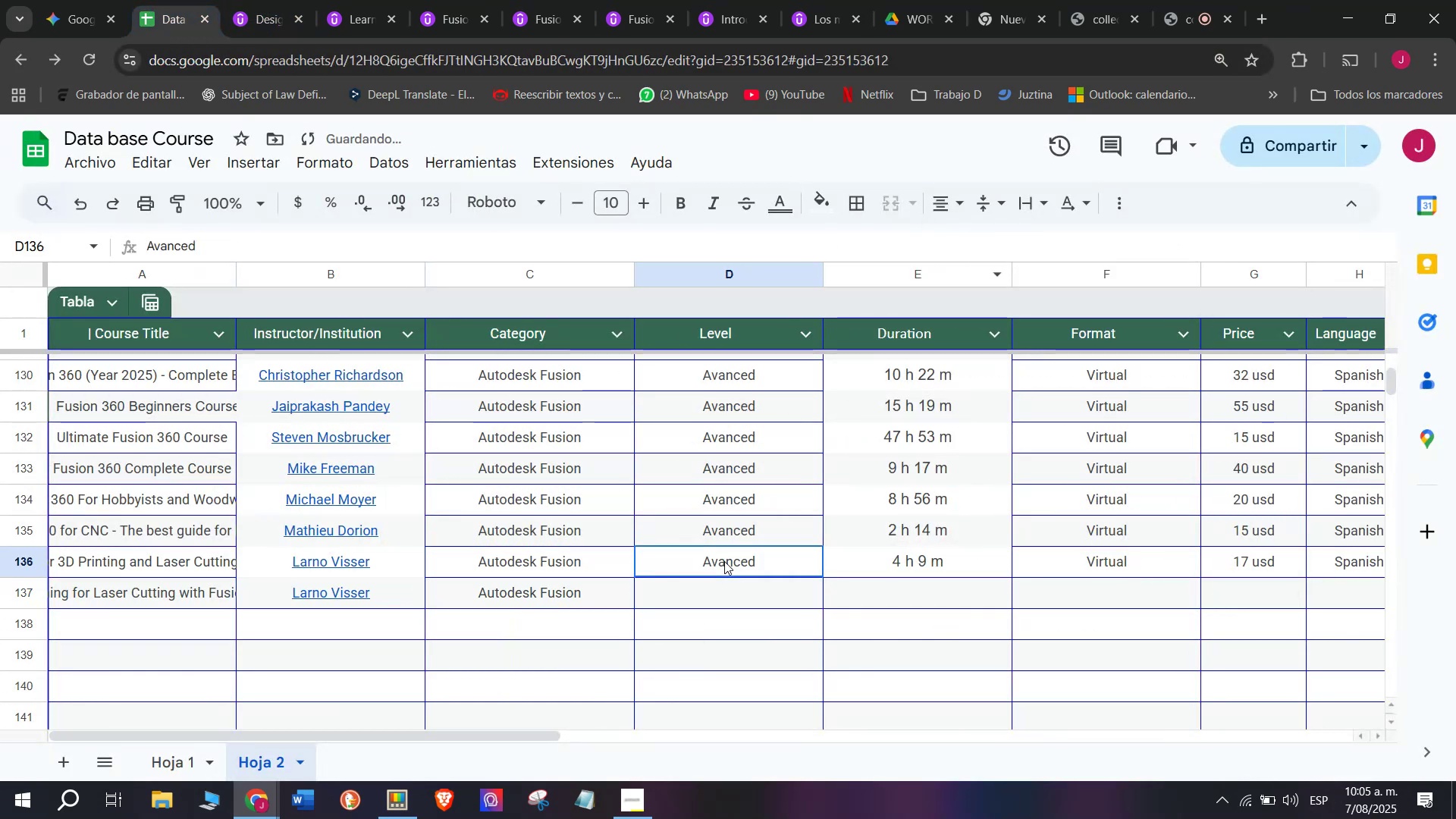 
triple_click([724, 561])
 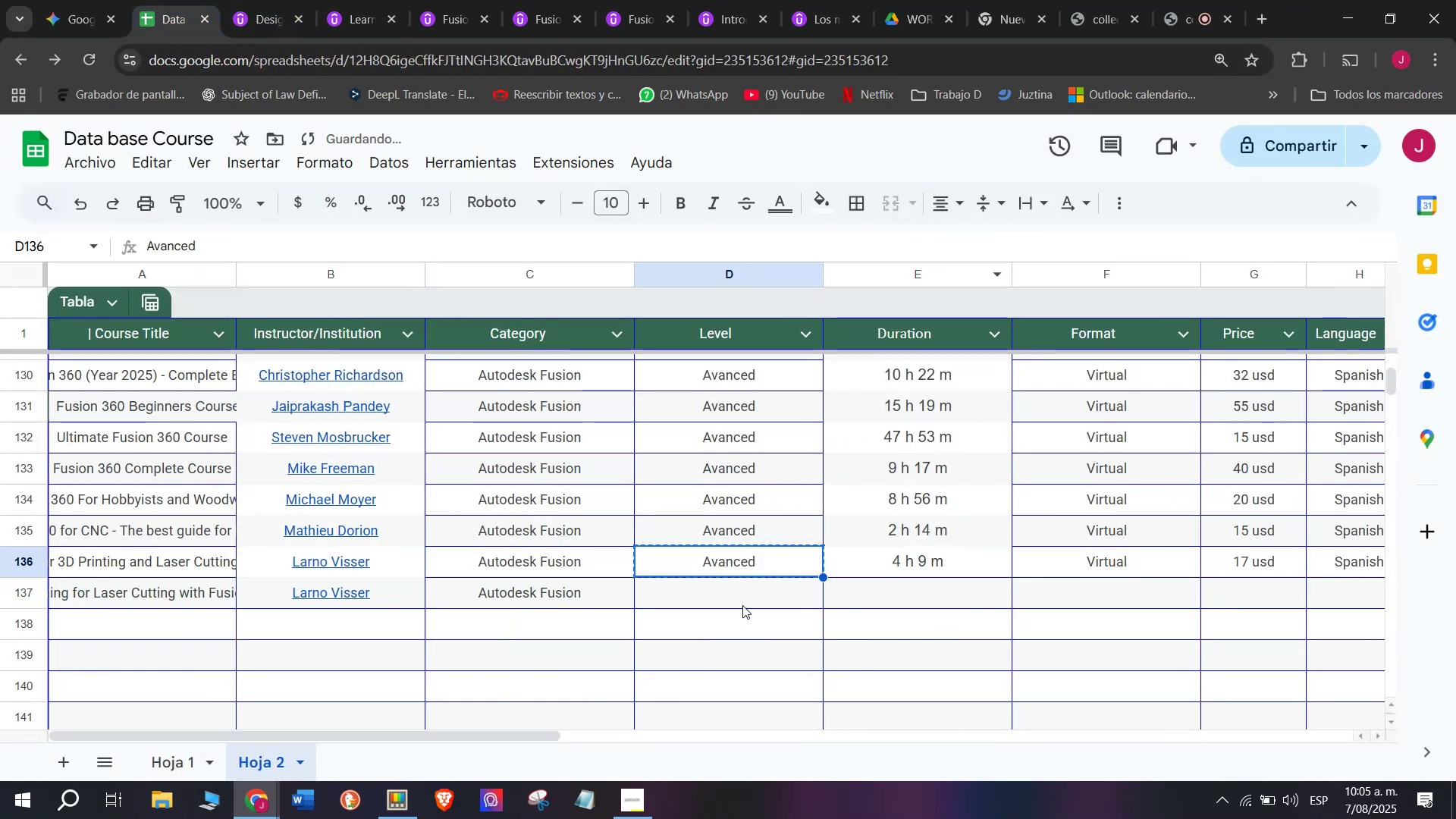 
triple_click([742, 605])
 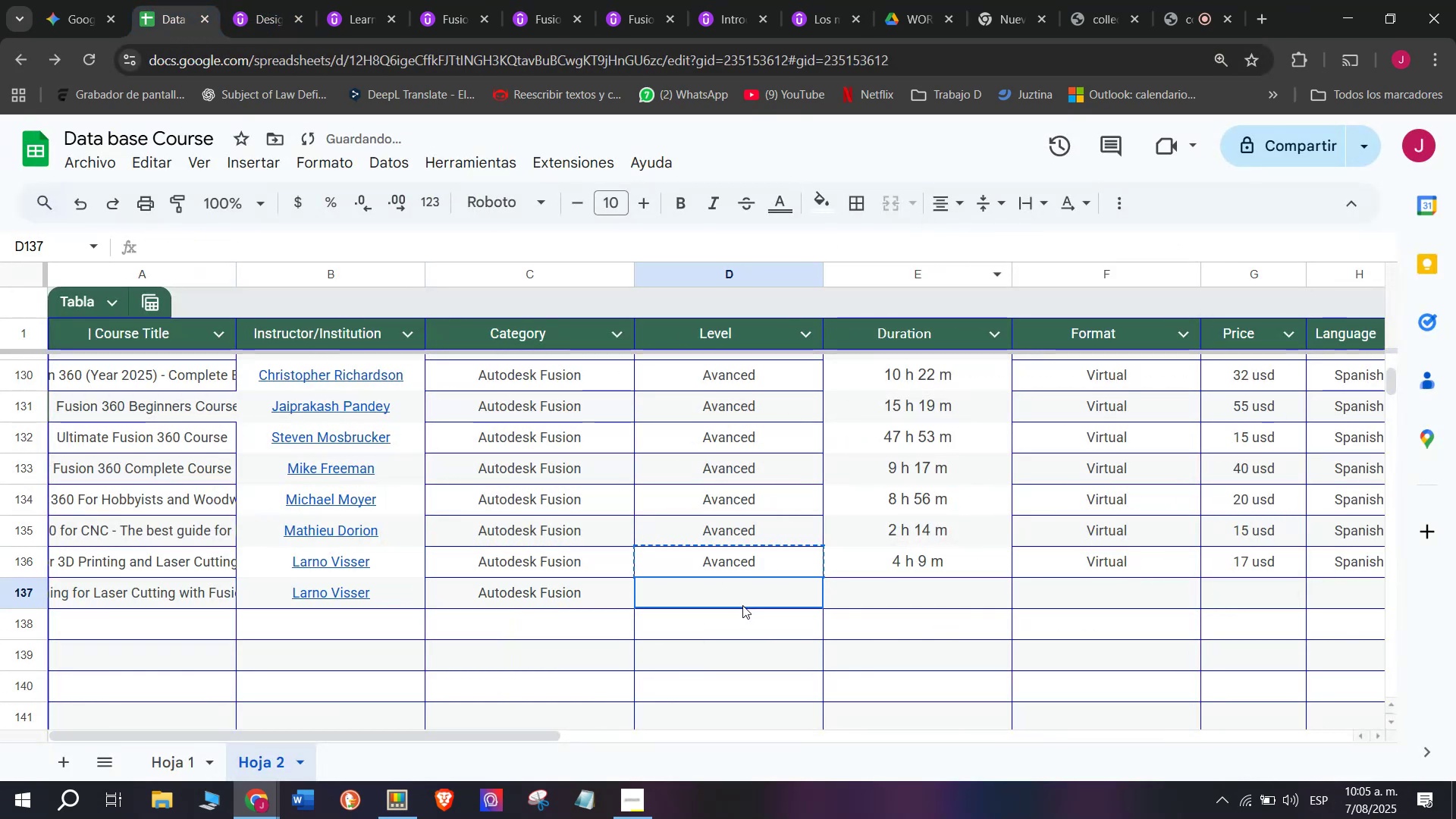 
key(Z)
 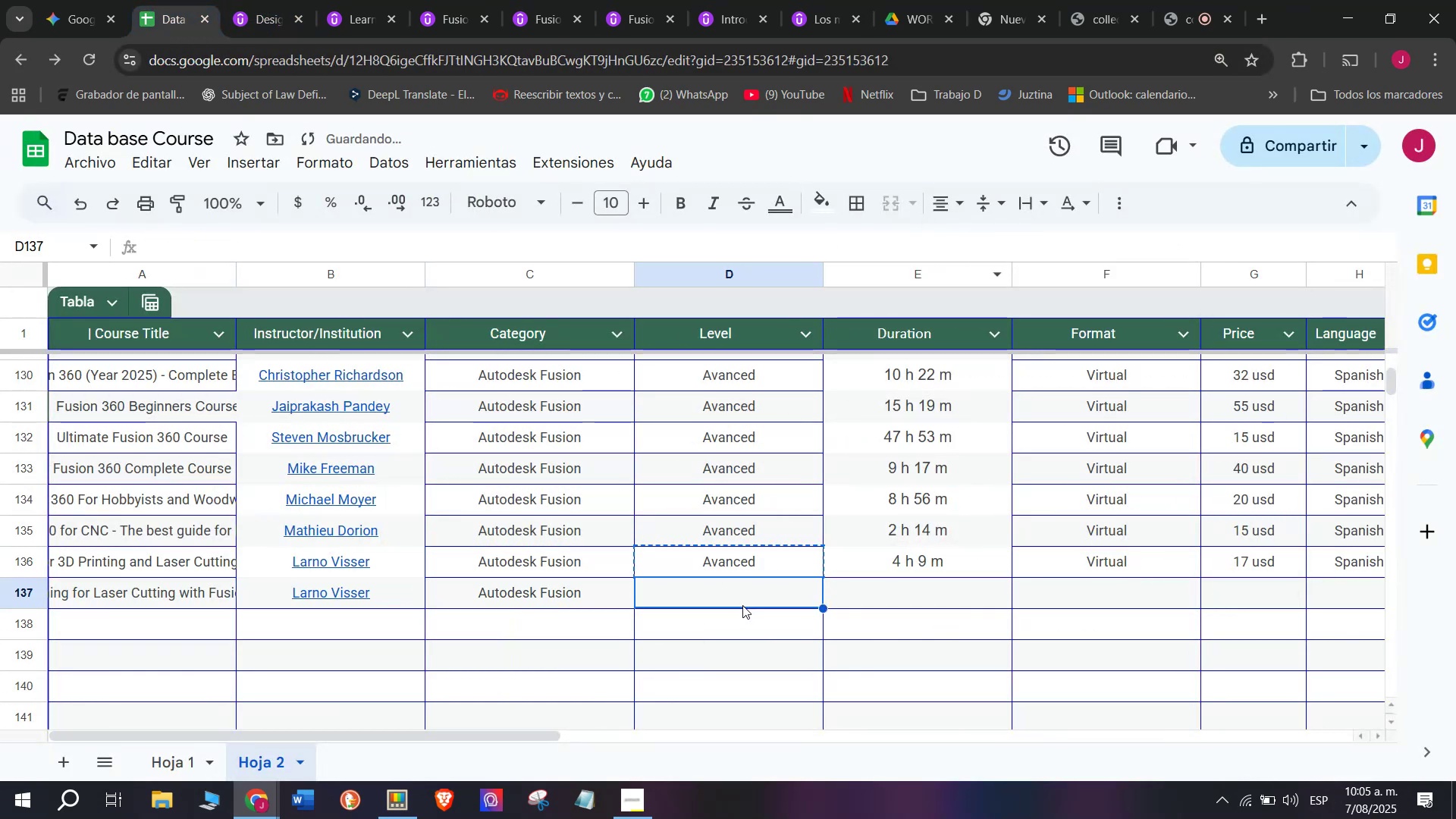 
key(Control+ControlLeft)
 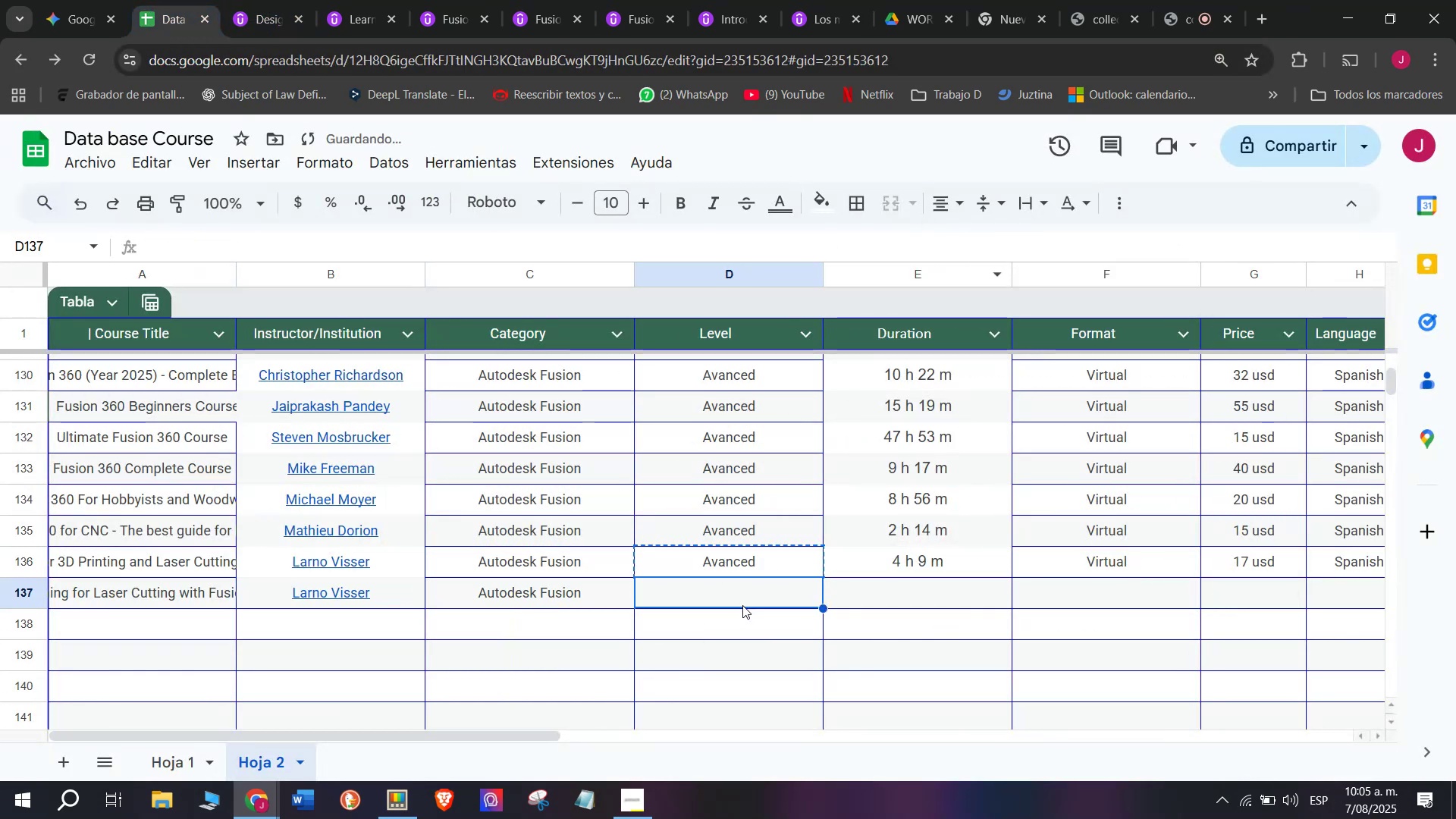 
key(Control+V)
 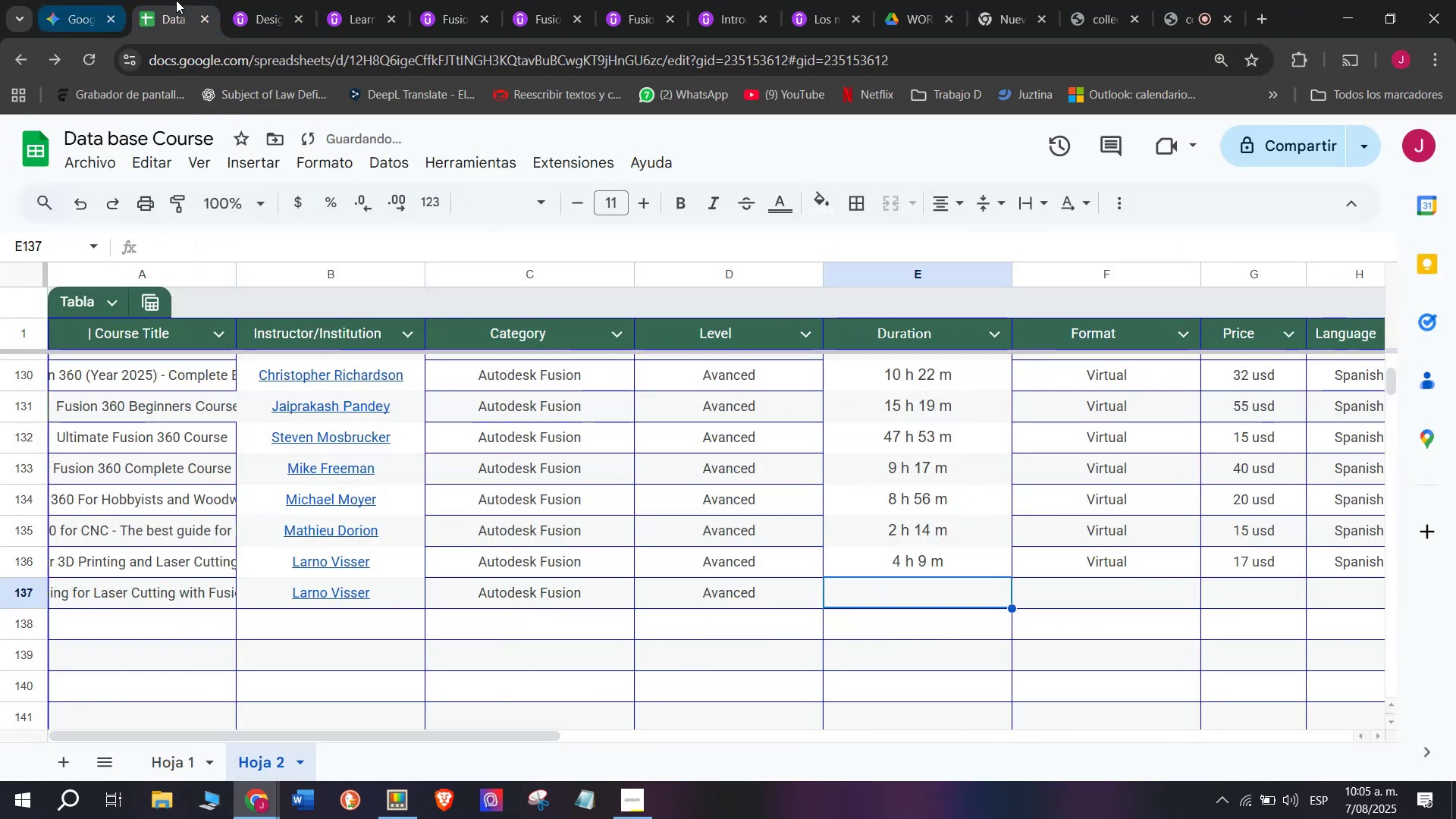 
left_click([246, 0])
 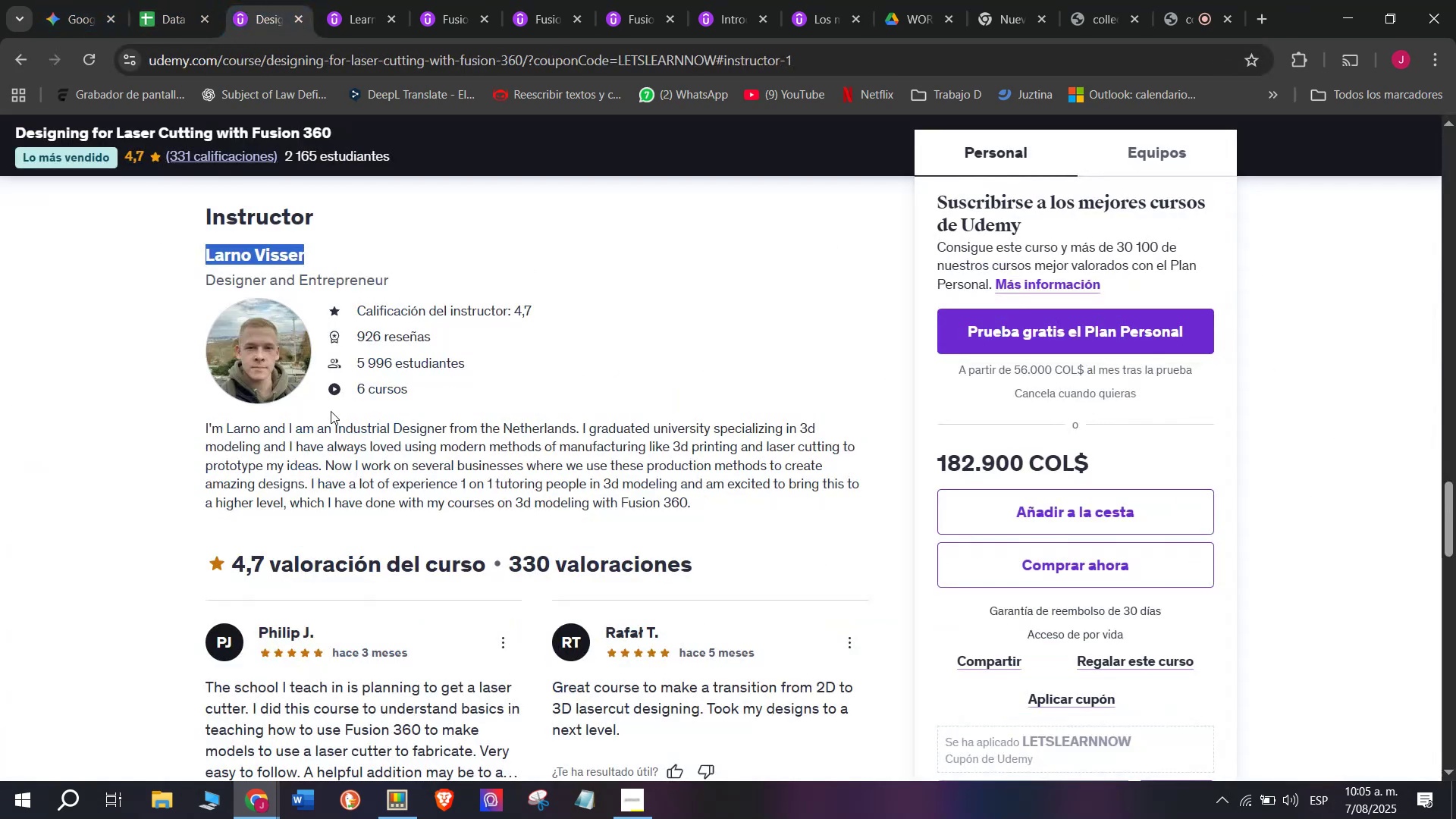 
scroll: coordinate [327, 541], scroll_direction: up, amount: 9.0
 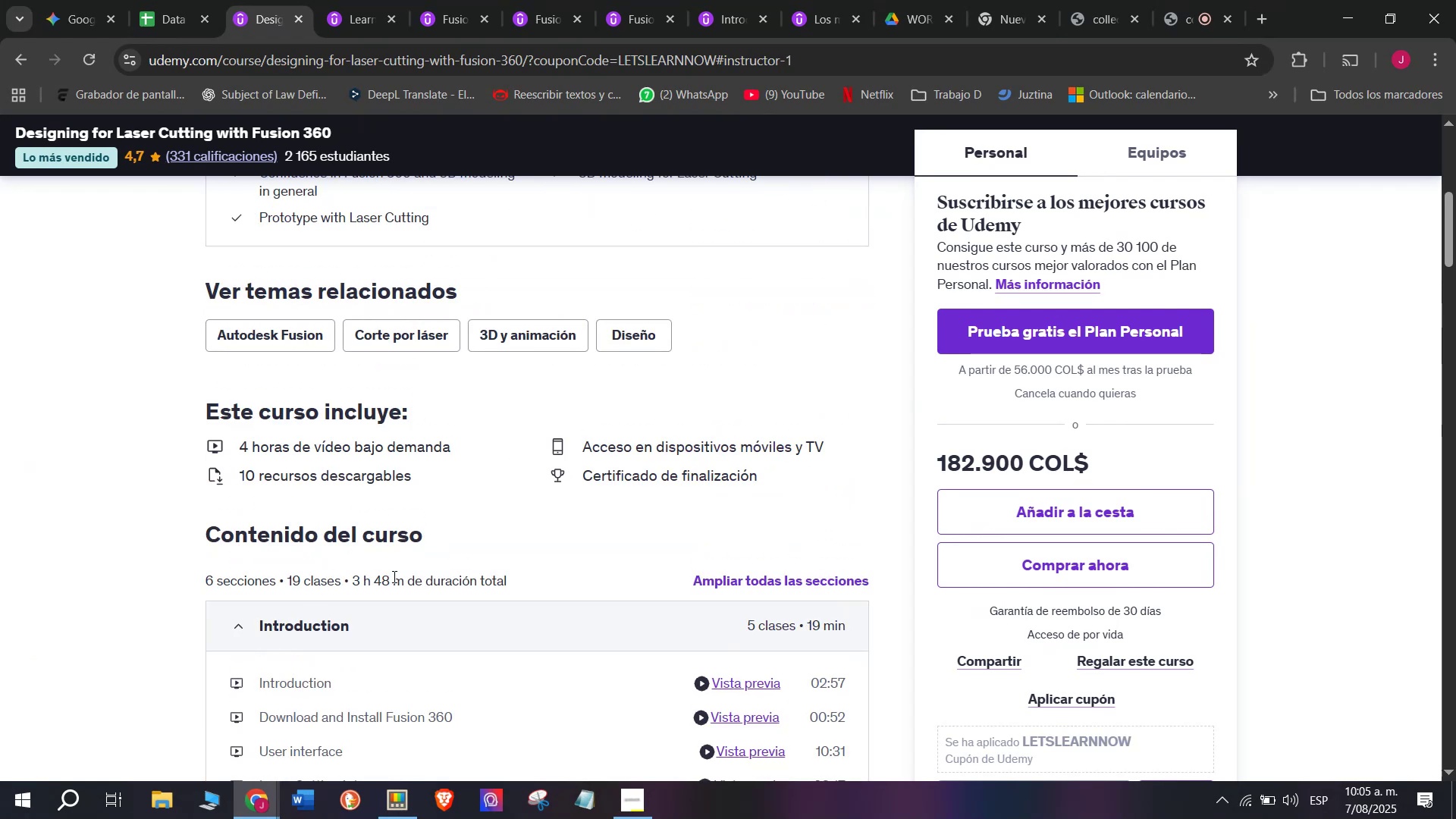 
left_click_drag(start_coordinate=[406, 585], to_coordinate=[356, 585])
 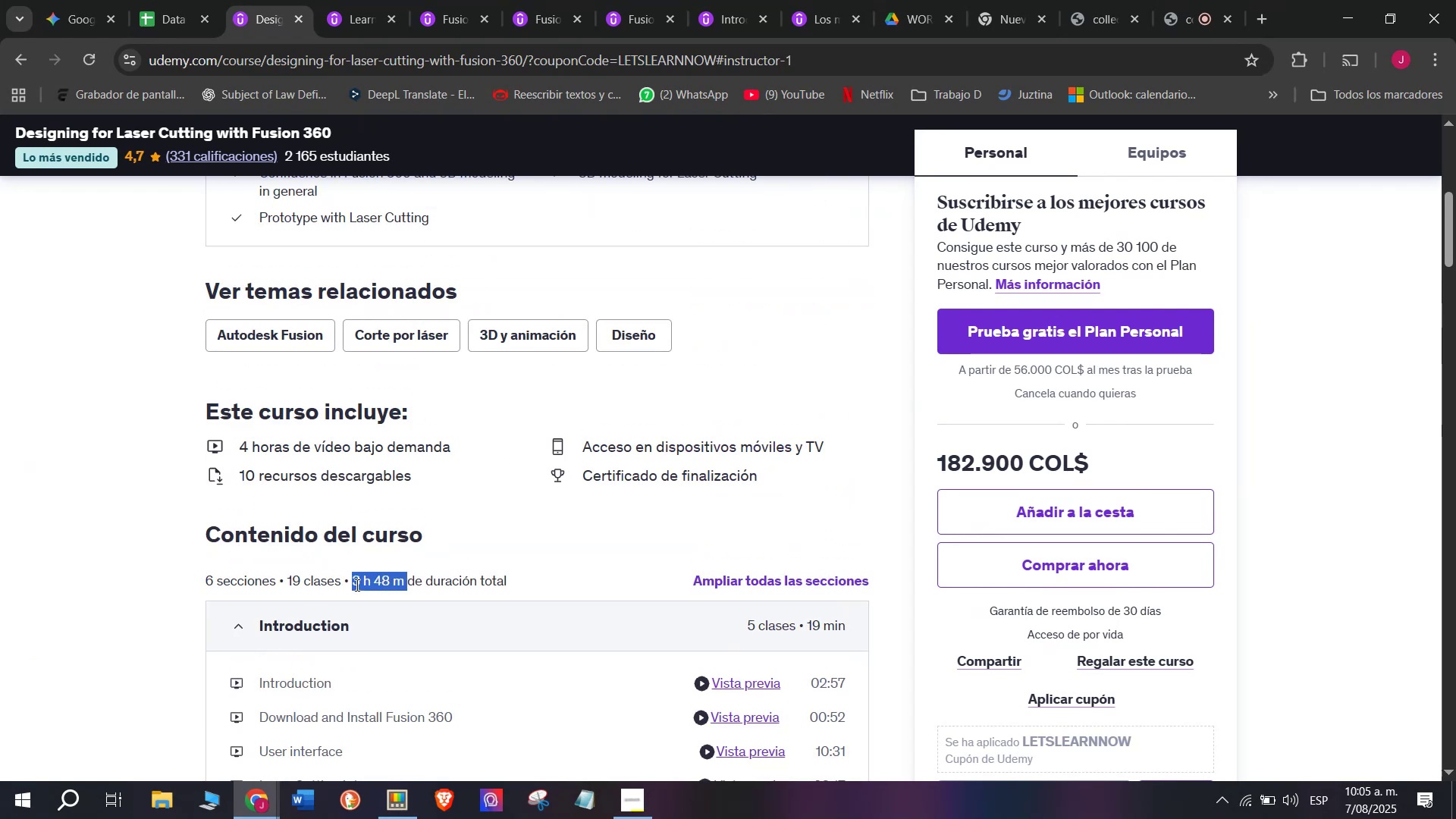 
key(Control+ControlLeft)
 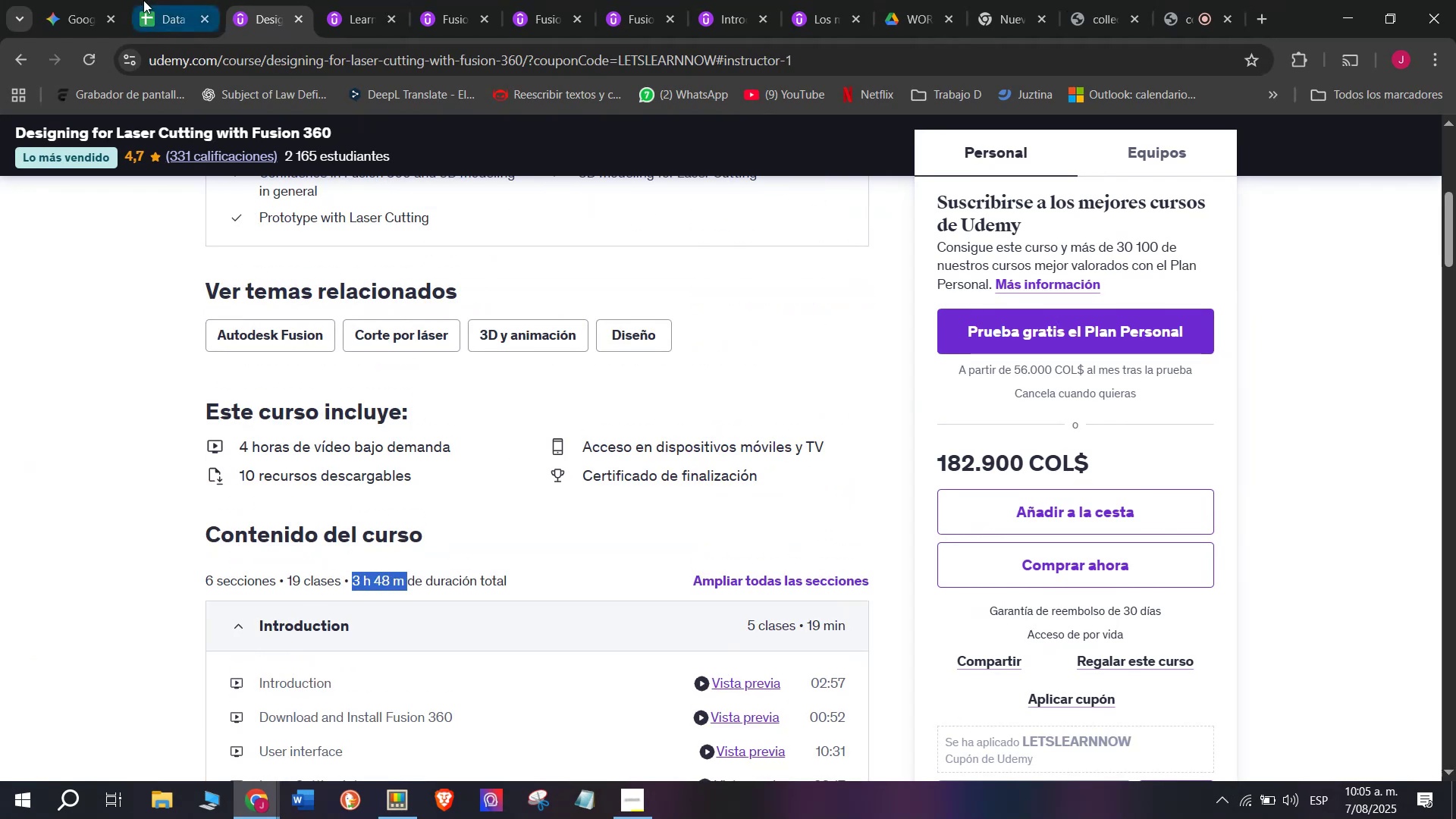 
key(Break)
 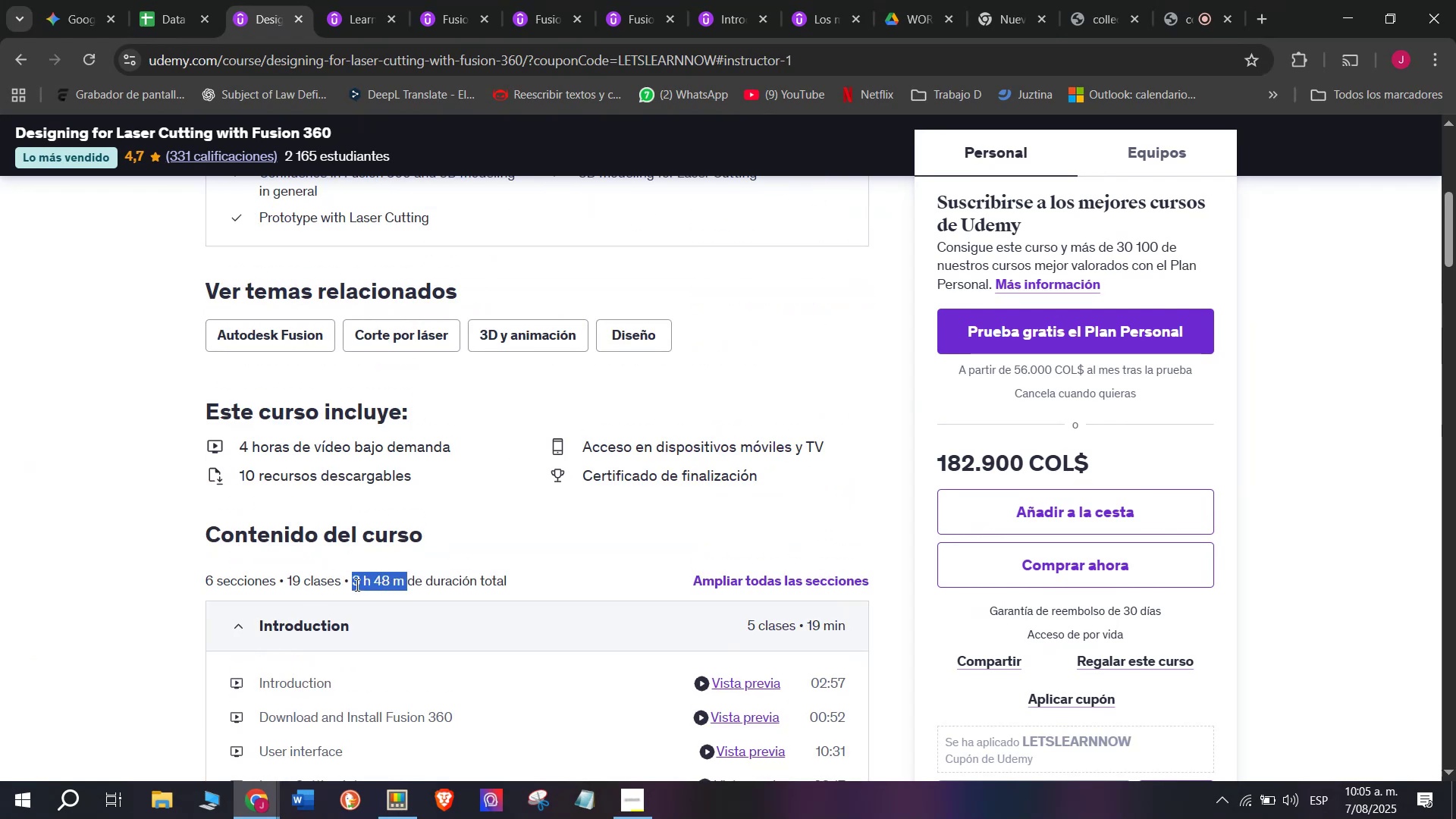 
key(Control+C)
 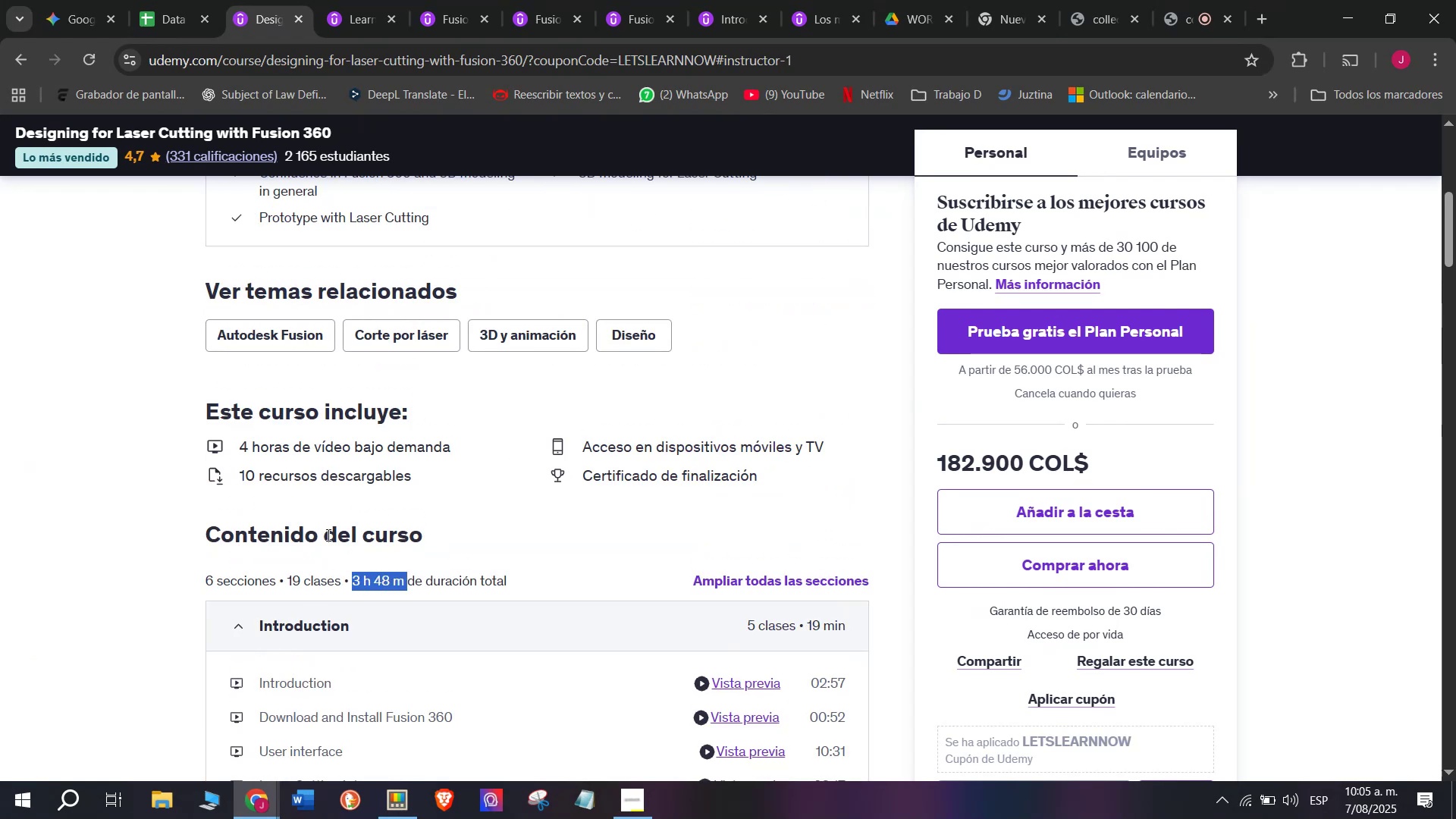 
key(Break)
 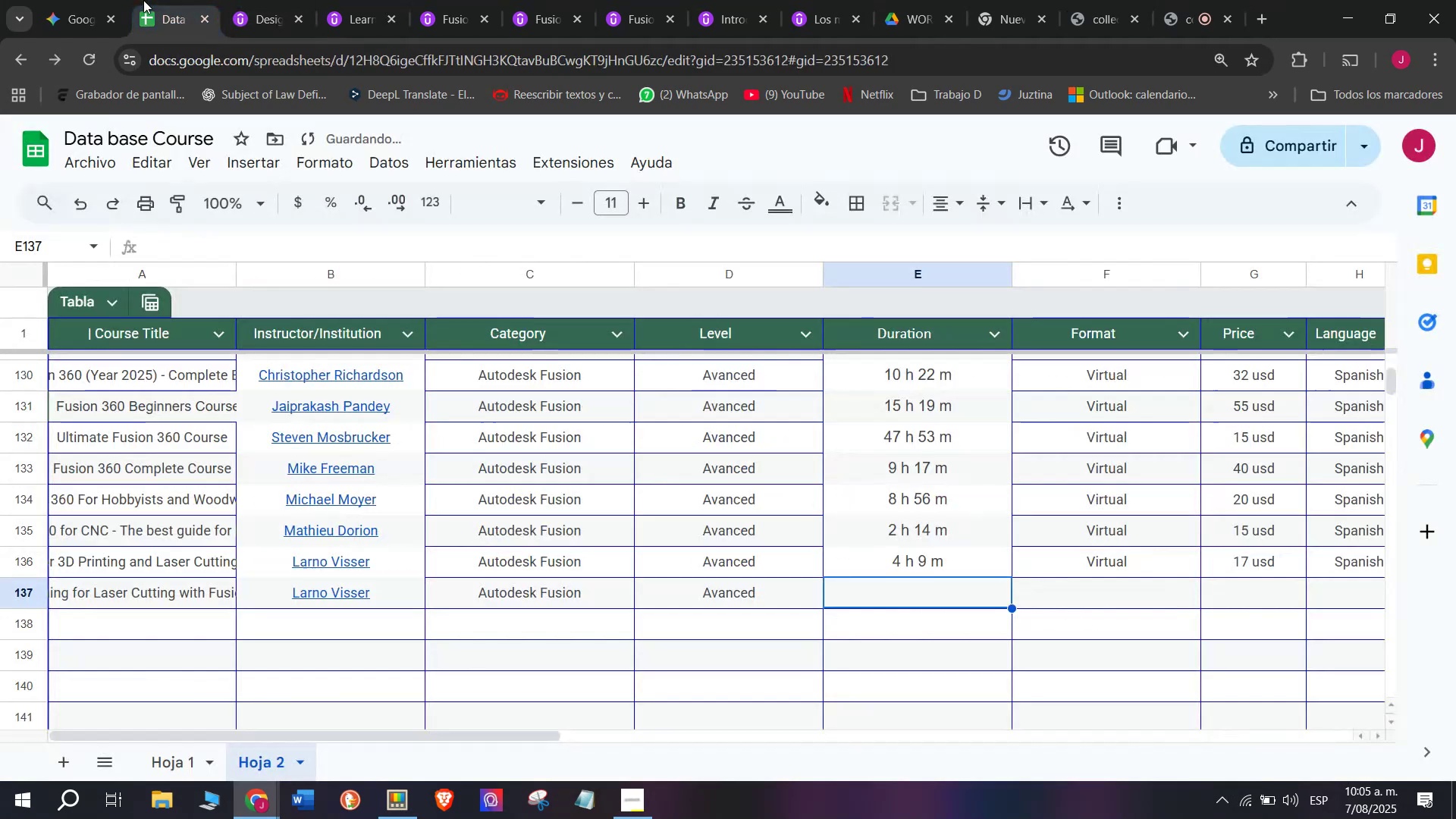 
key(Control+ControlLeft)
 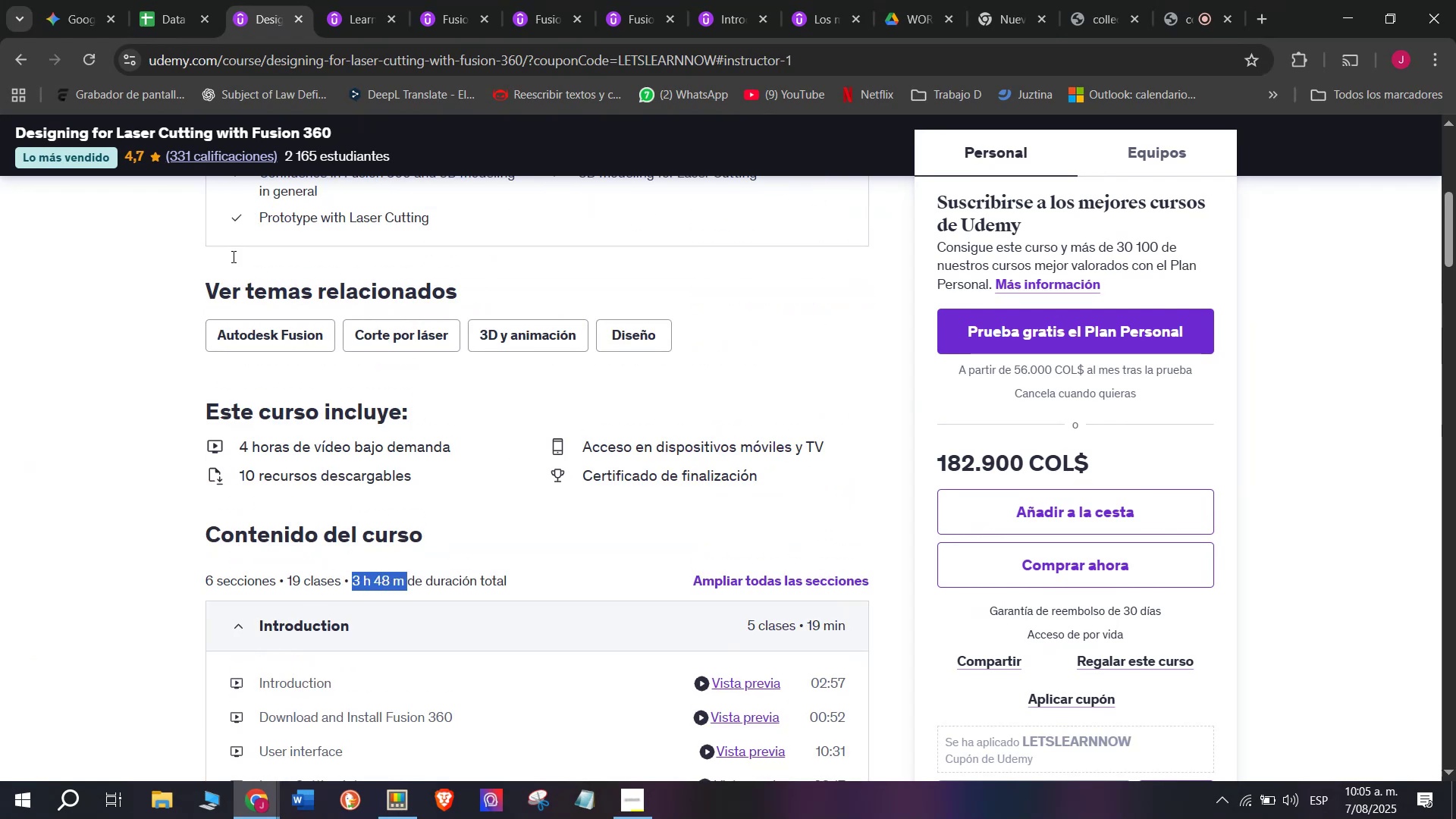 
key(Control+C)
 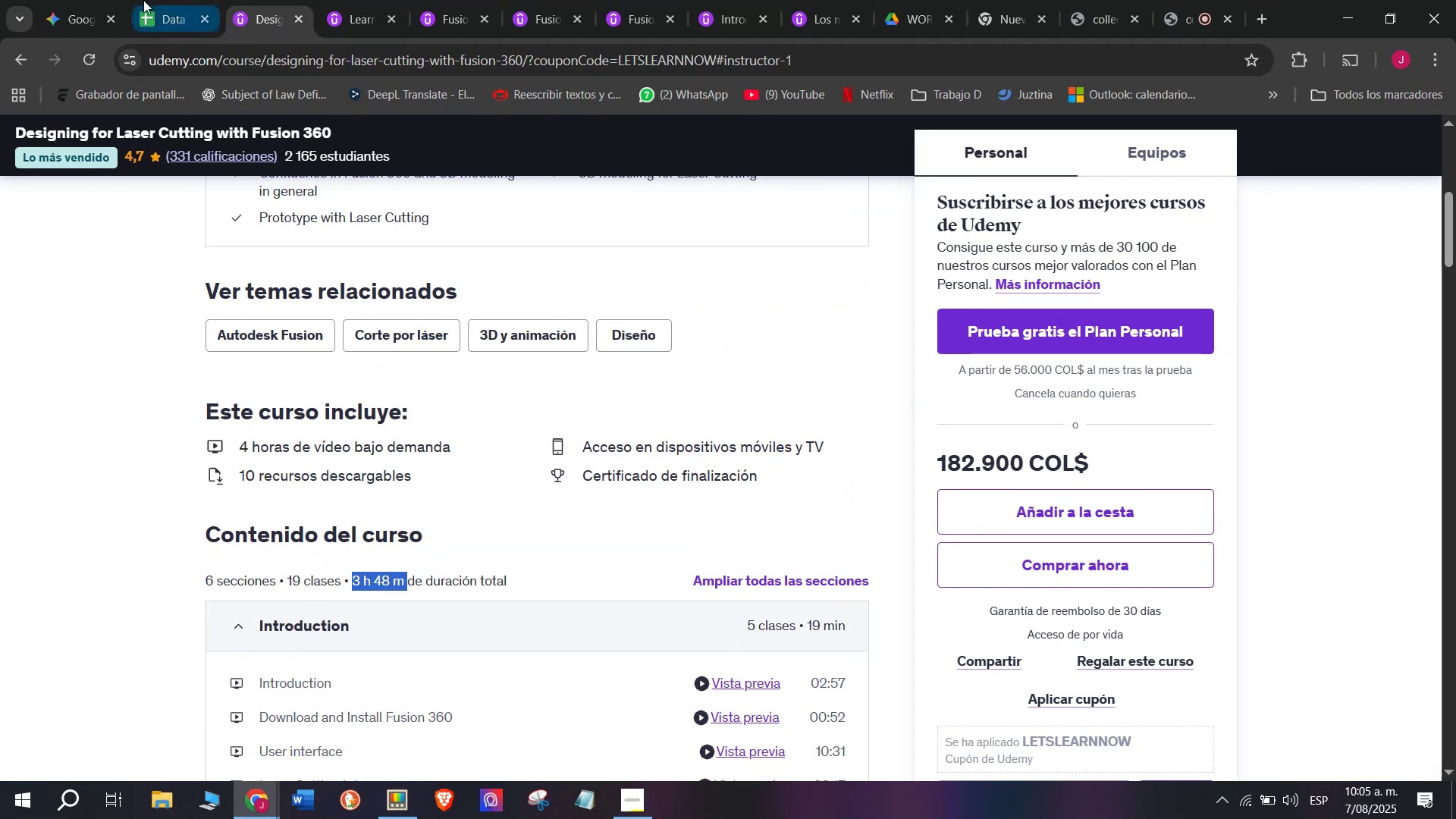 
left_click([143, 0])
 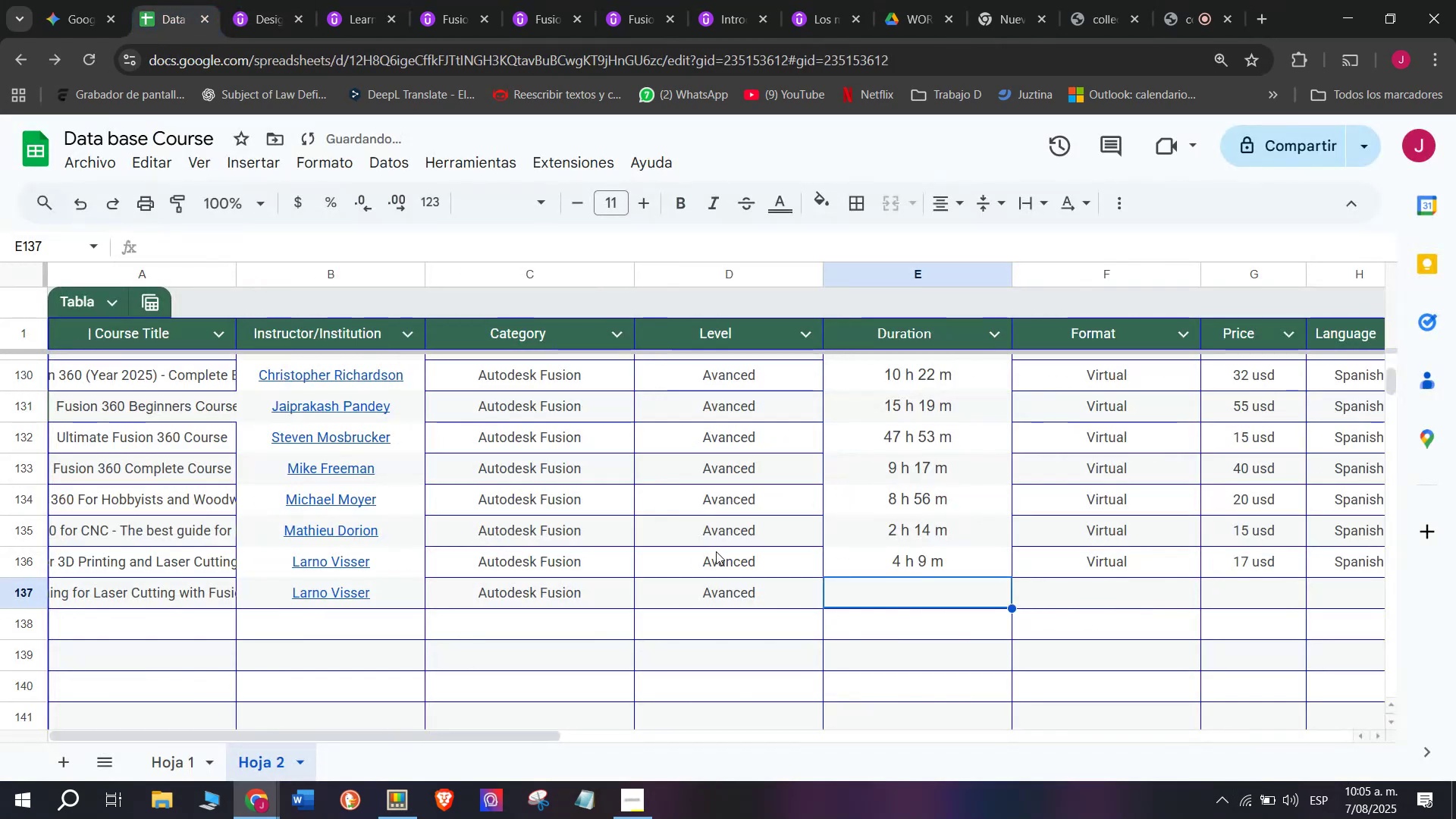 
key(Control+ControlLeft)
 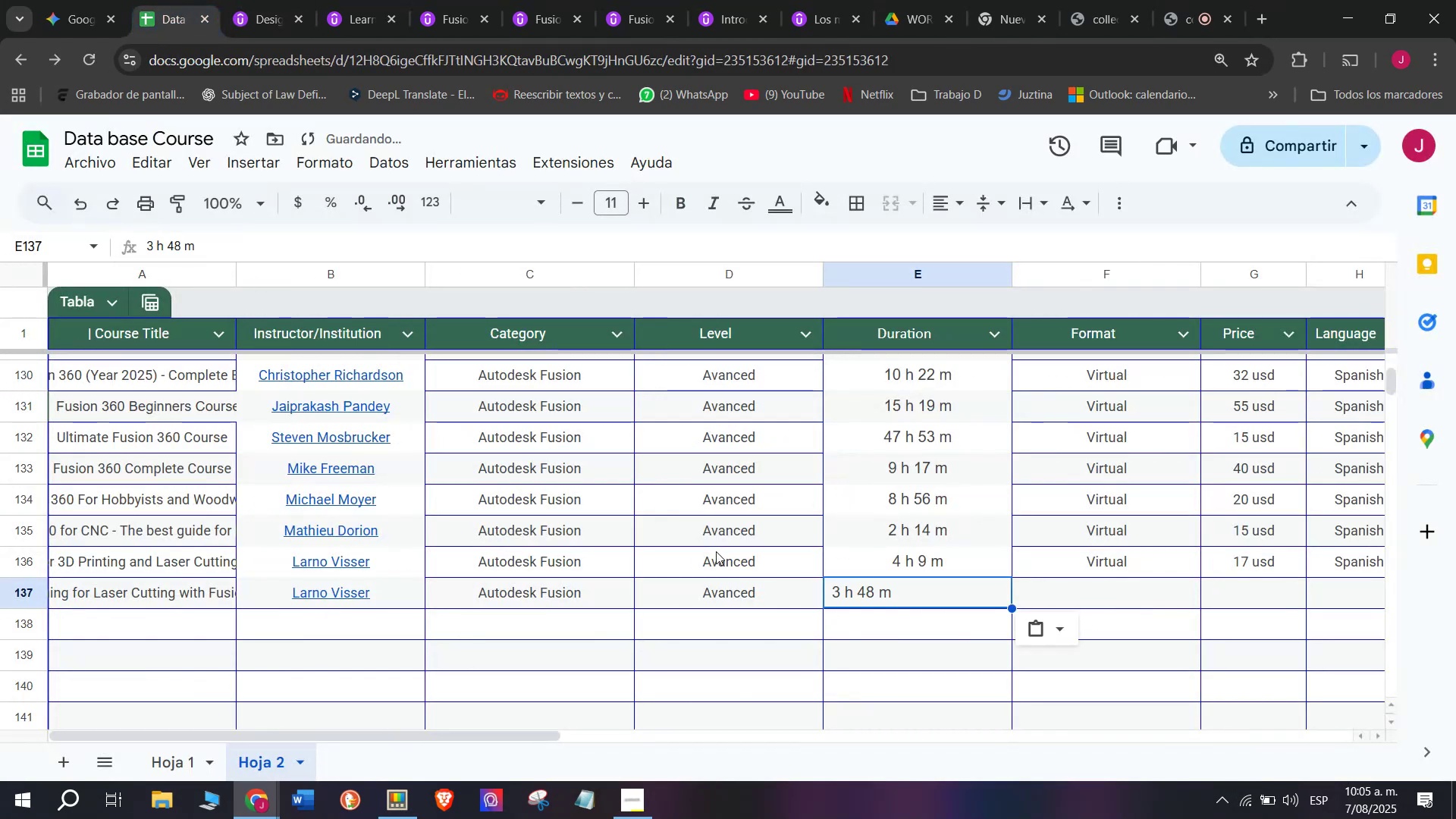 
key(Z)
 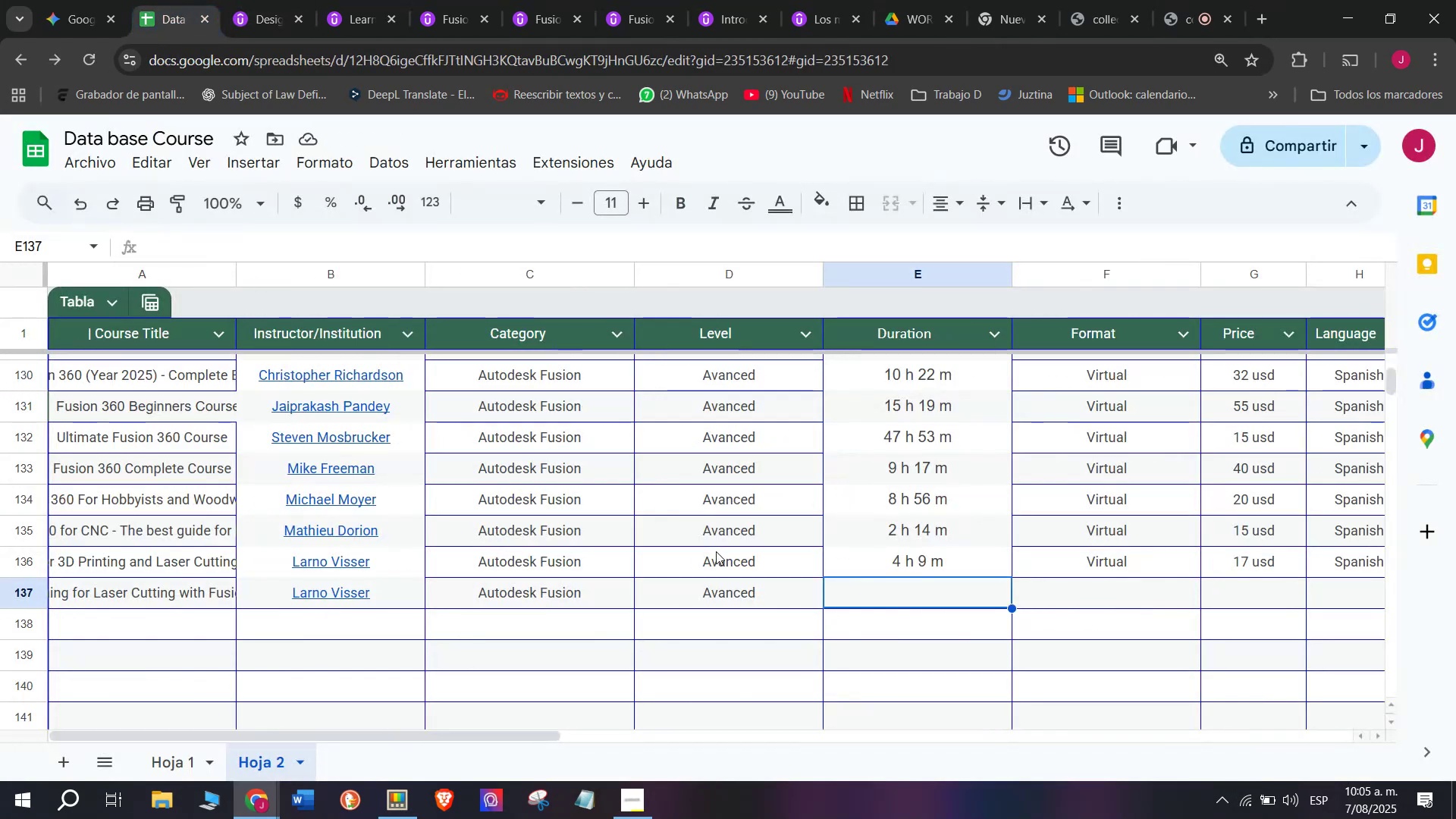 
key(Control+V)
 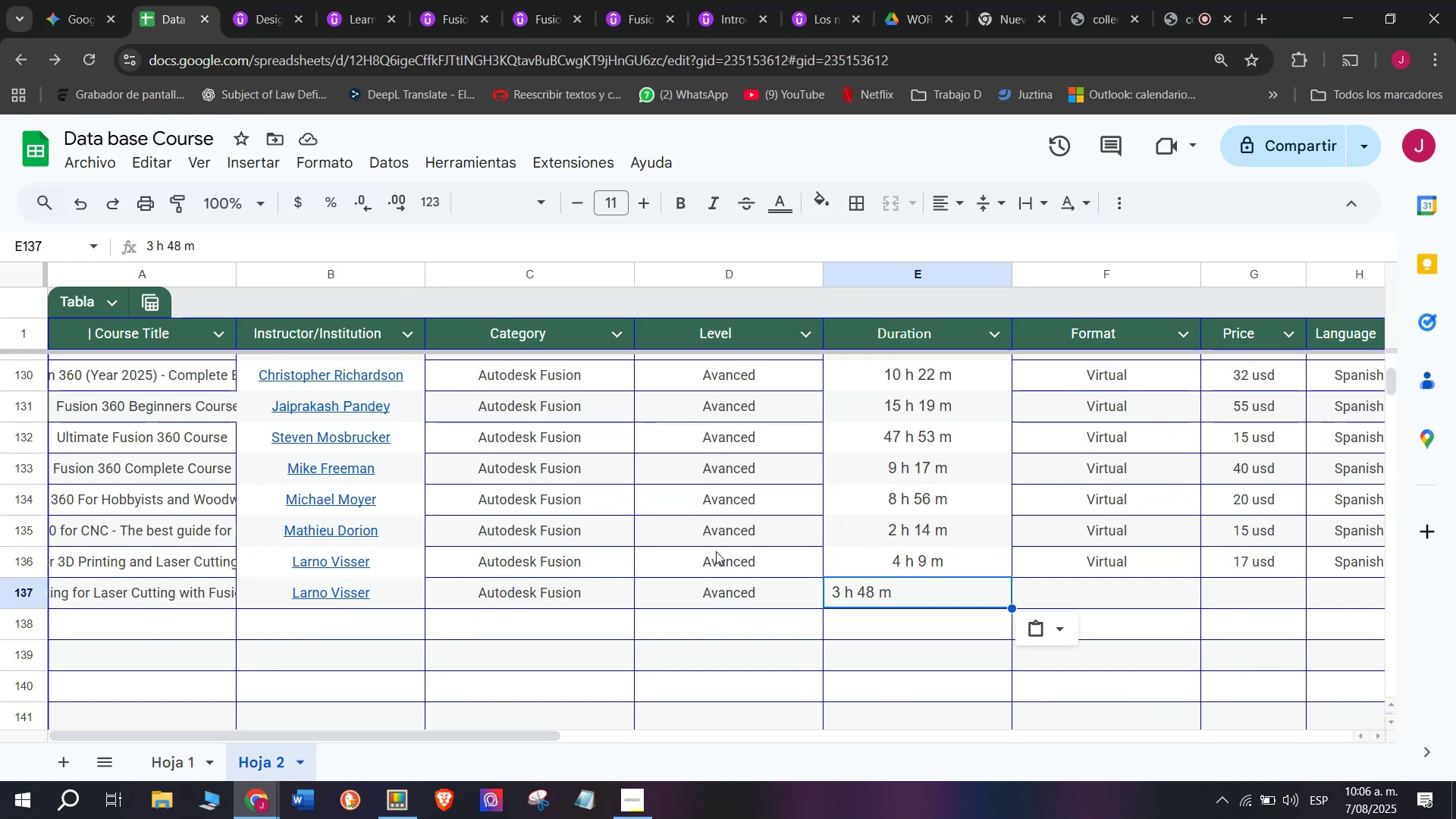 
wait(41.35)
 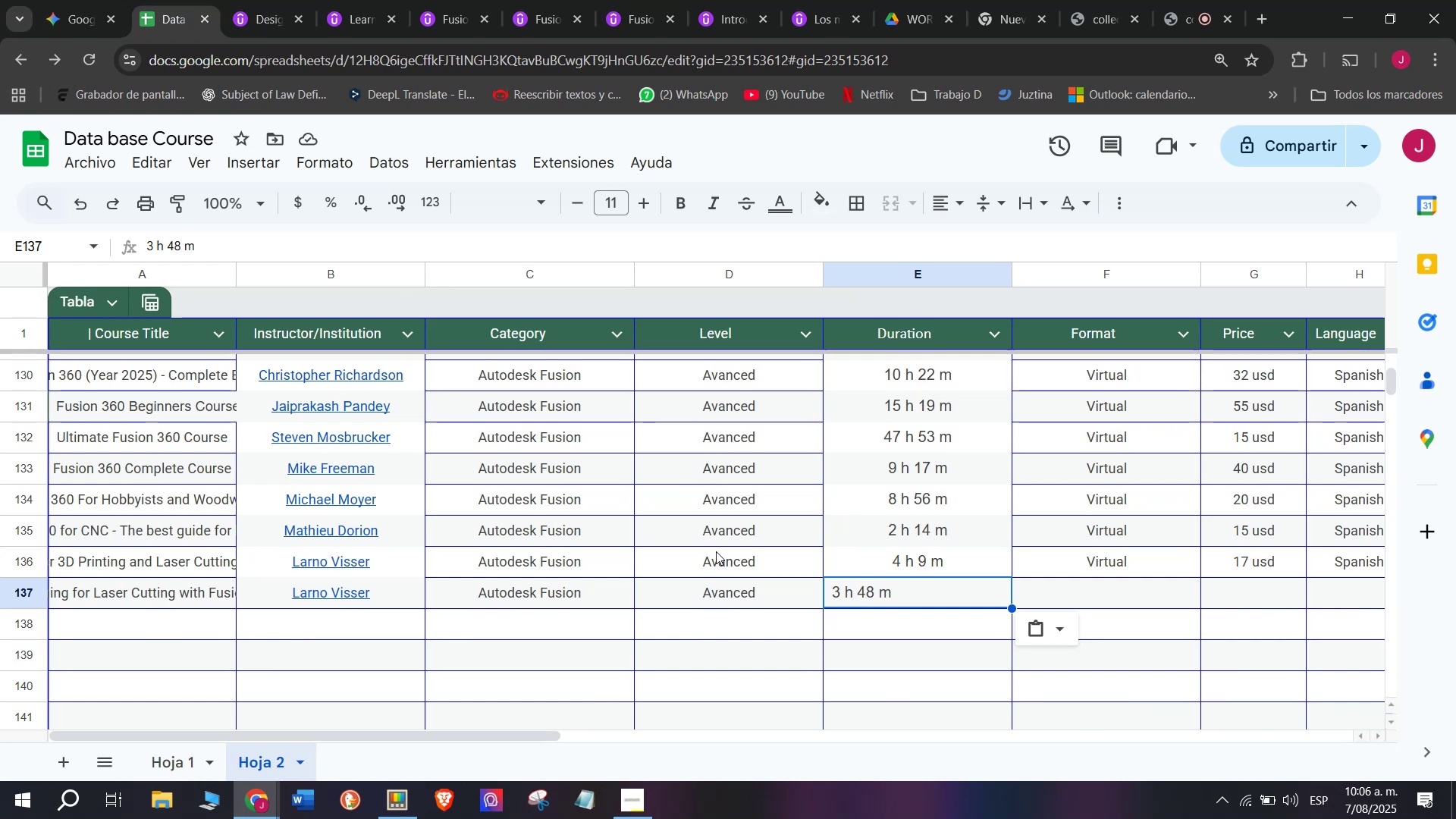 
left_click([930, 211])
 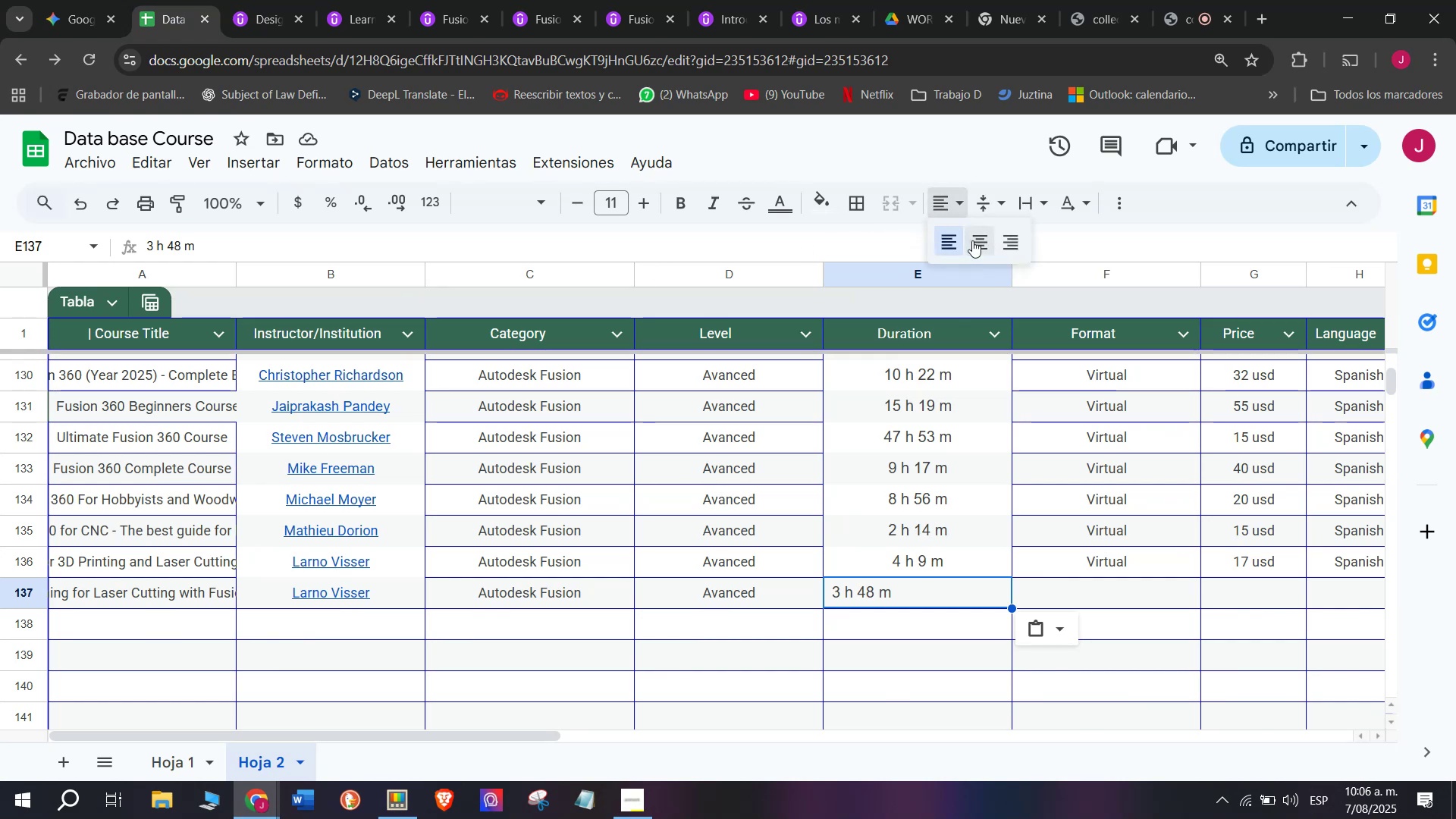 
left_click([972, 240])
 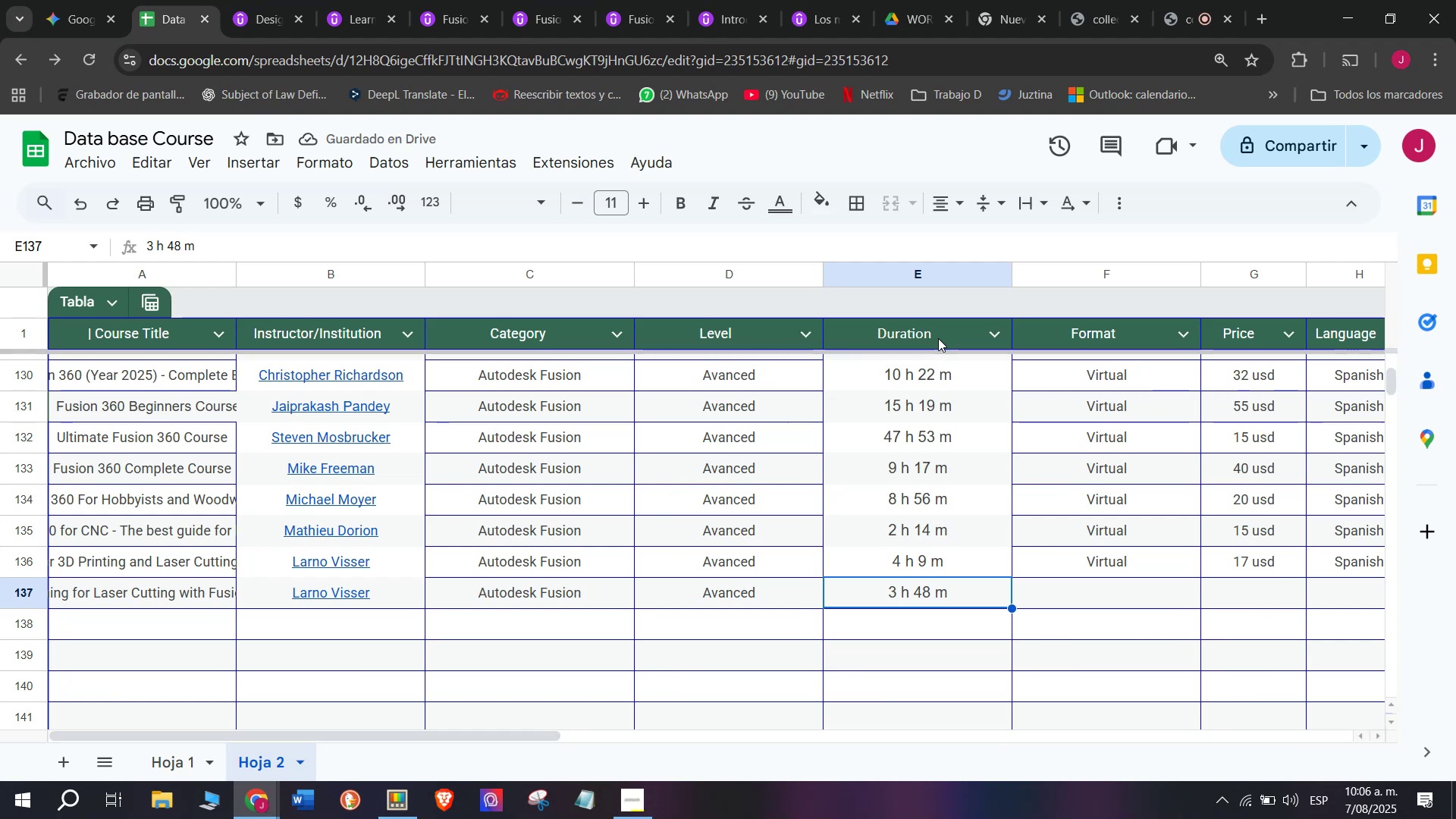 
wait(9.78)
 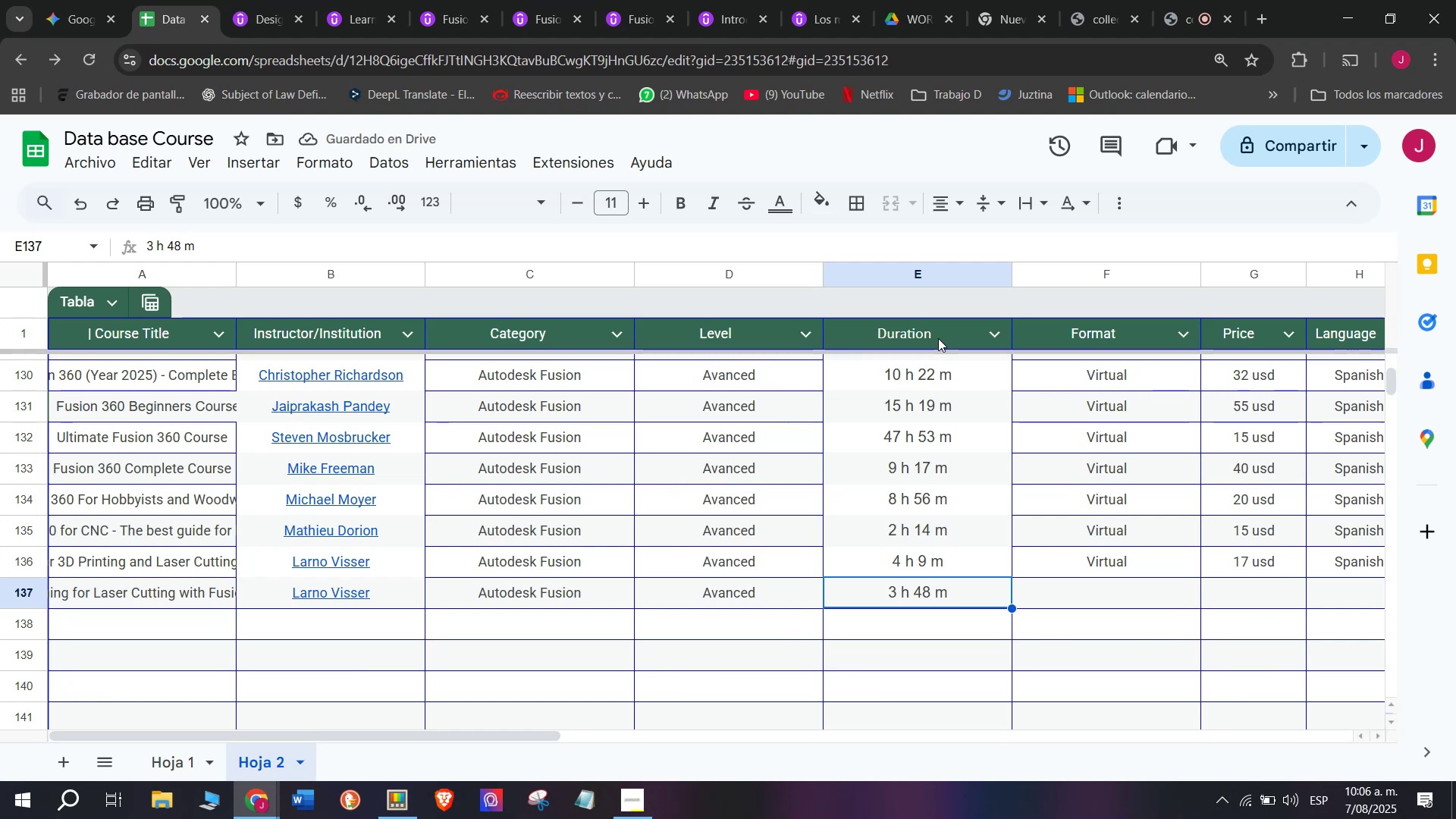 
left_click([1122, 569])
 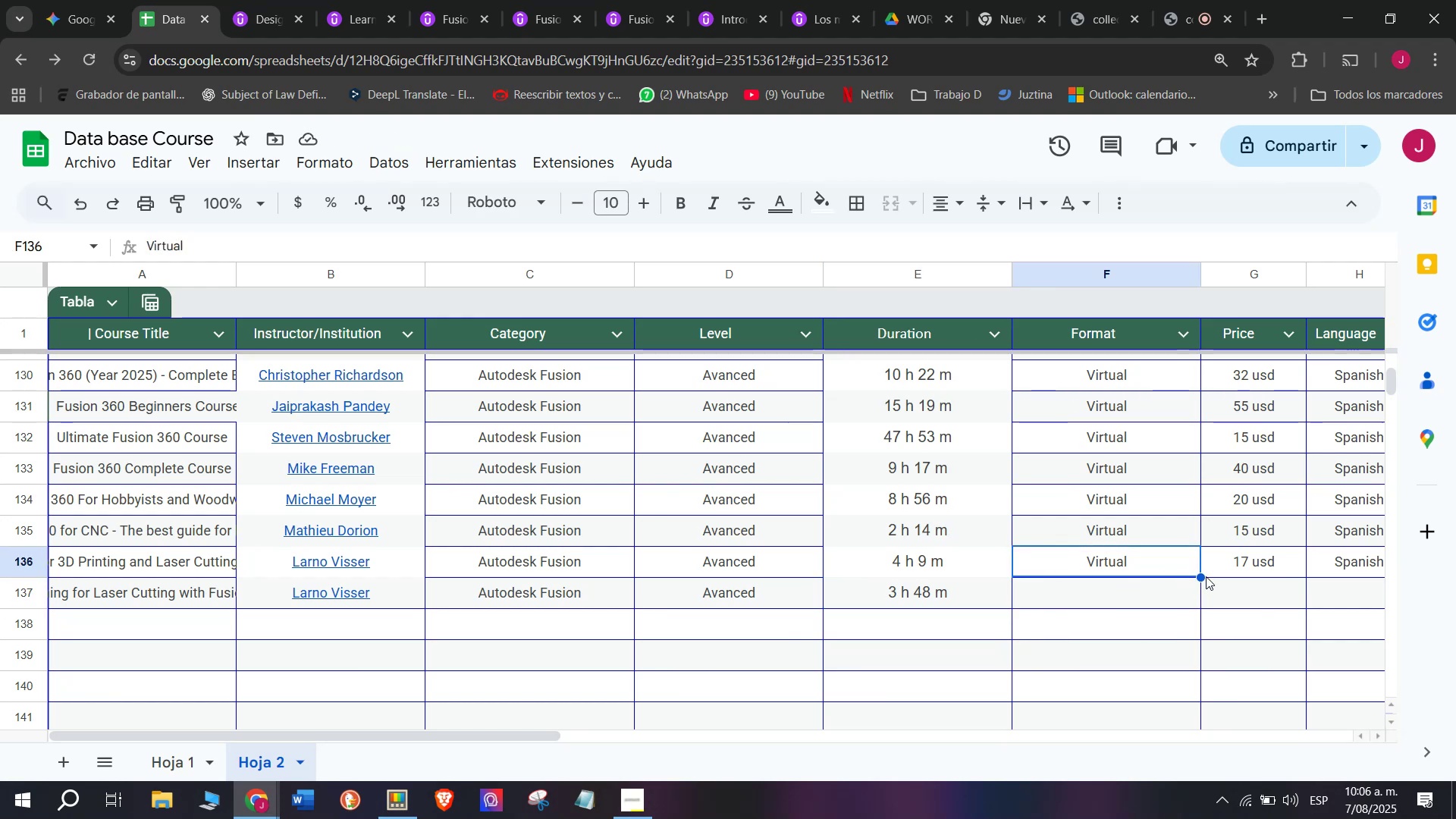 
left_click_drag(start_coordinate=[1201, 576], to_coordinate=[1198, 604])
 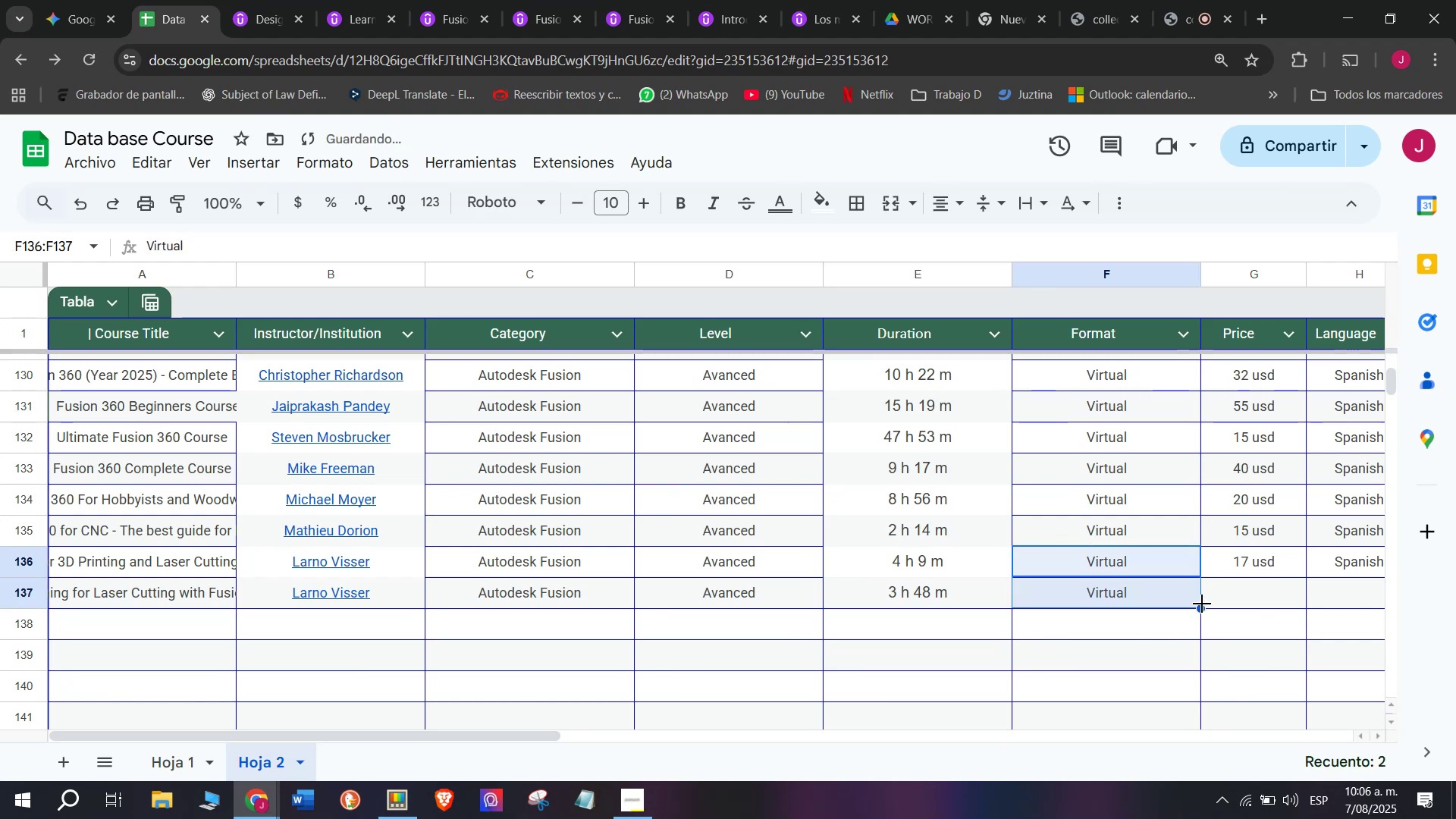 
left_click([1219, 598])
 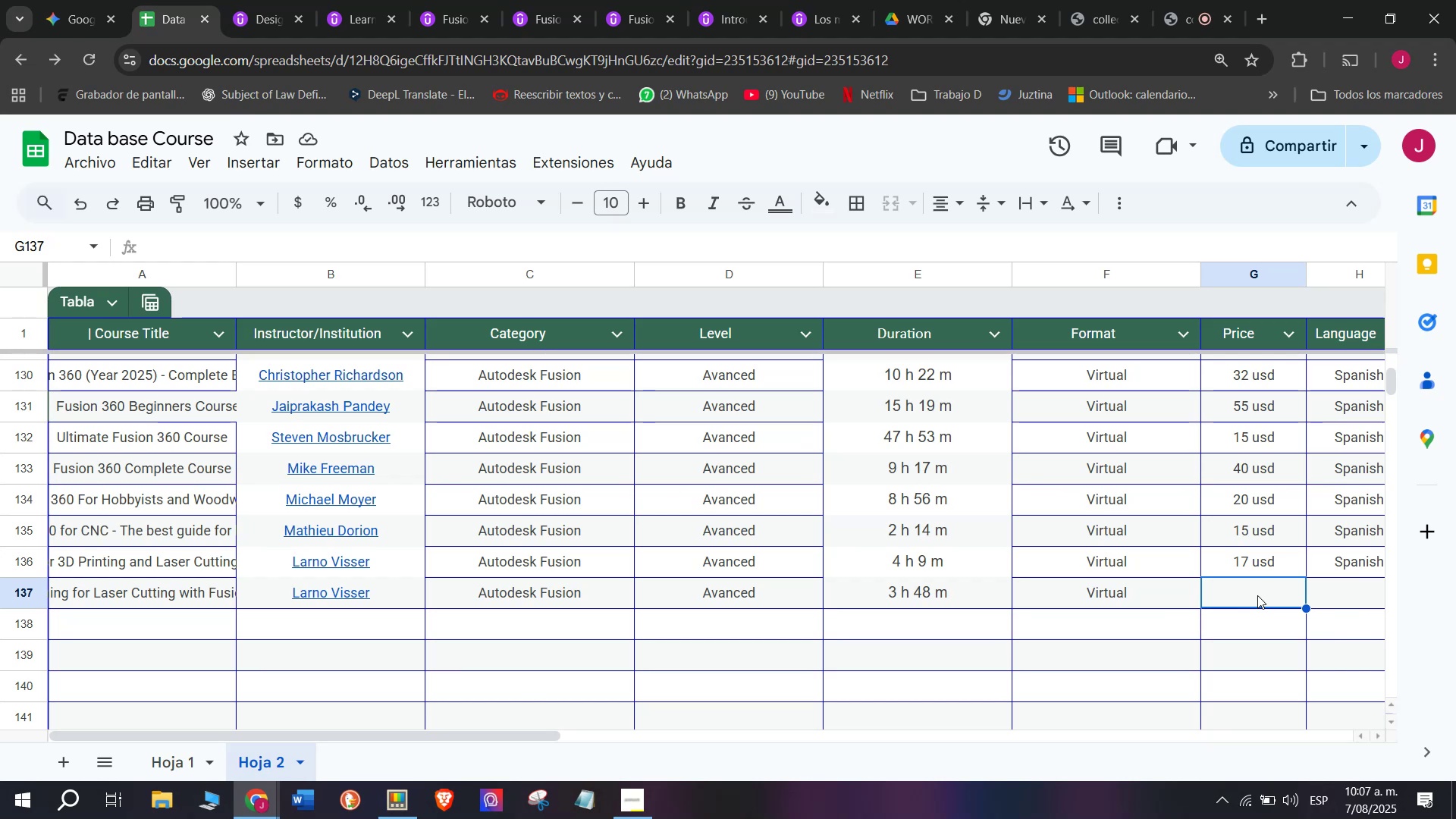 
wait(36.52)
 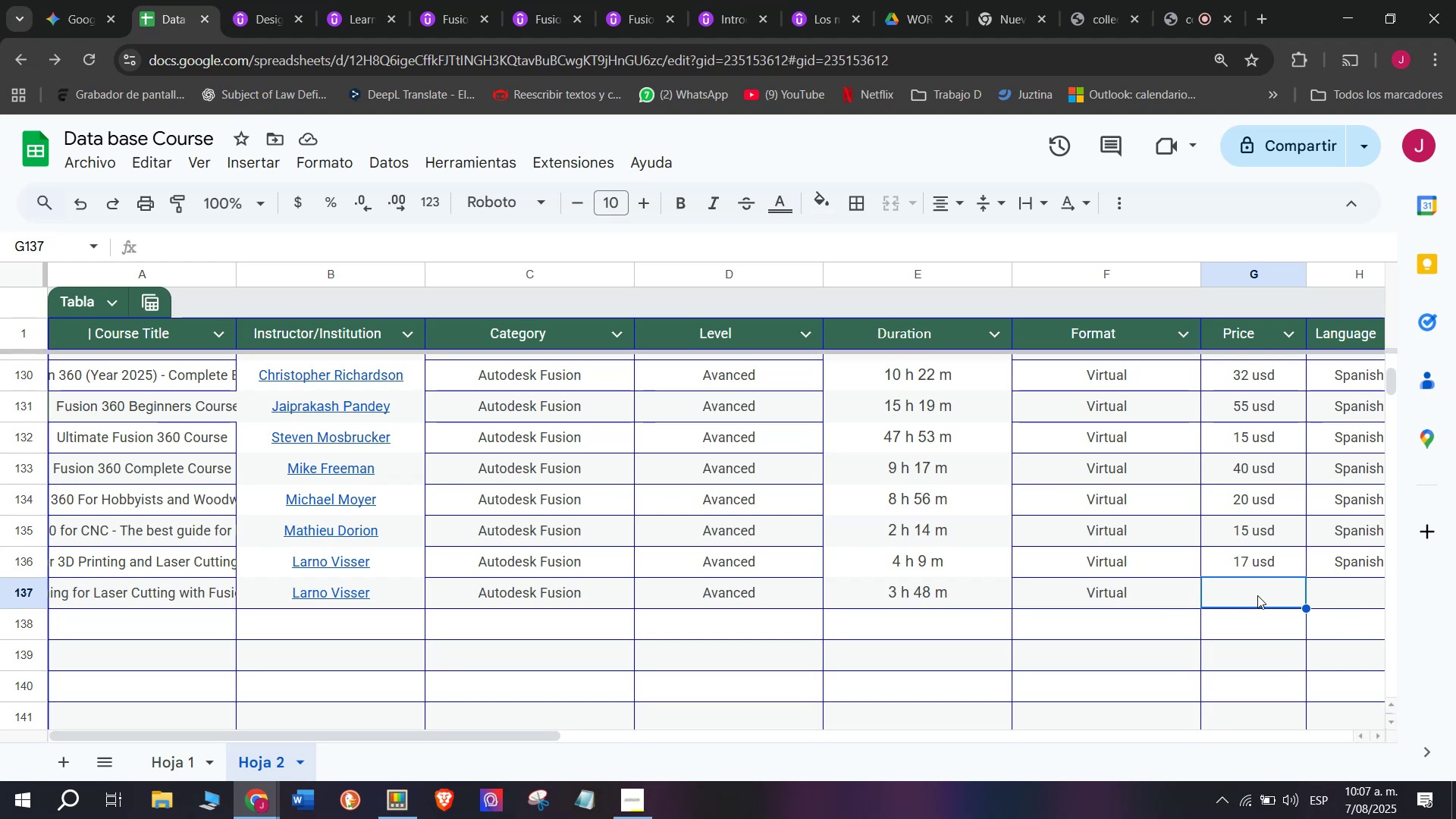 
left_click([1253, 564])
 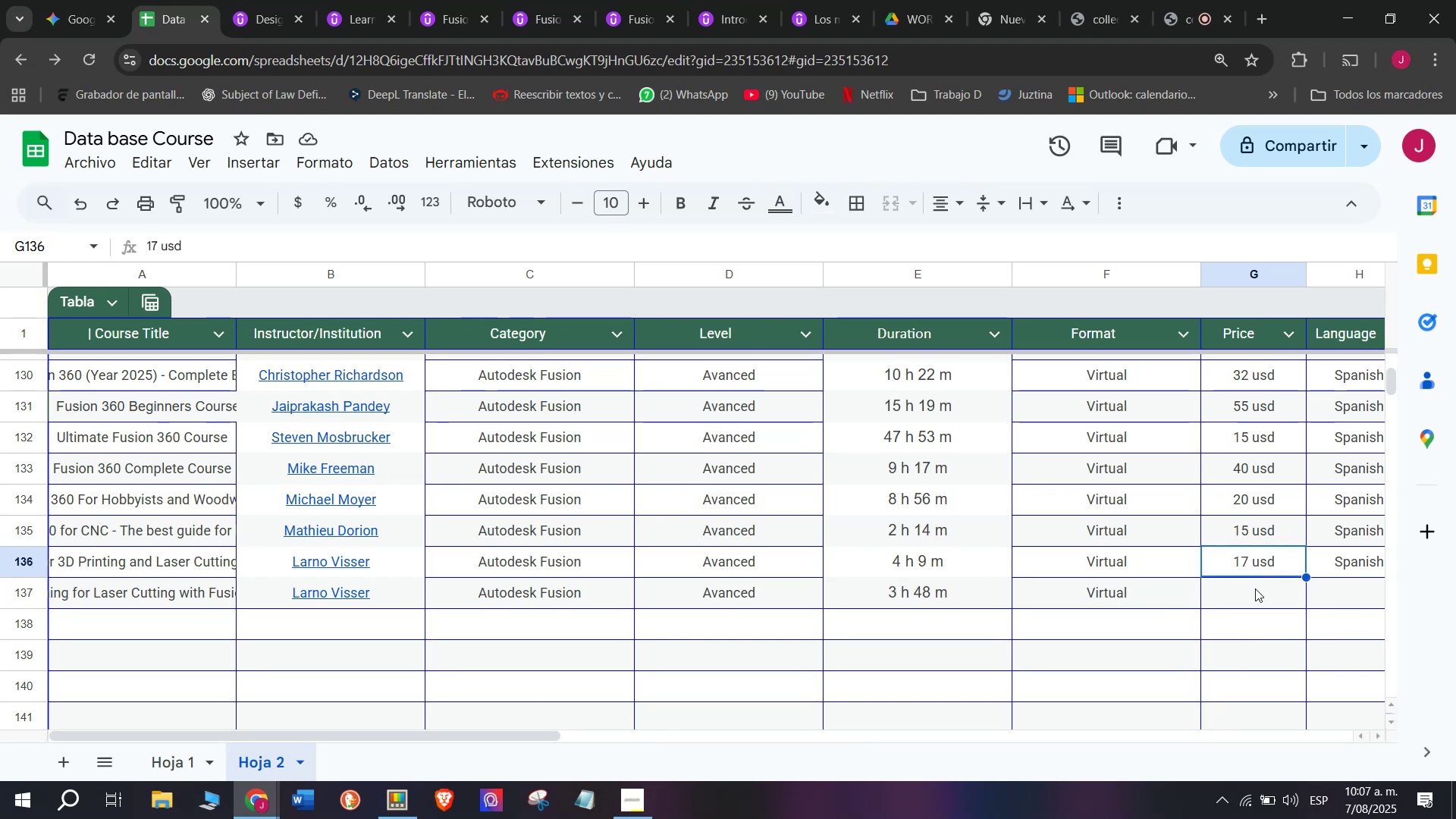 
key(Control+ControlLeft)
 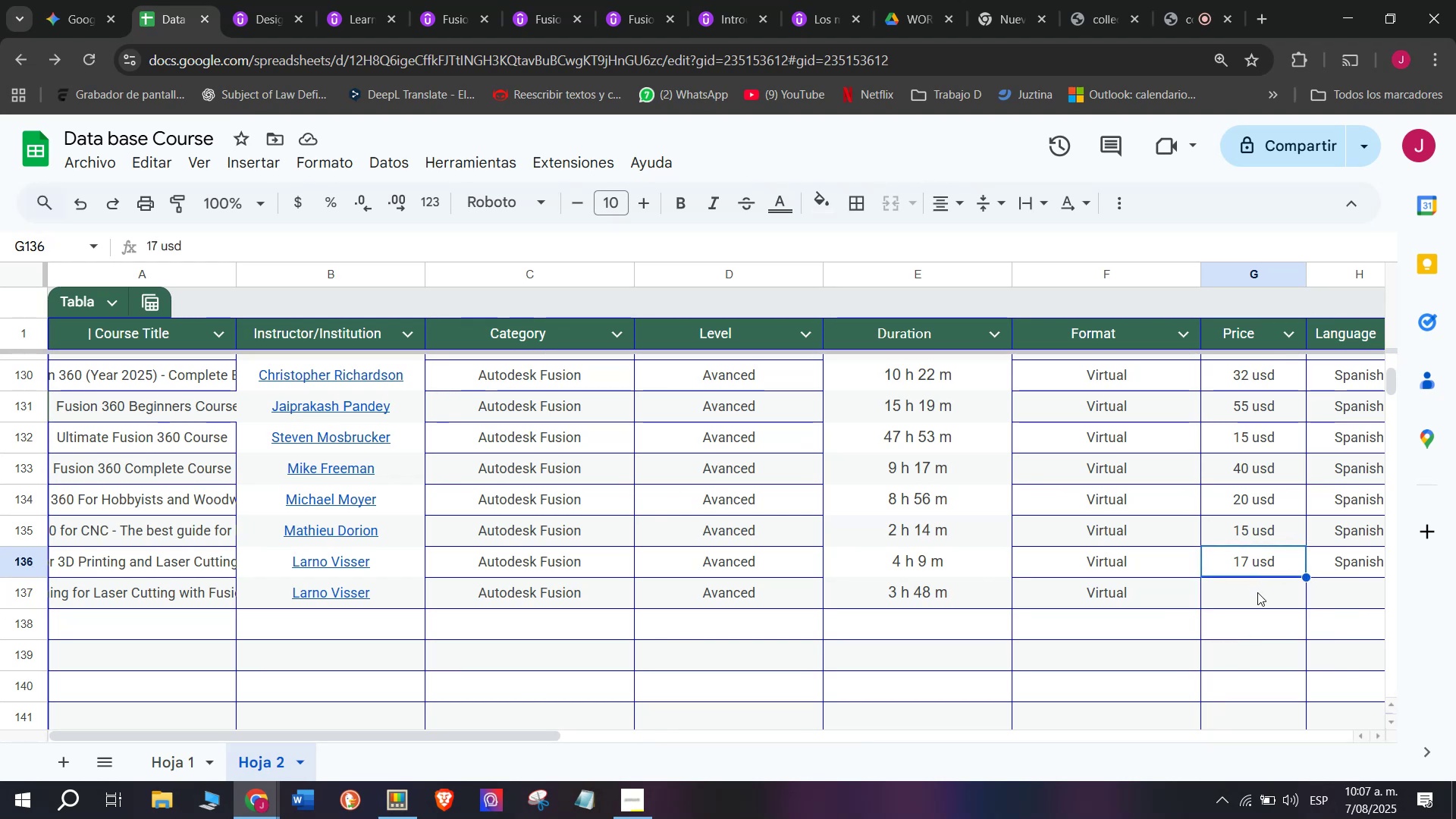 
key(Break)
 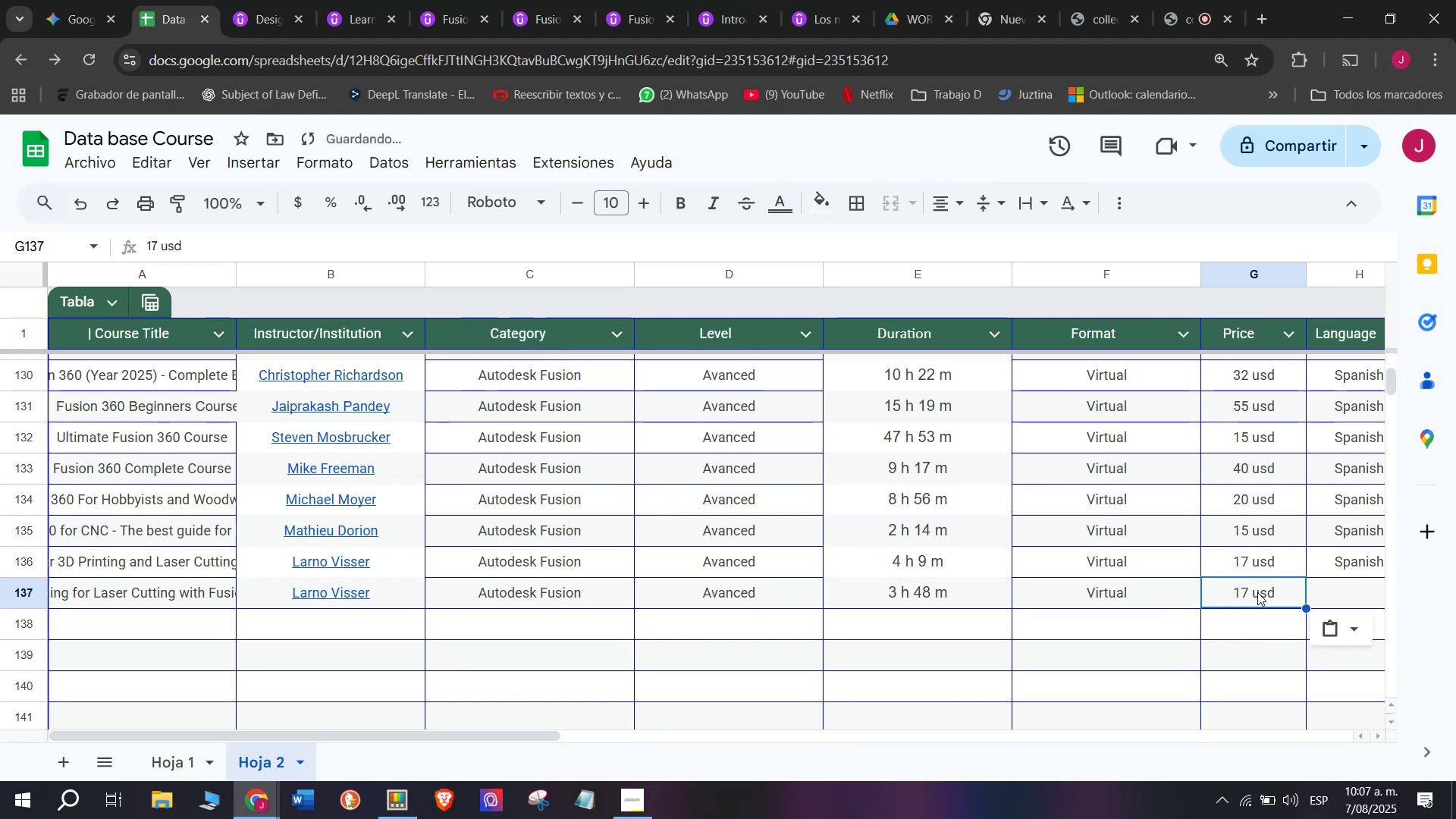 
key(Control+C)
 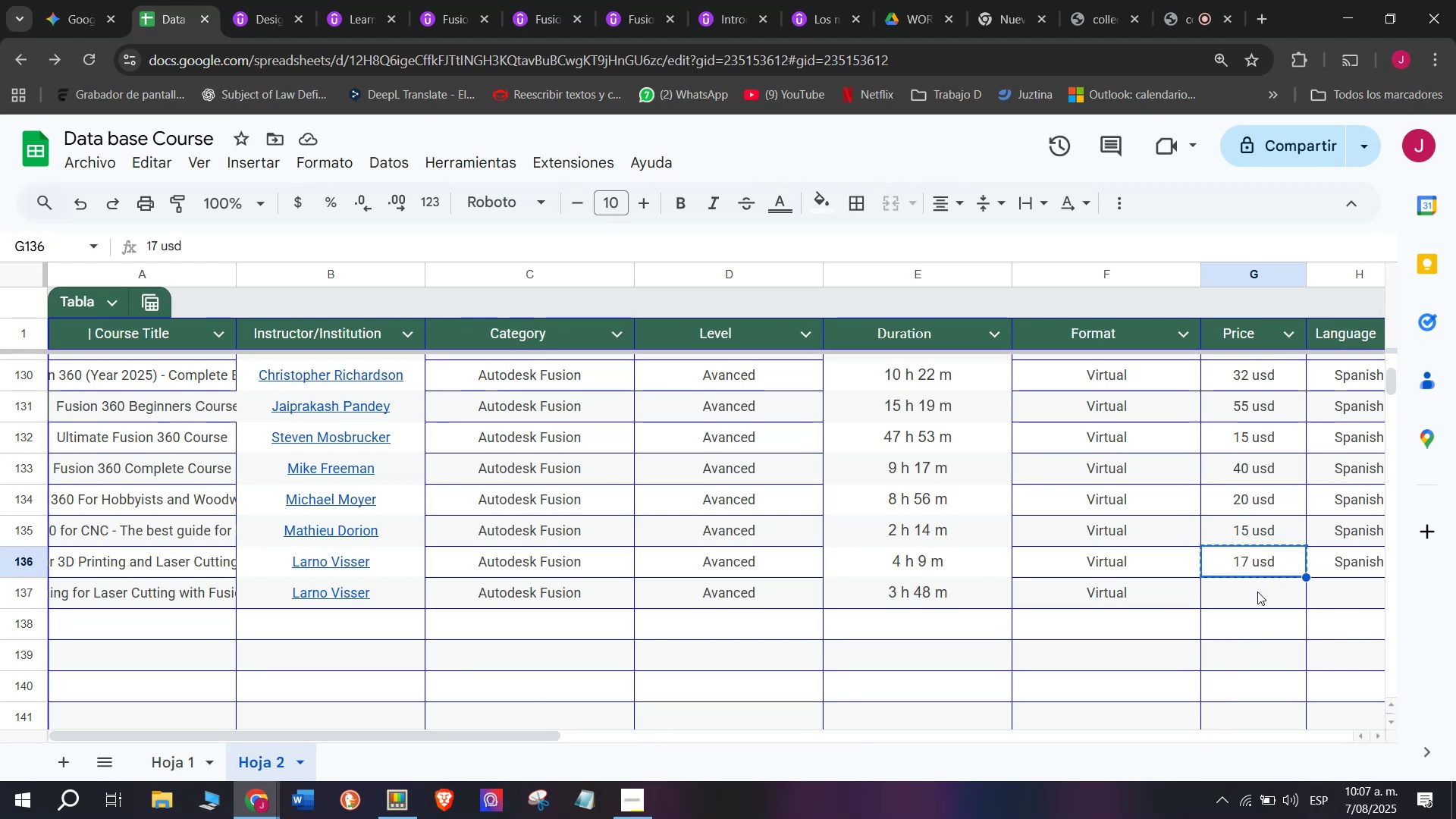 
double_click([1257, 592])
 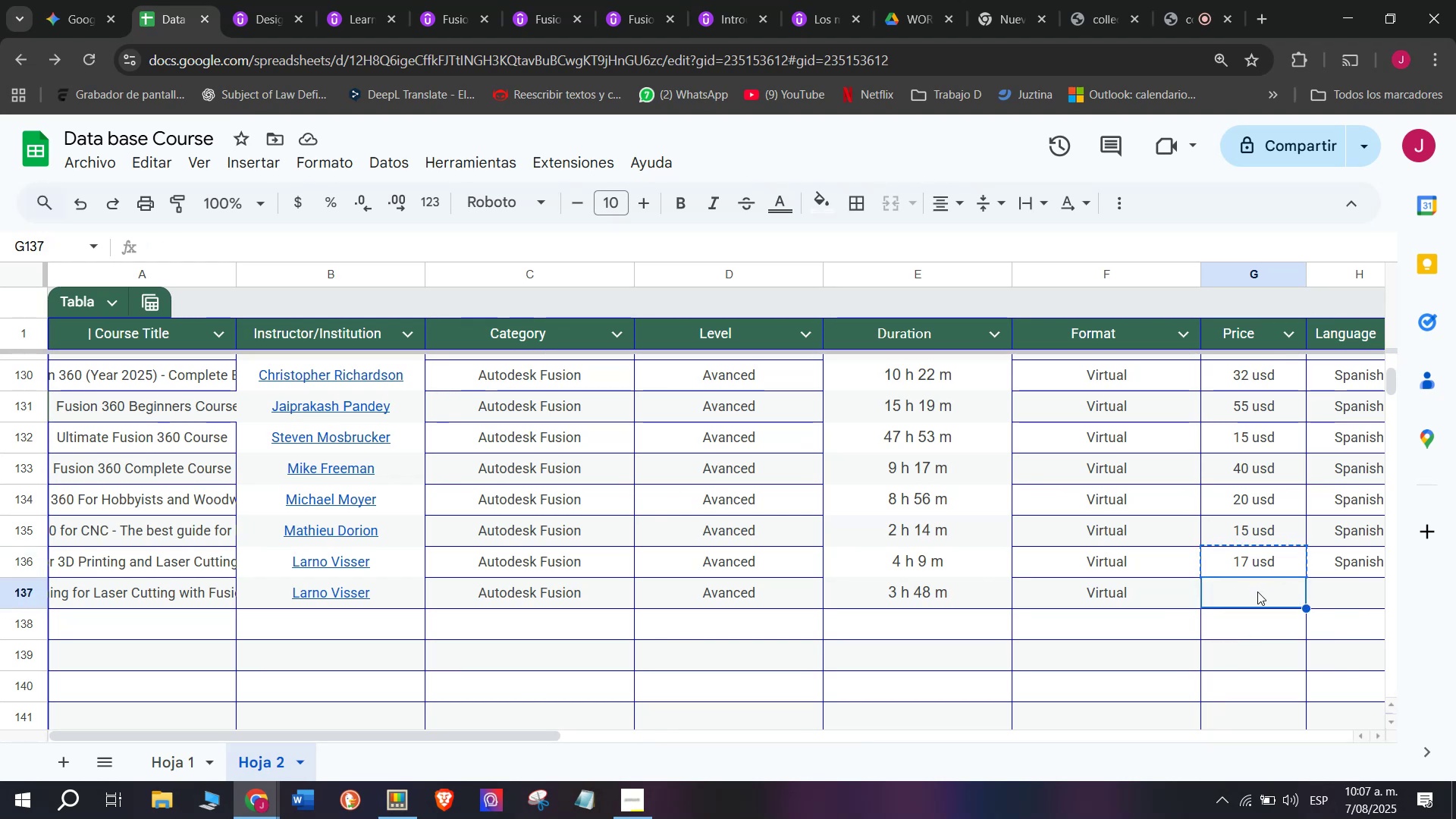 
key(Z)
 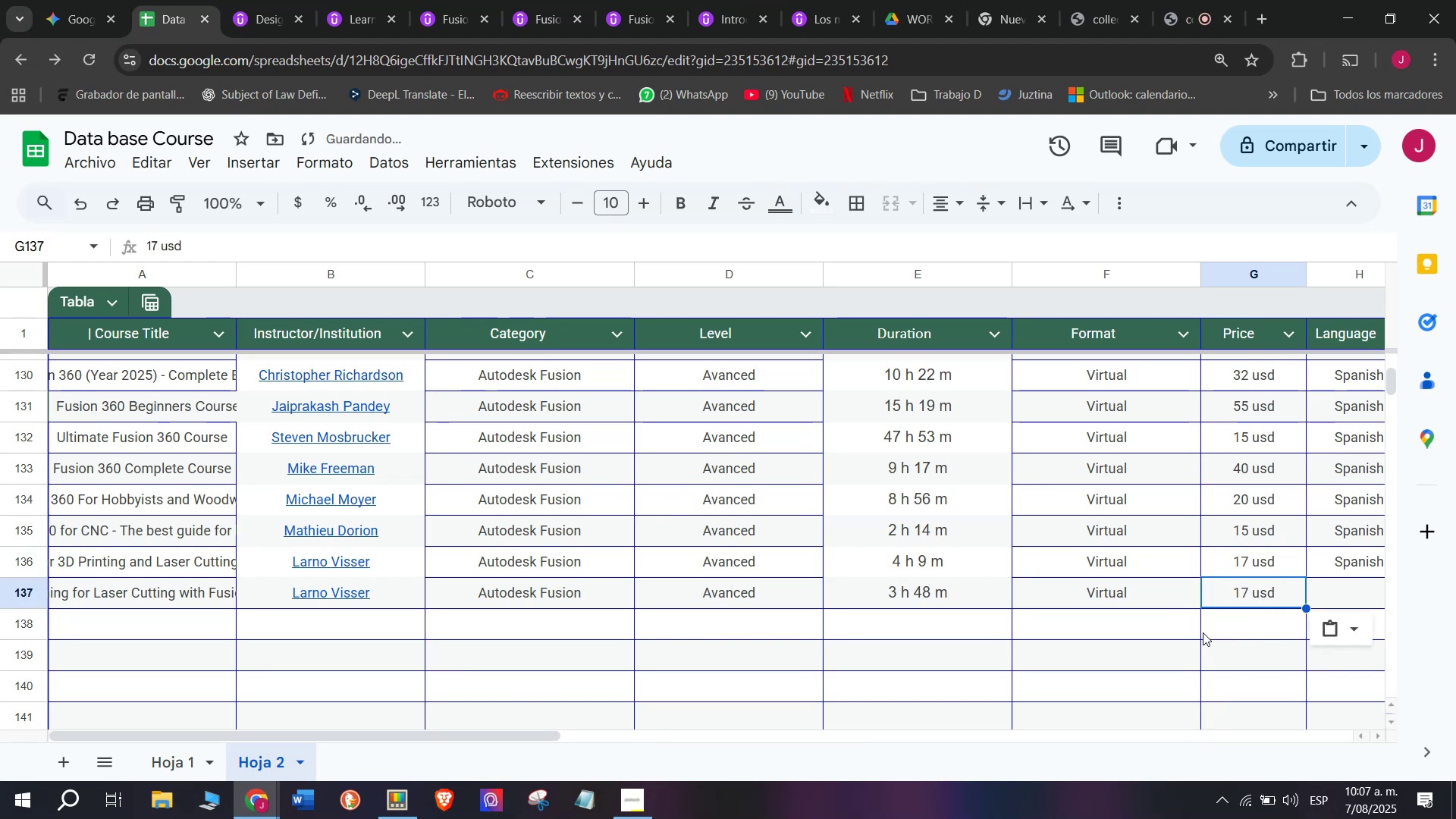 
key(Control+ControlLeft)
 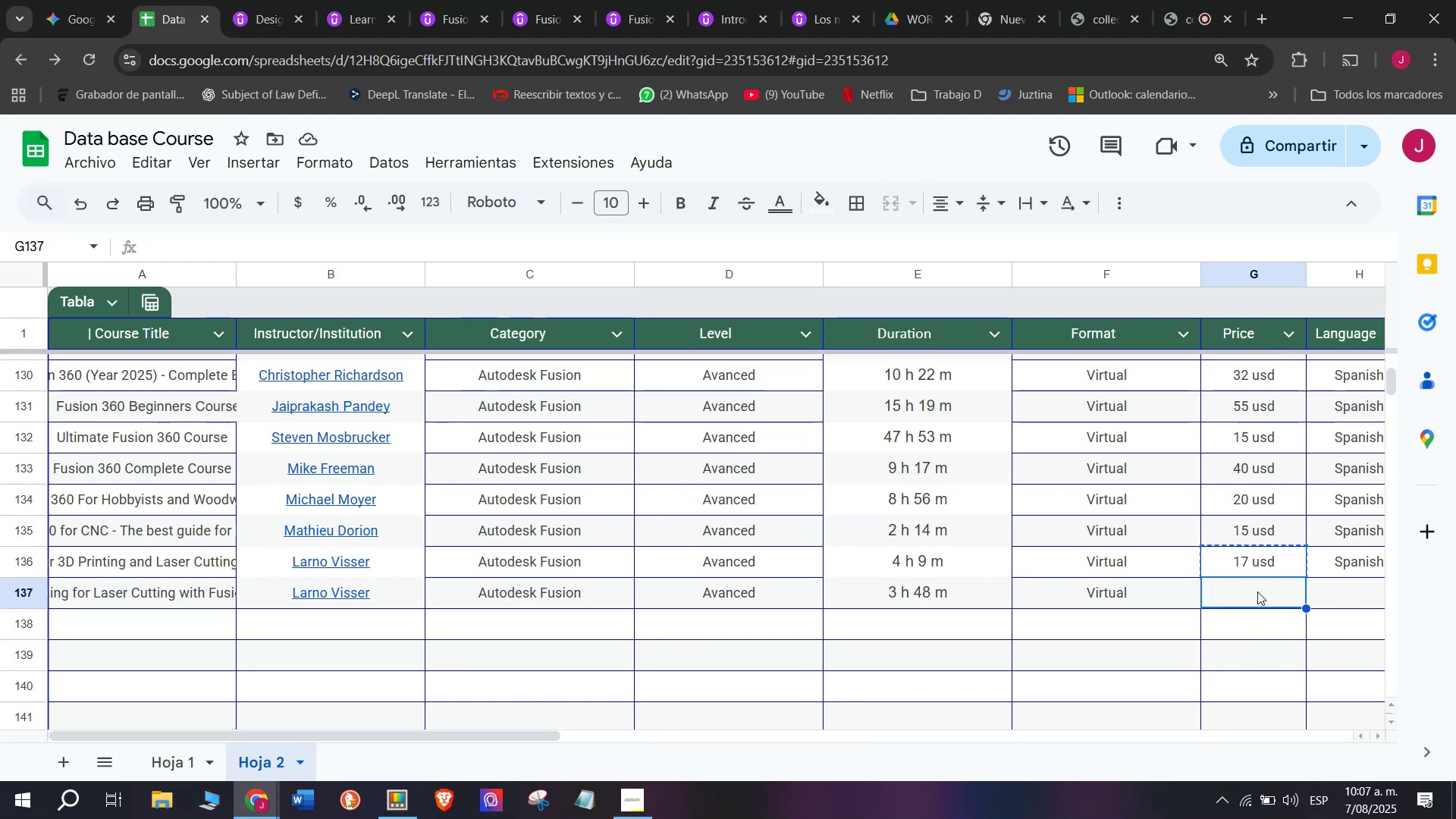 
key(Control+V)
 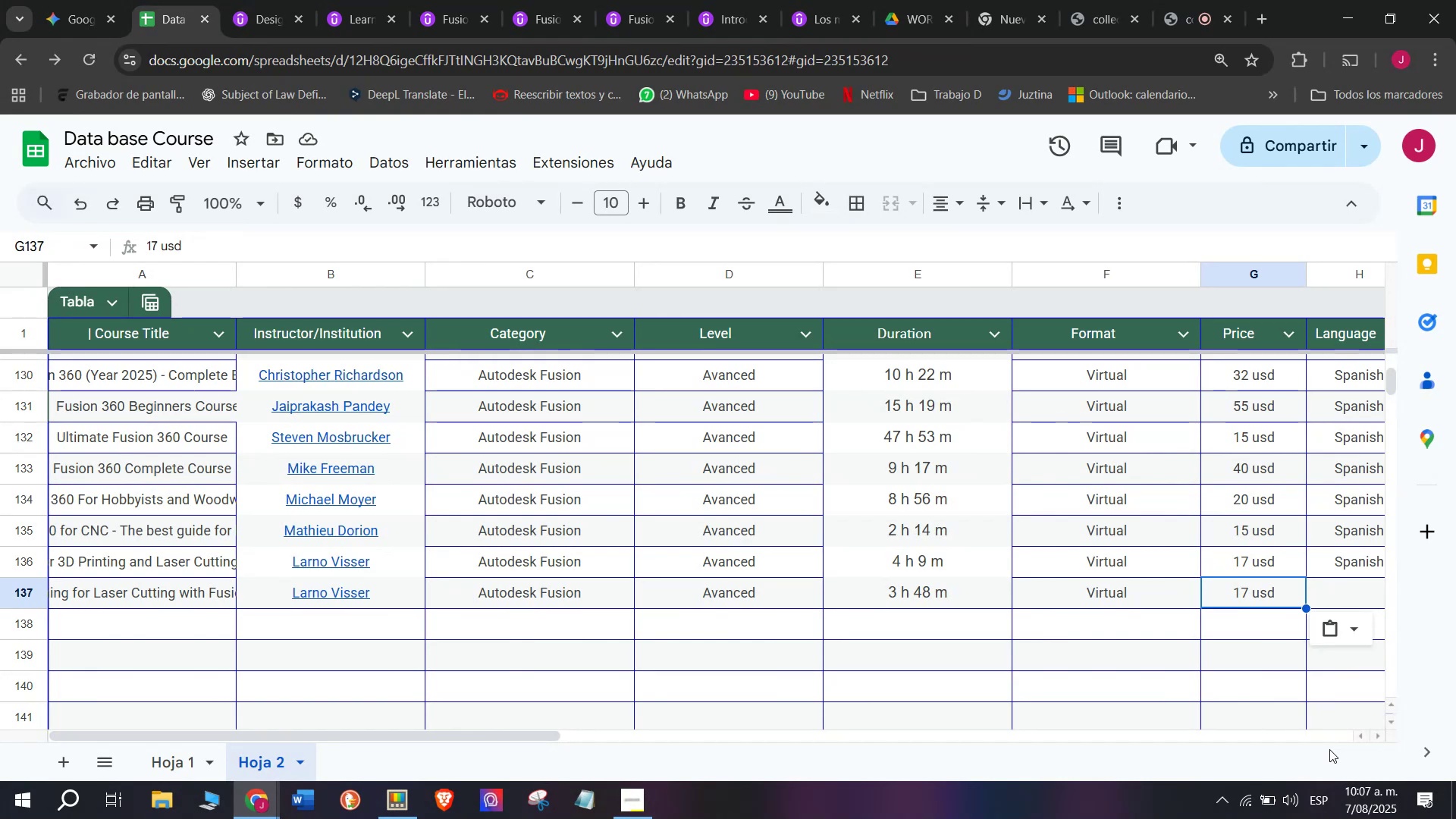 
wait(35.31)
 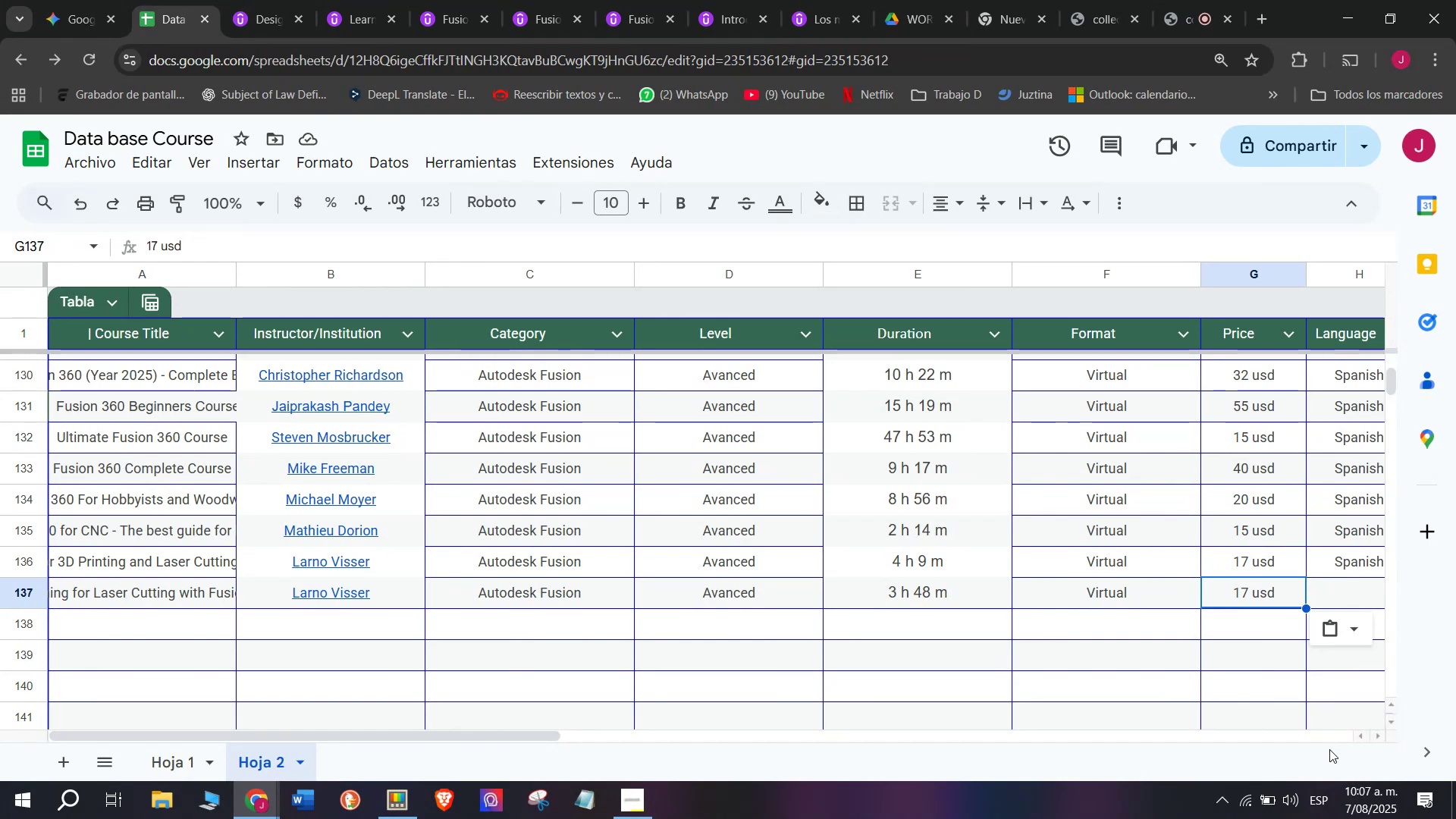 
left_click([278, 0])
 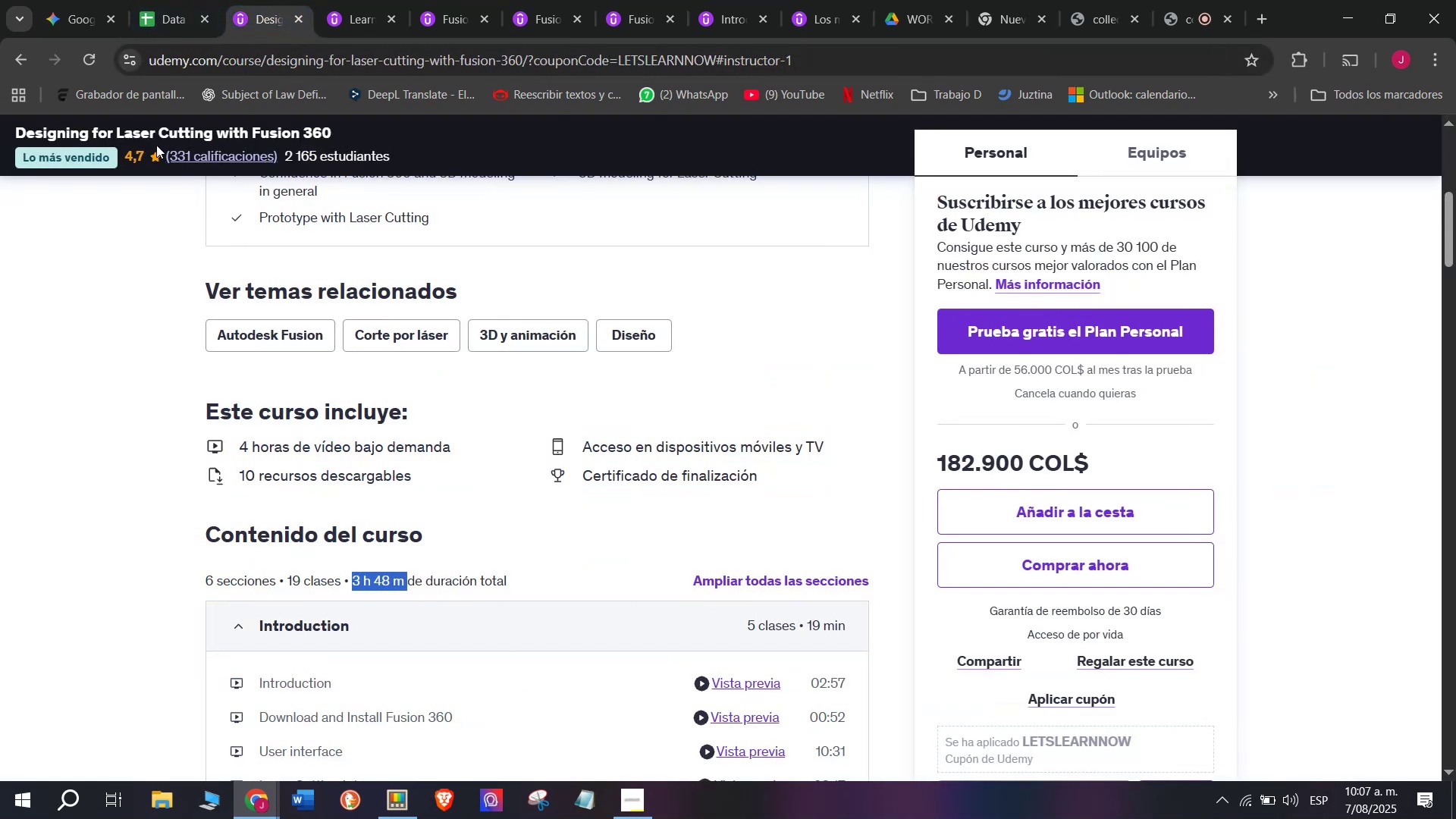 
left_click([129, 0])
 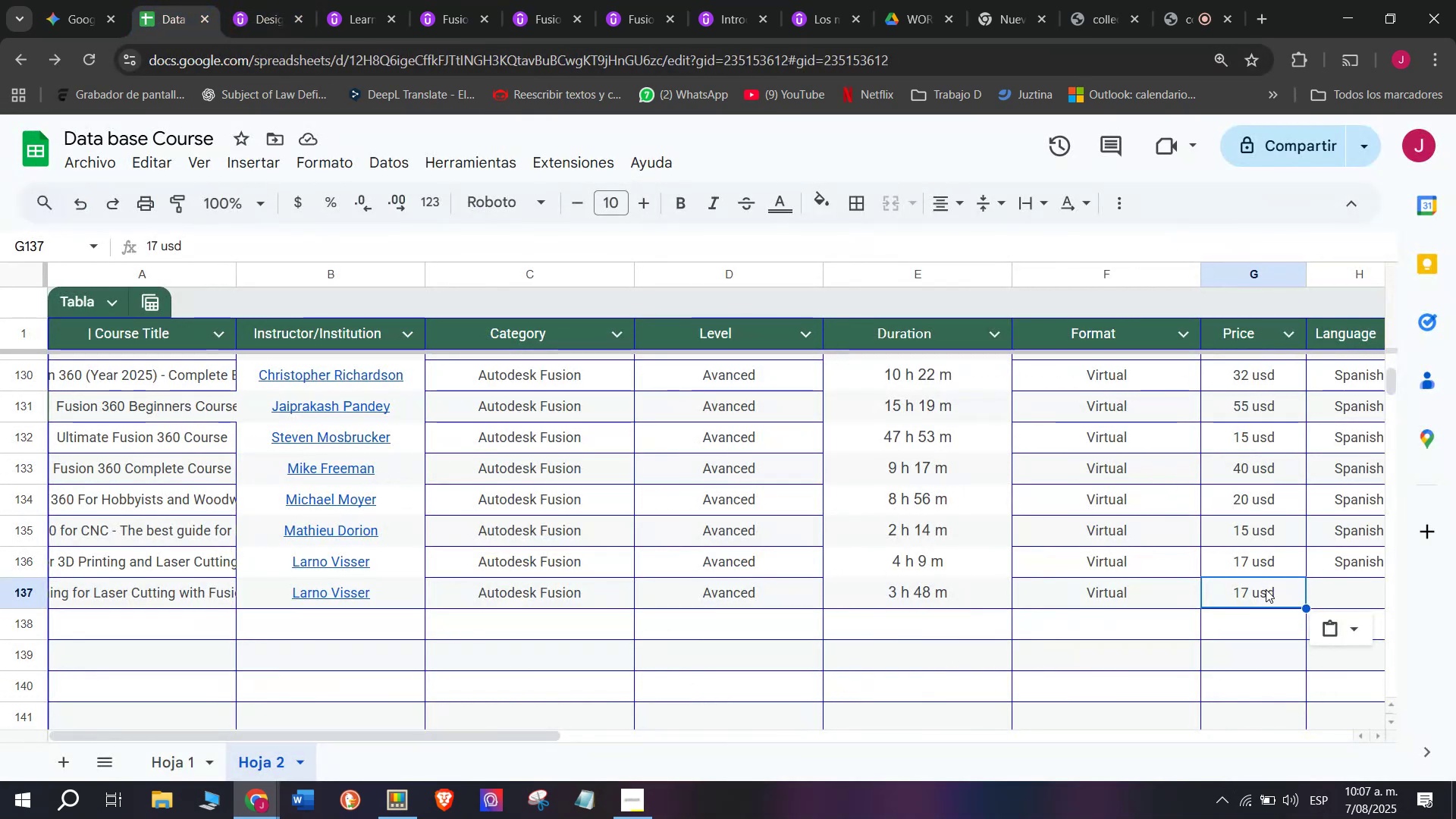 
wait(6.63)
 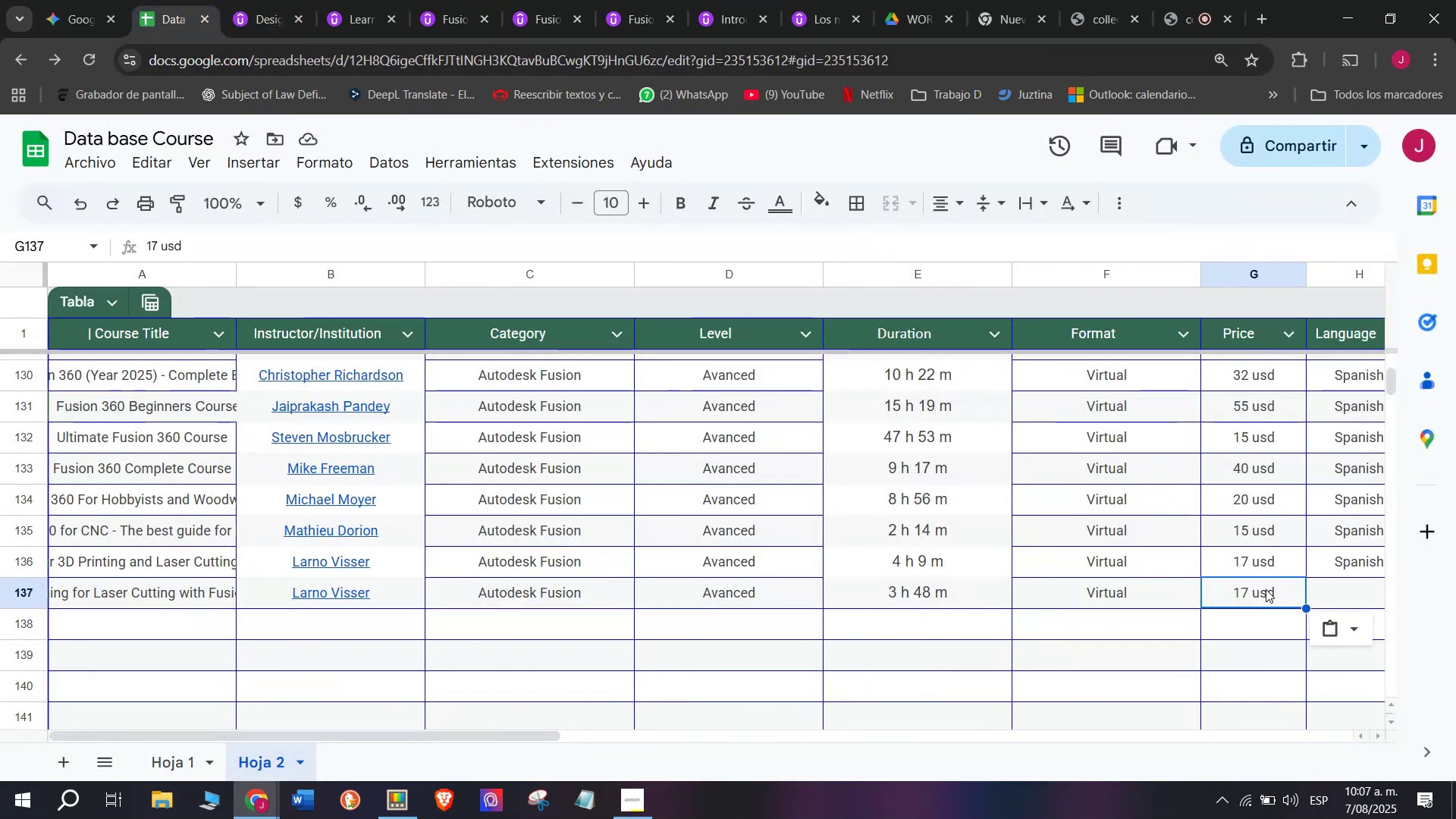 
key(Control+ControlLeft)
 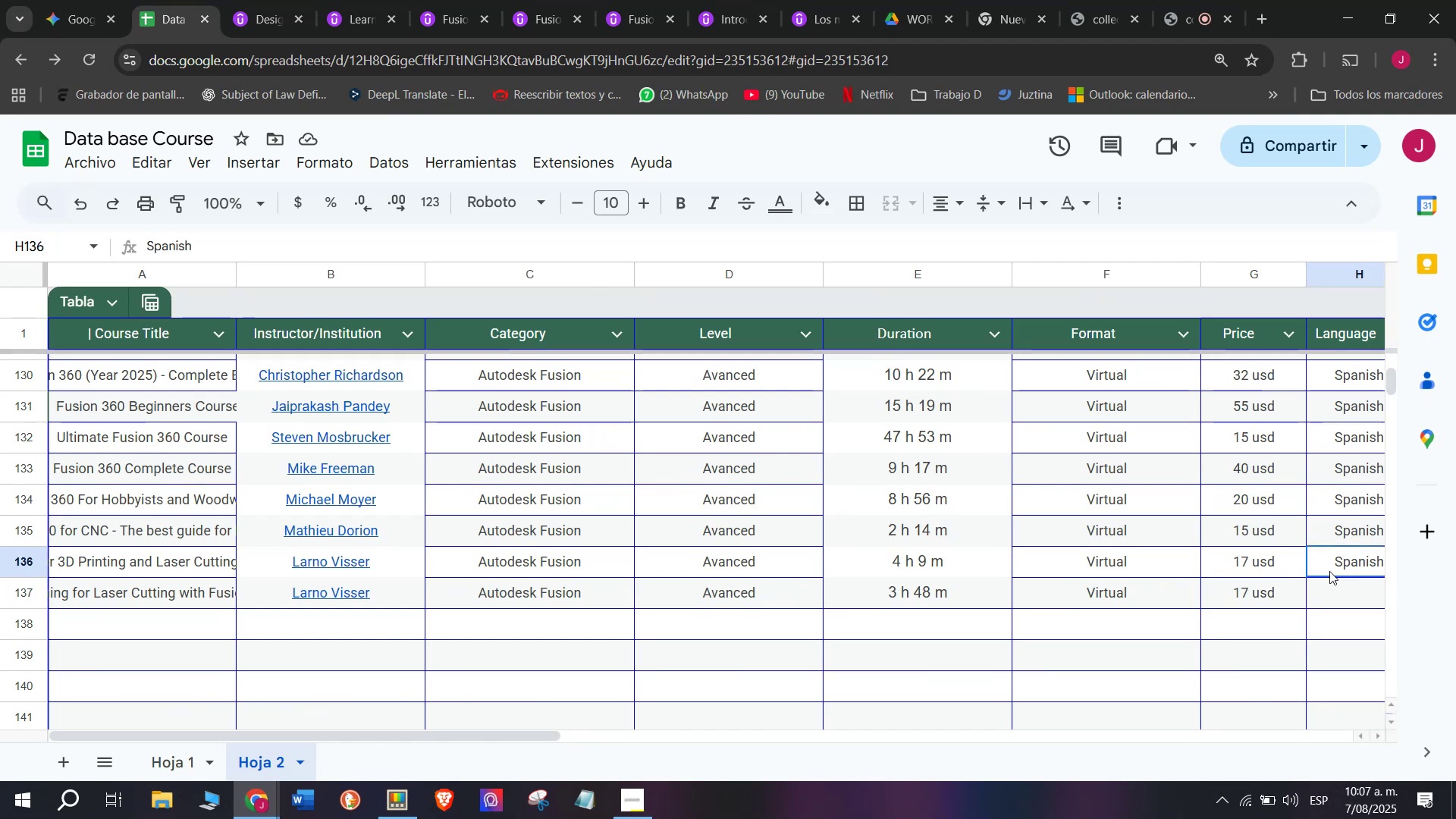 
key(Break)
 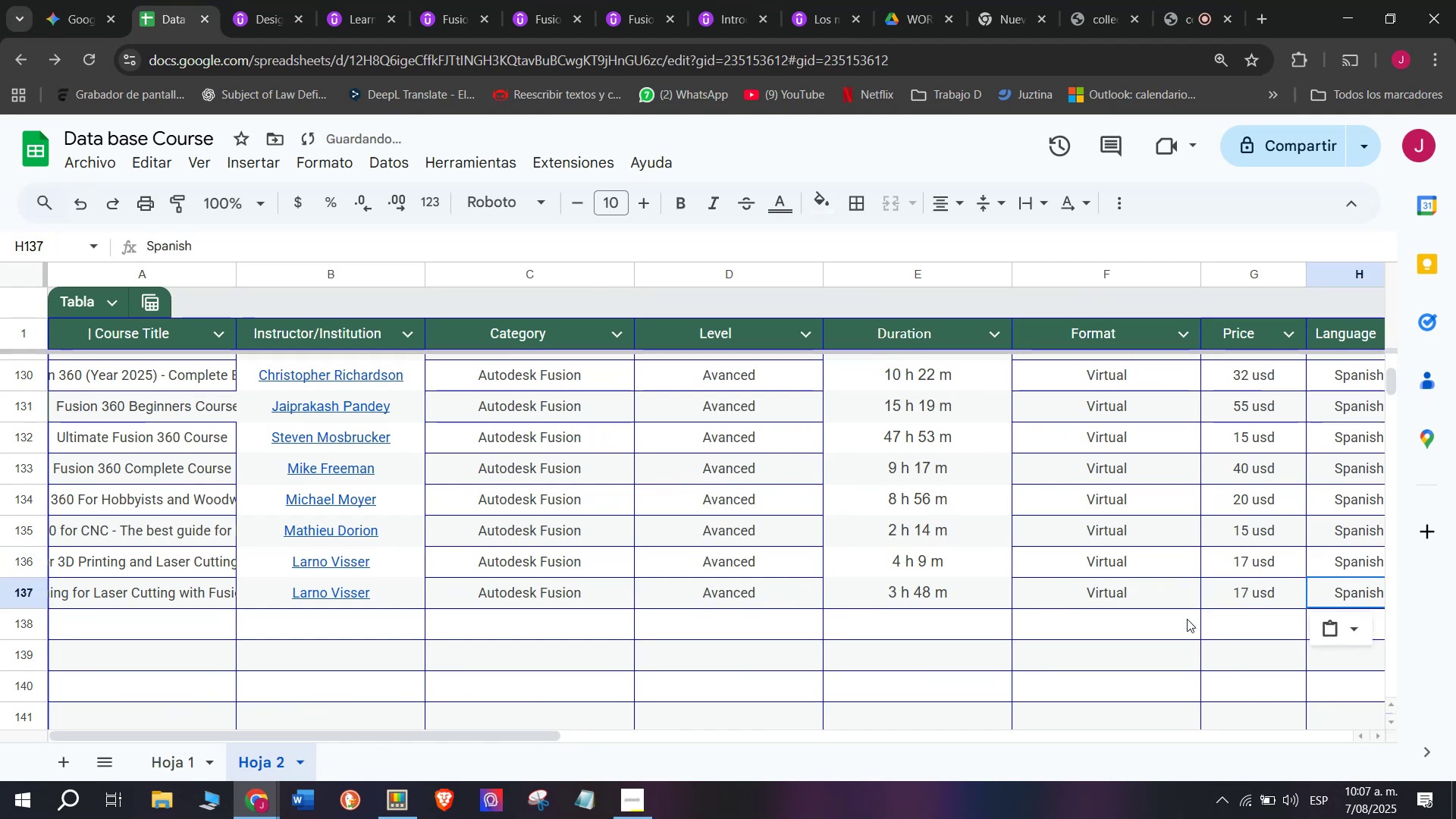 
key(Control+C)
 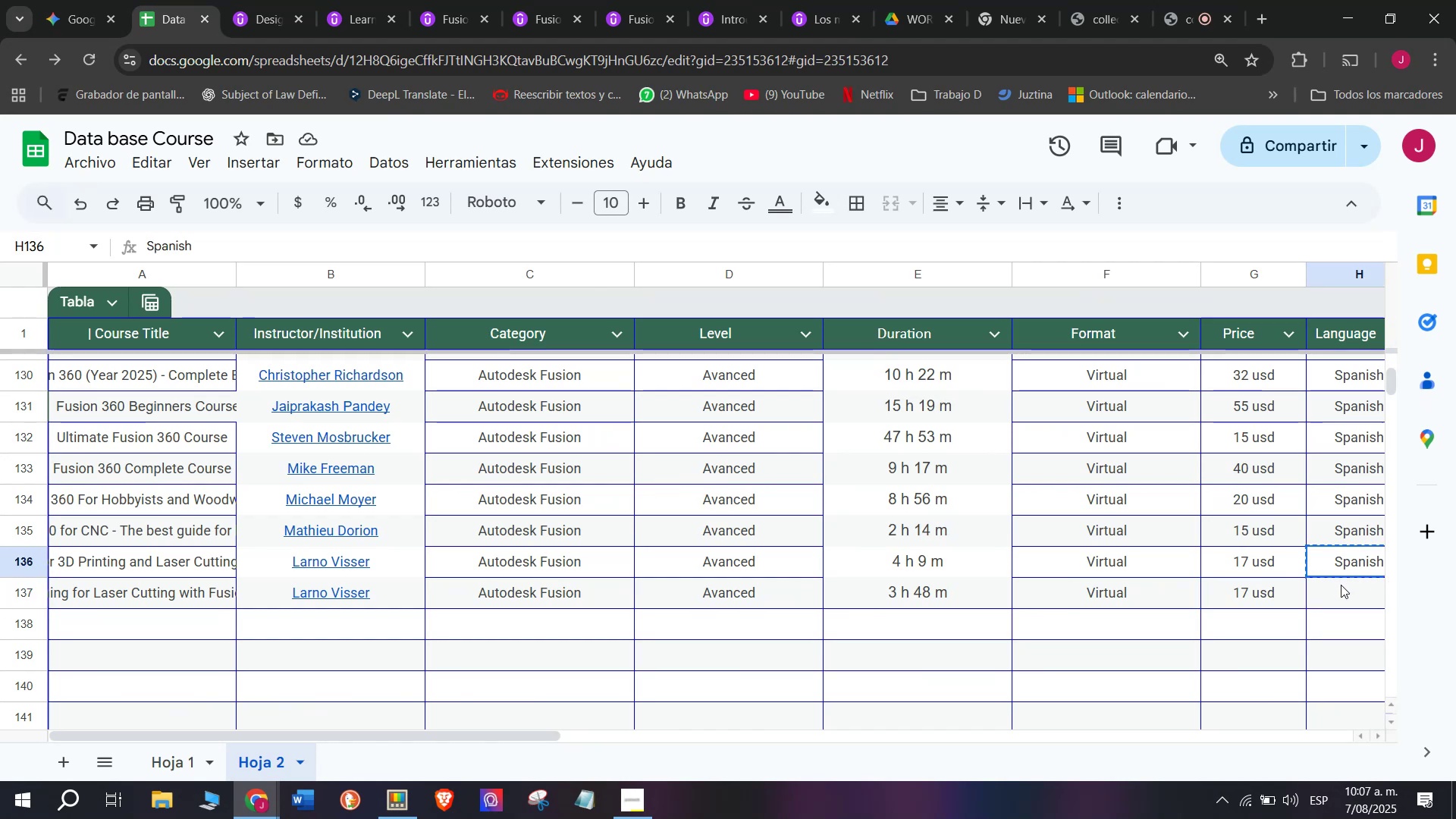 
key(Z)
 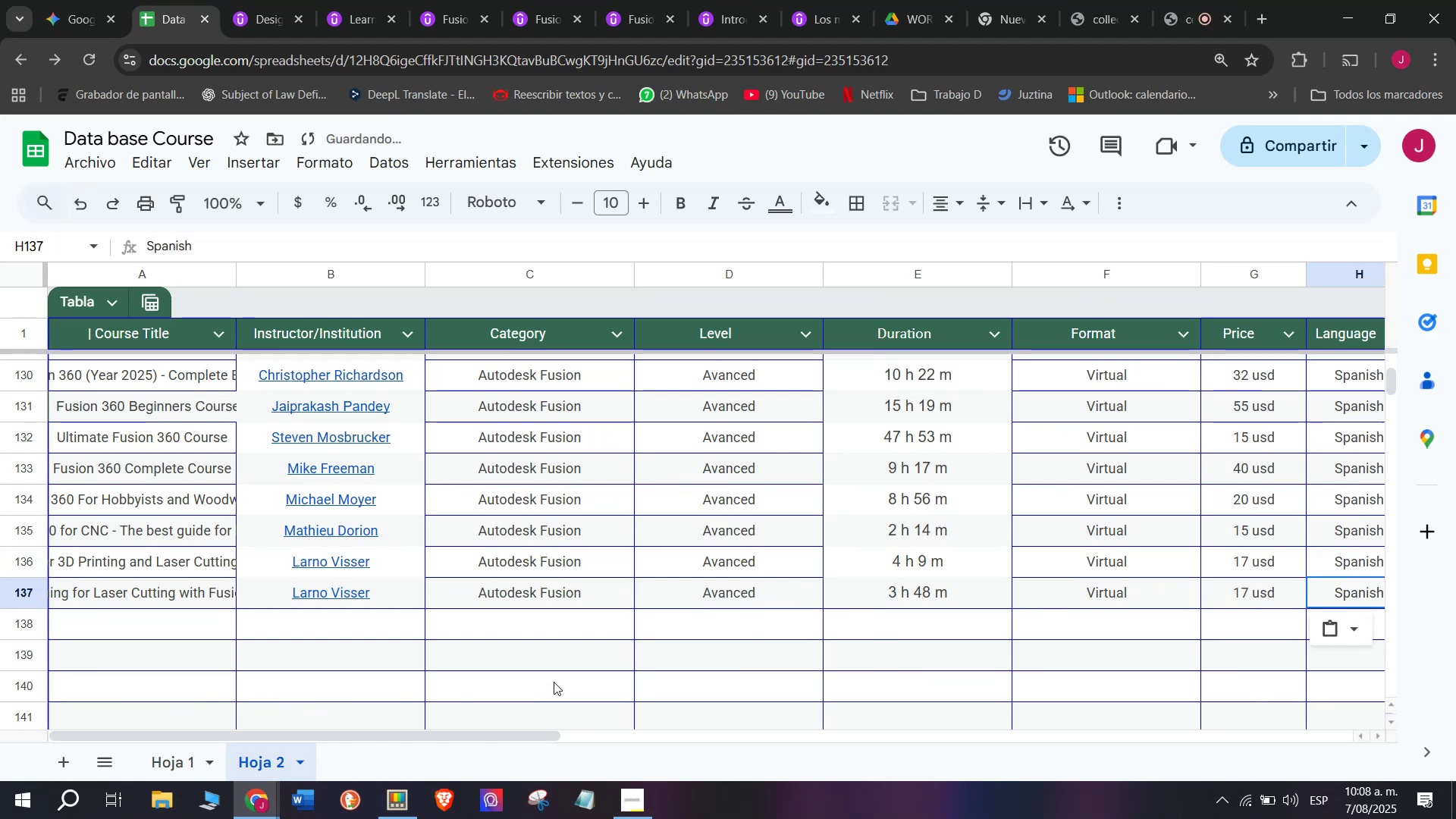 
key(Control+V)
 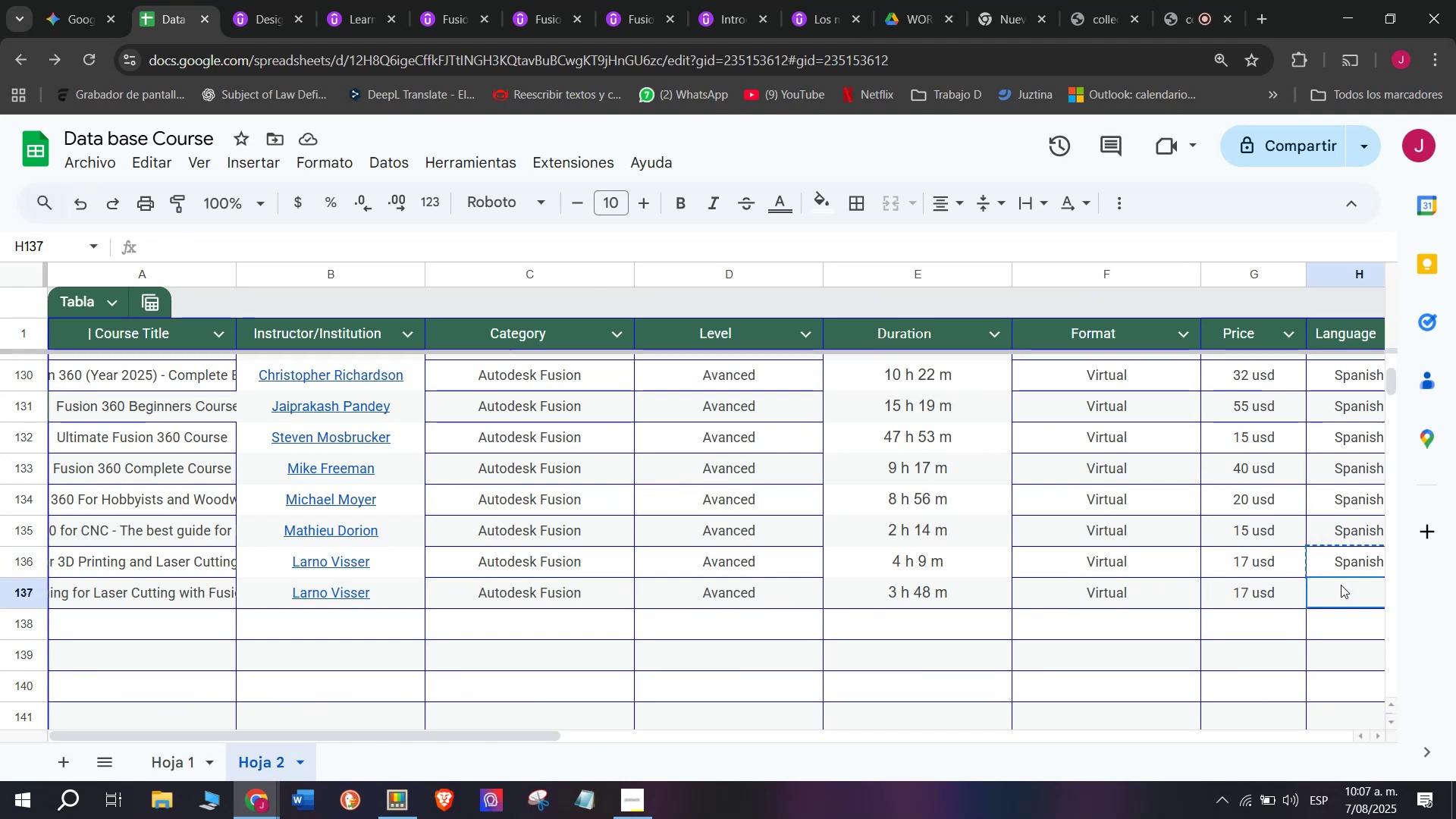 
key(Control+ControlLeft)
 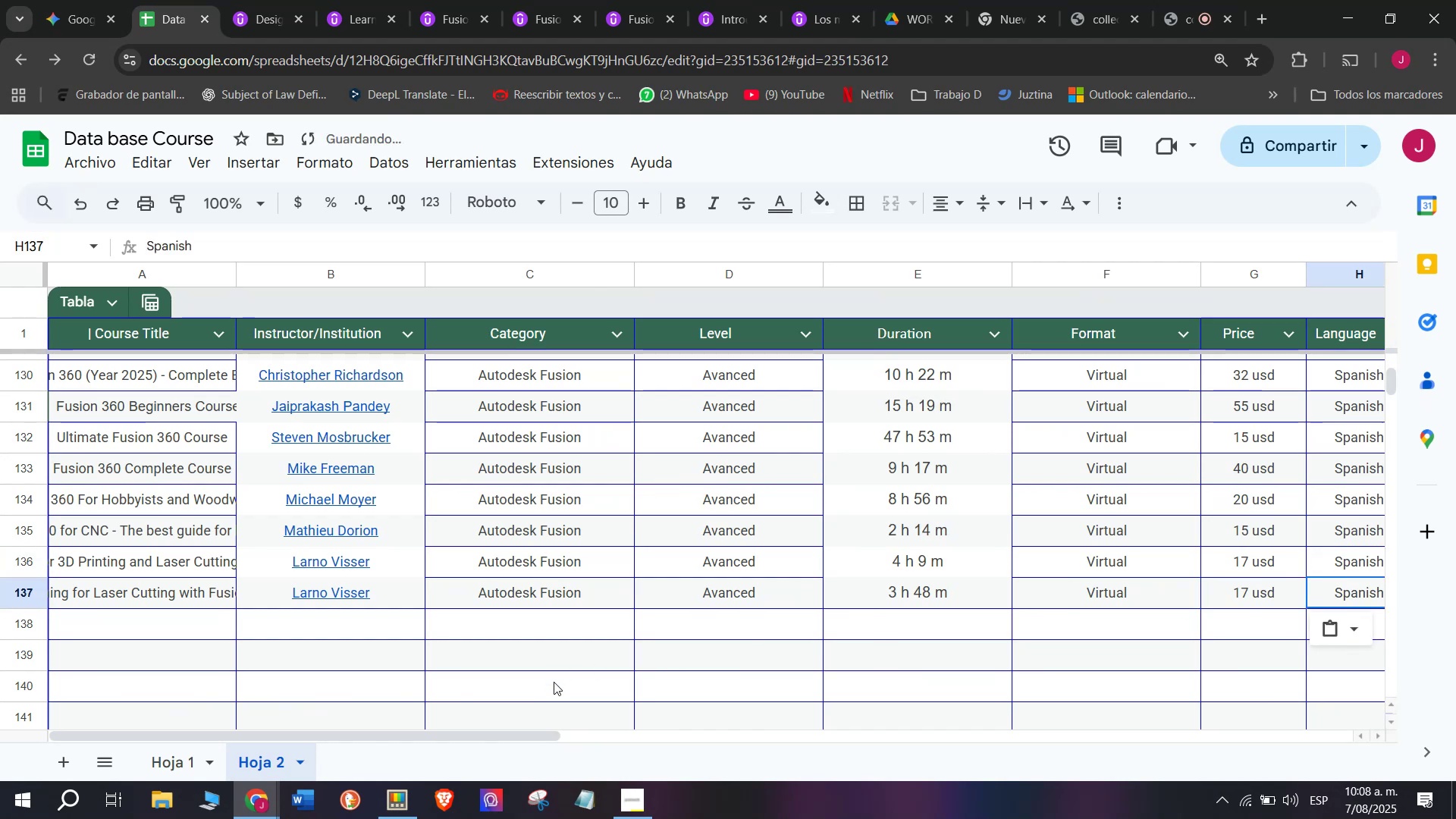 
double_click([1341, 585])
 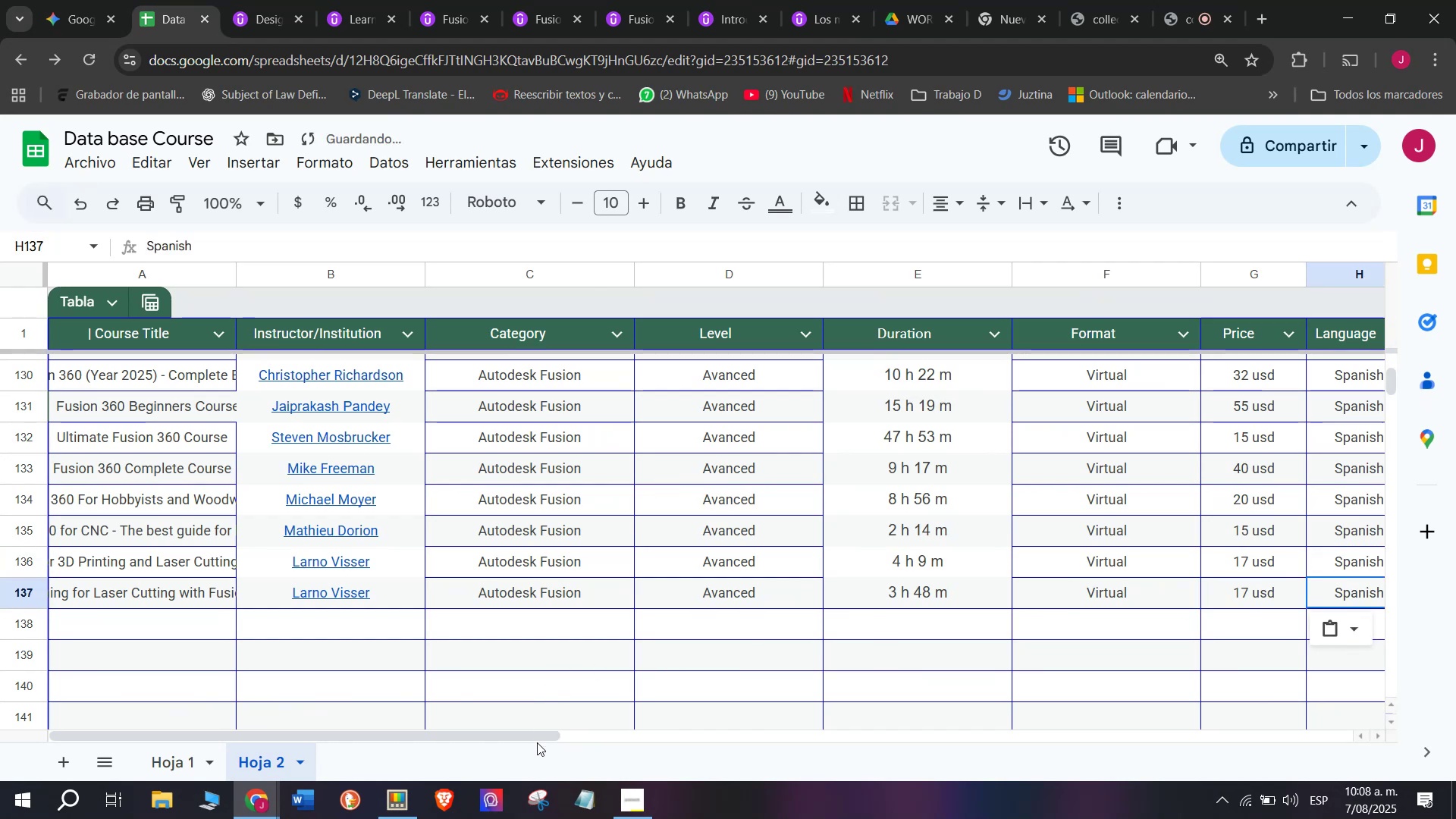 
left_click_drag(start_coordinate=[535, 737], to_coordinate=[770, 731])
 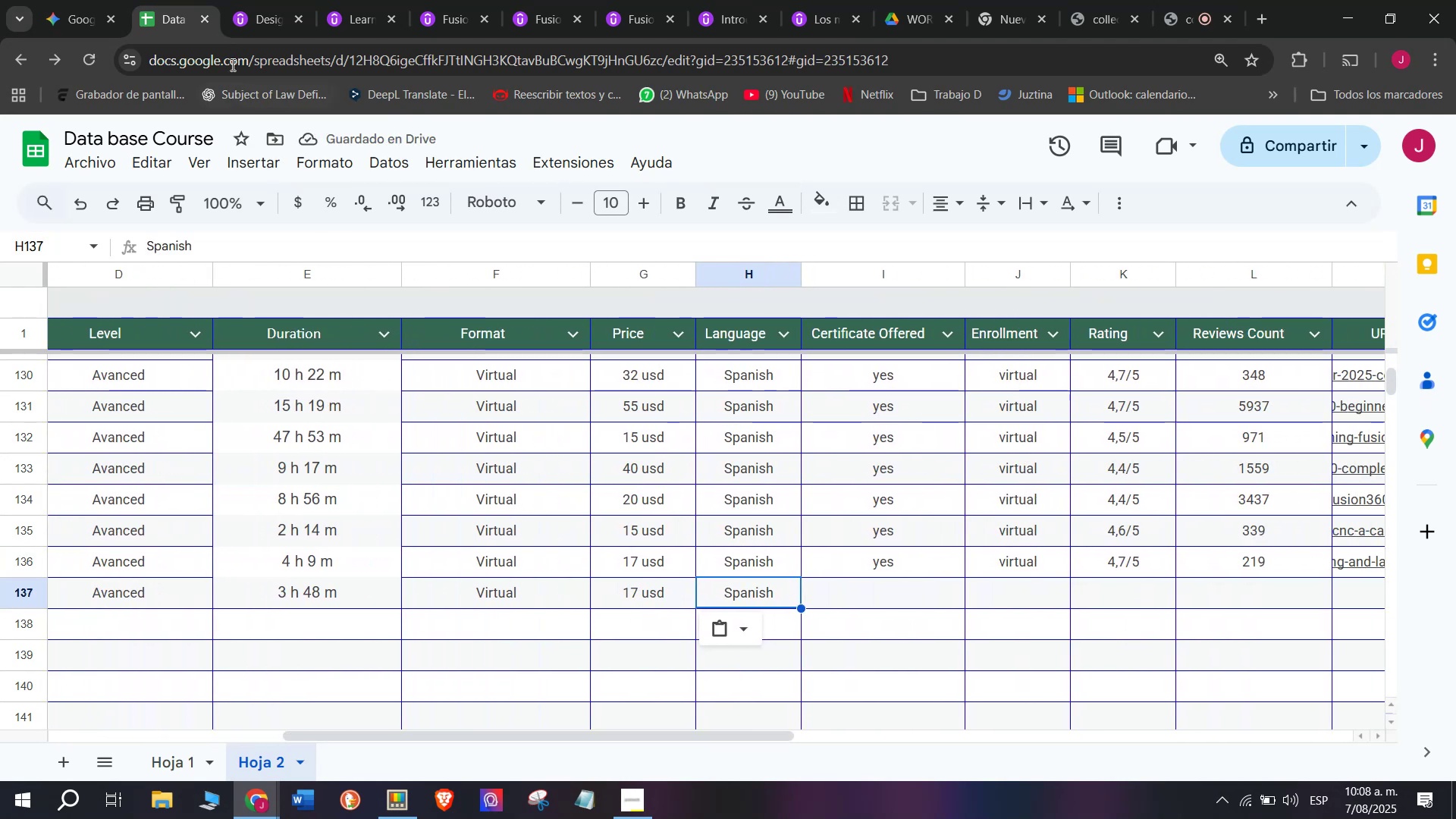 
left_click([253, 0])
 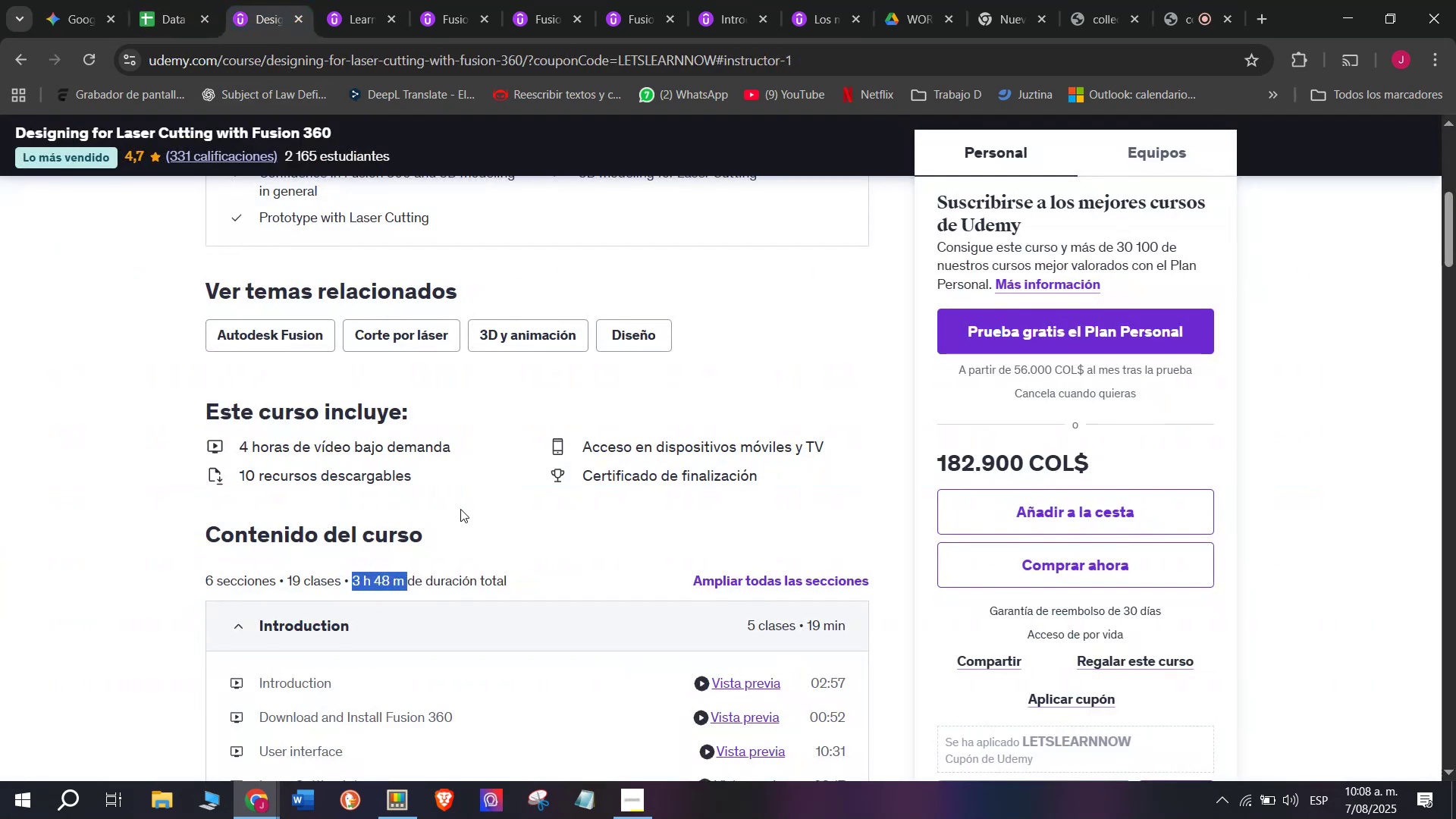 
scroll: coordinate [482, 560], scroll_direction: up, amount: 3.0
 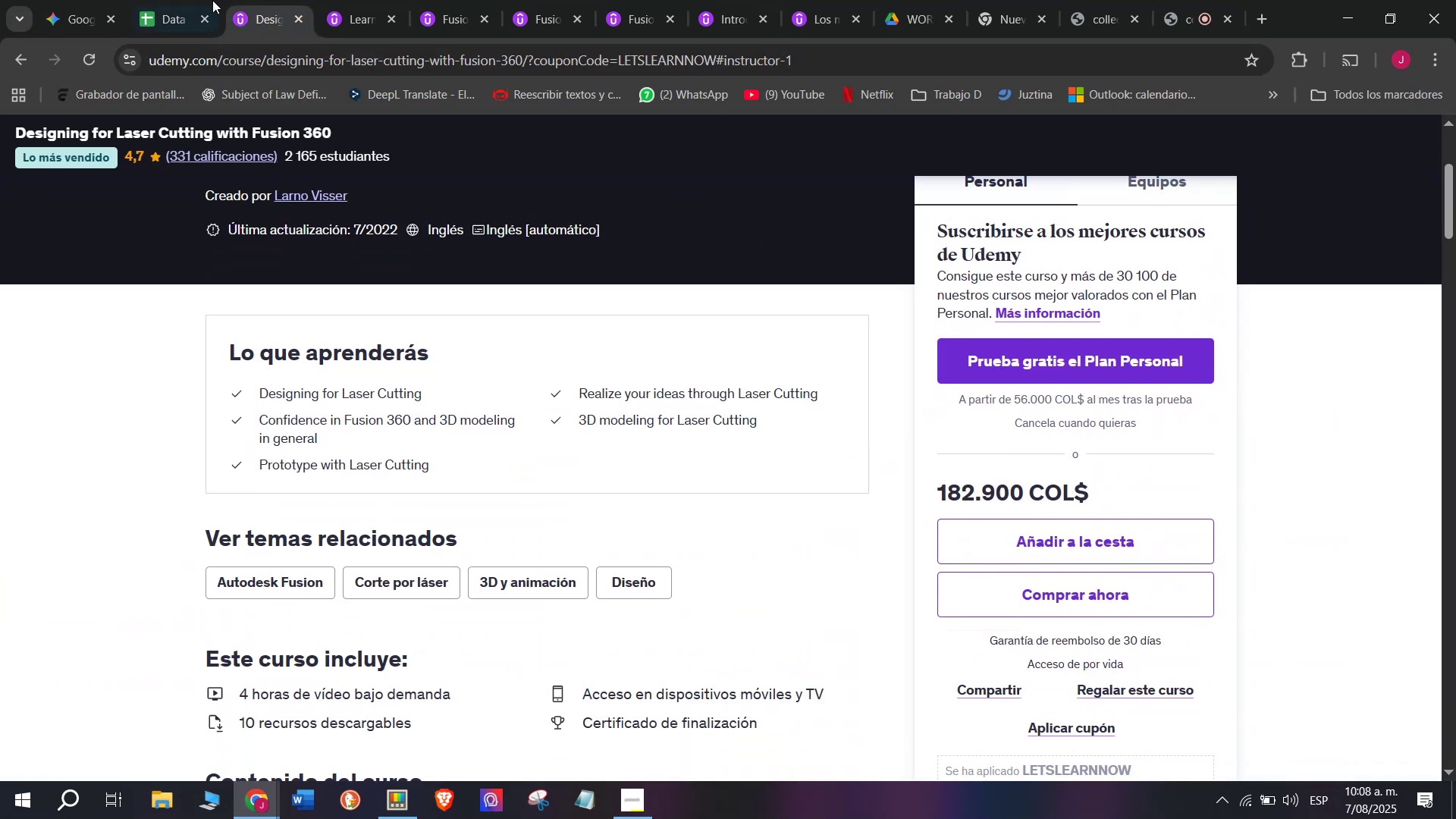 
left_click([162, 0])
 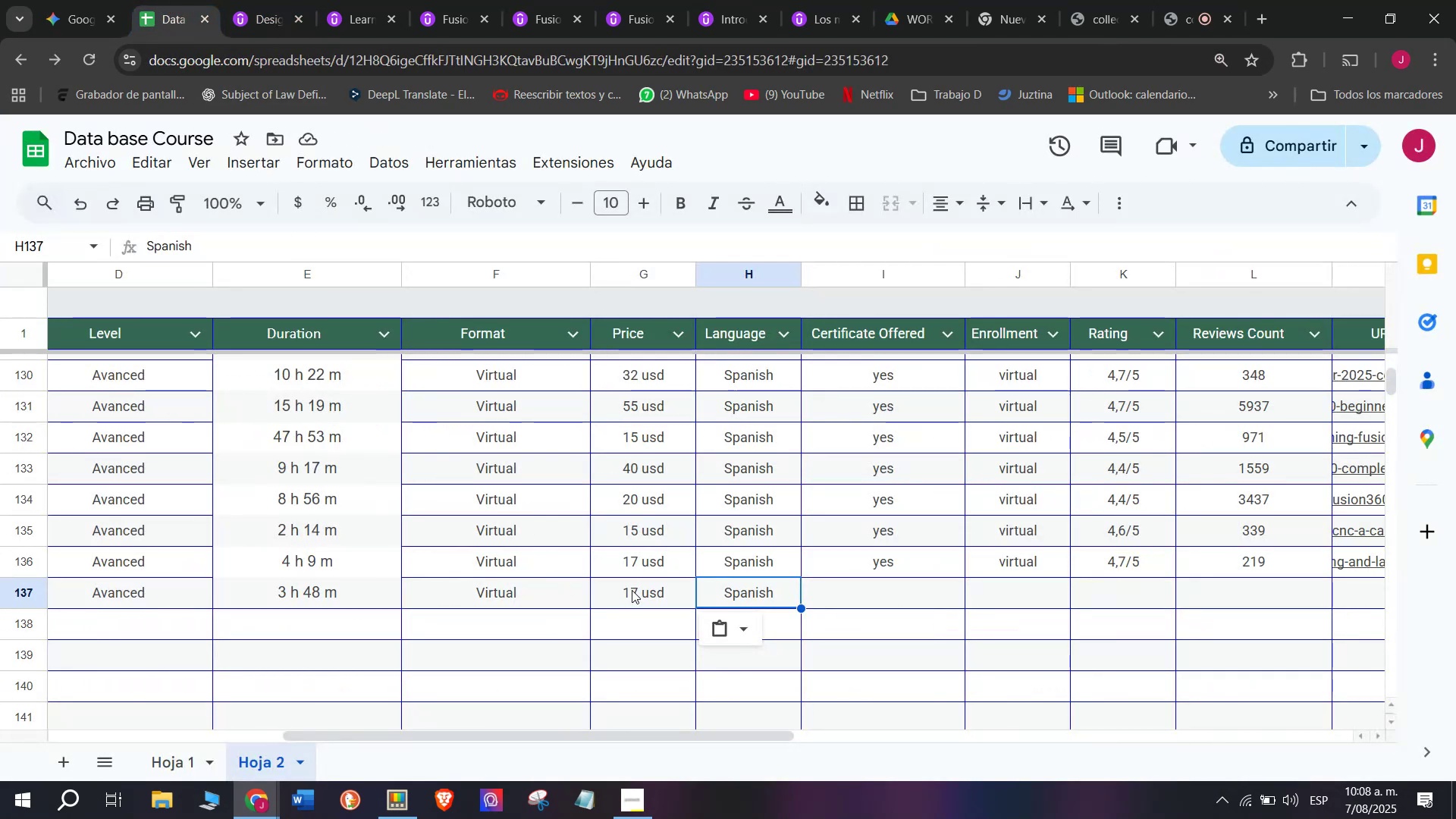 
double_click([632, 588])
 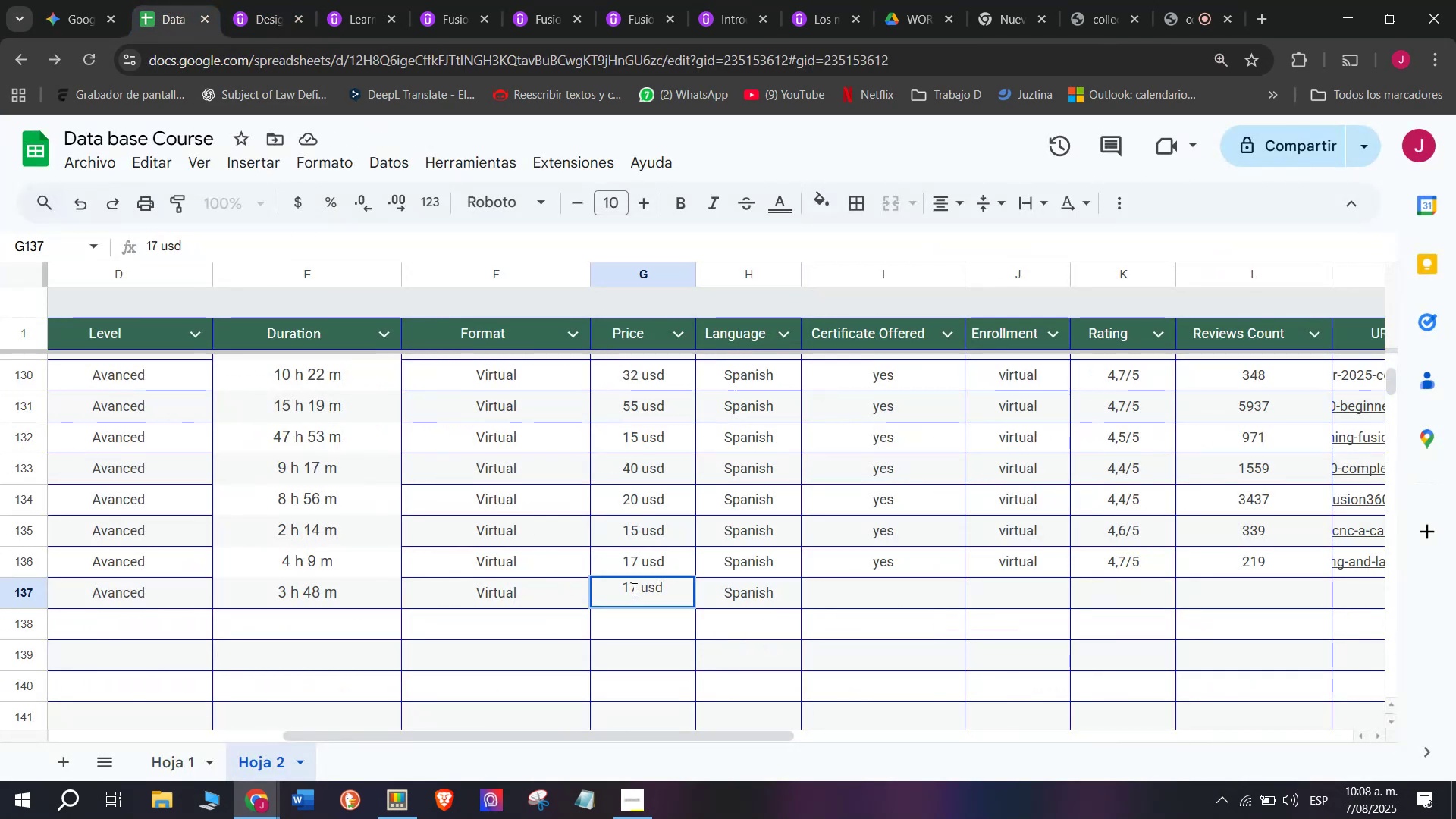 
left_click_drag(start_coordinate=[635, 588], to_coordinate=[613, 584])
 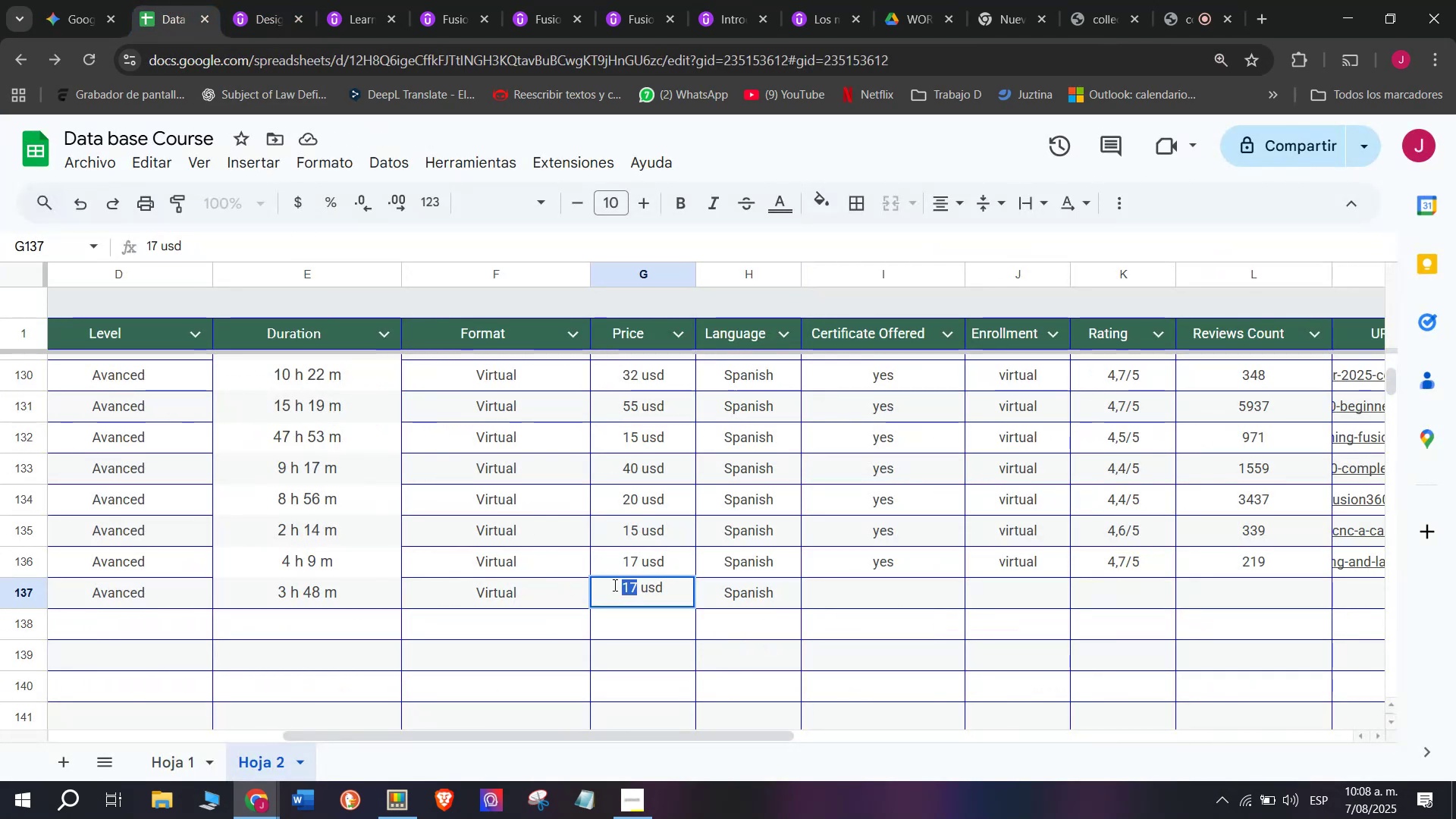 
type(45)
 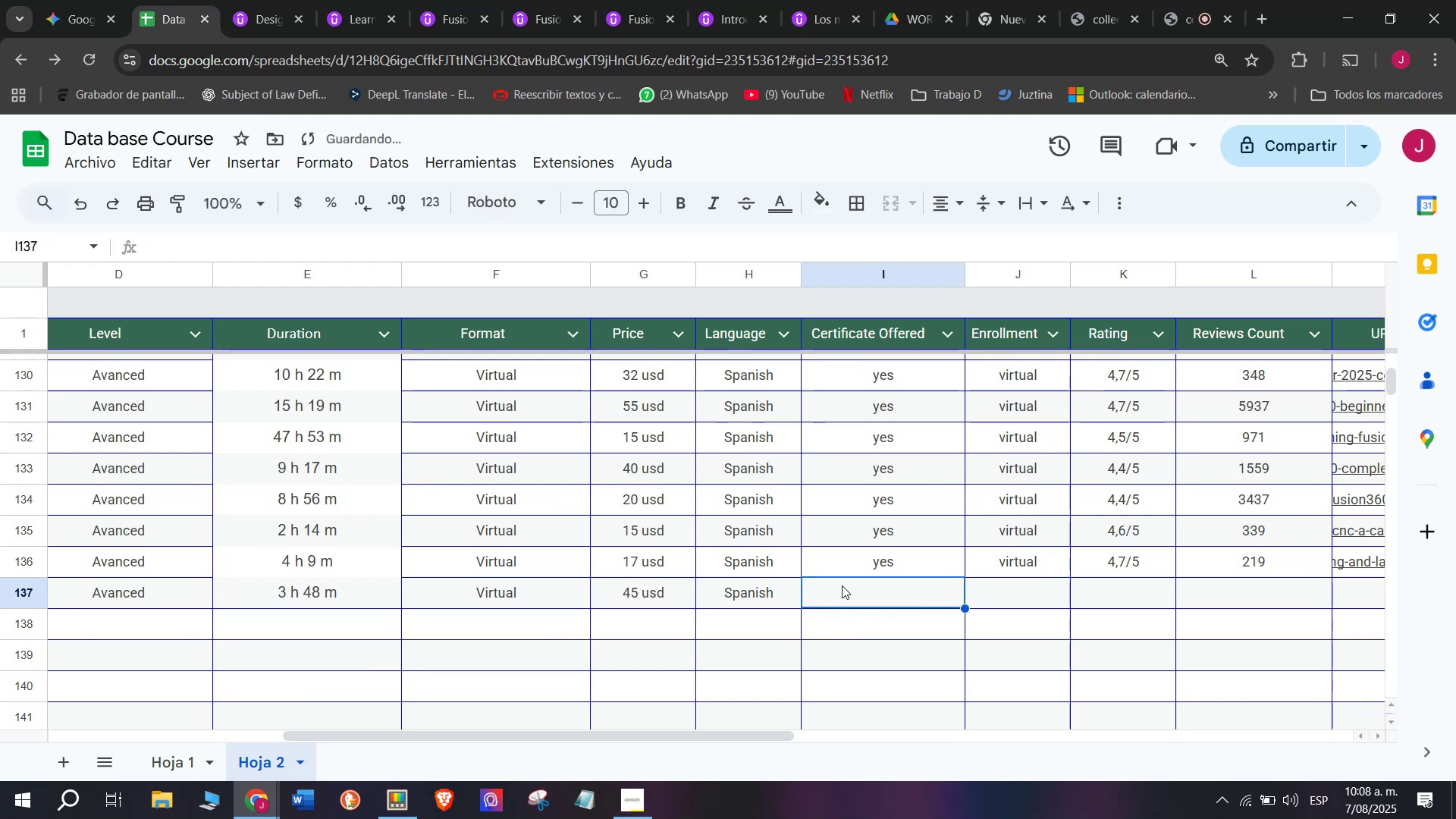 
double_click([868, 566])
 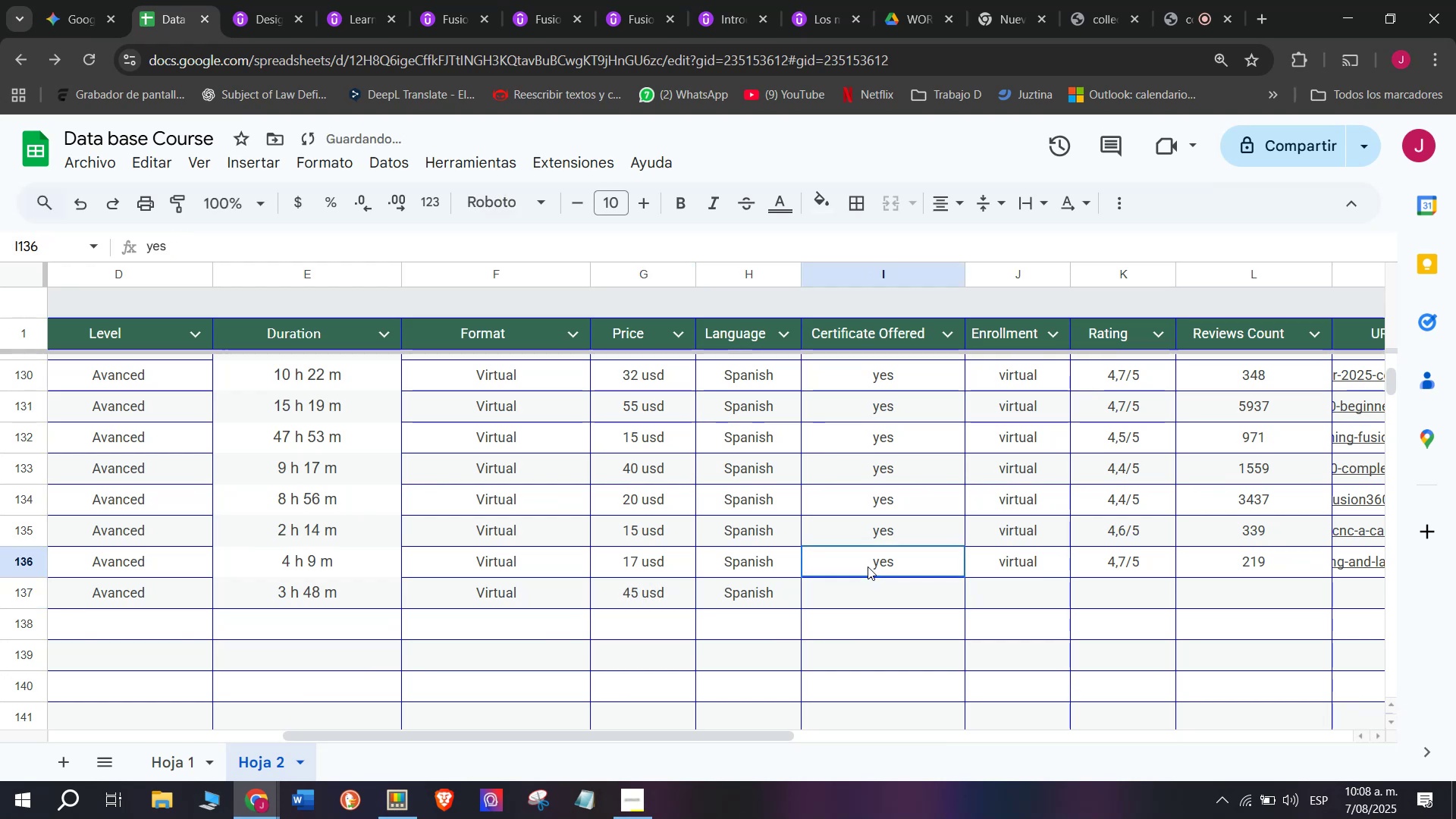 
key(Control+ControlLeft)
 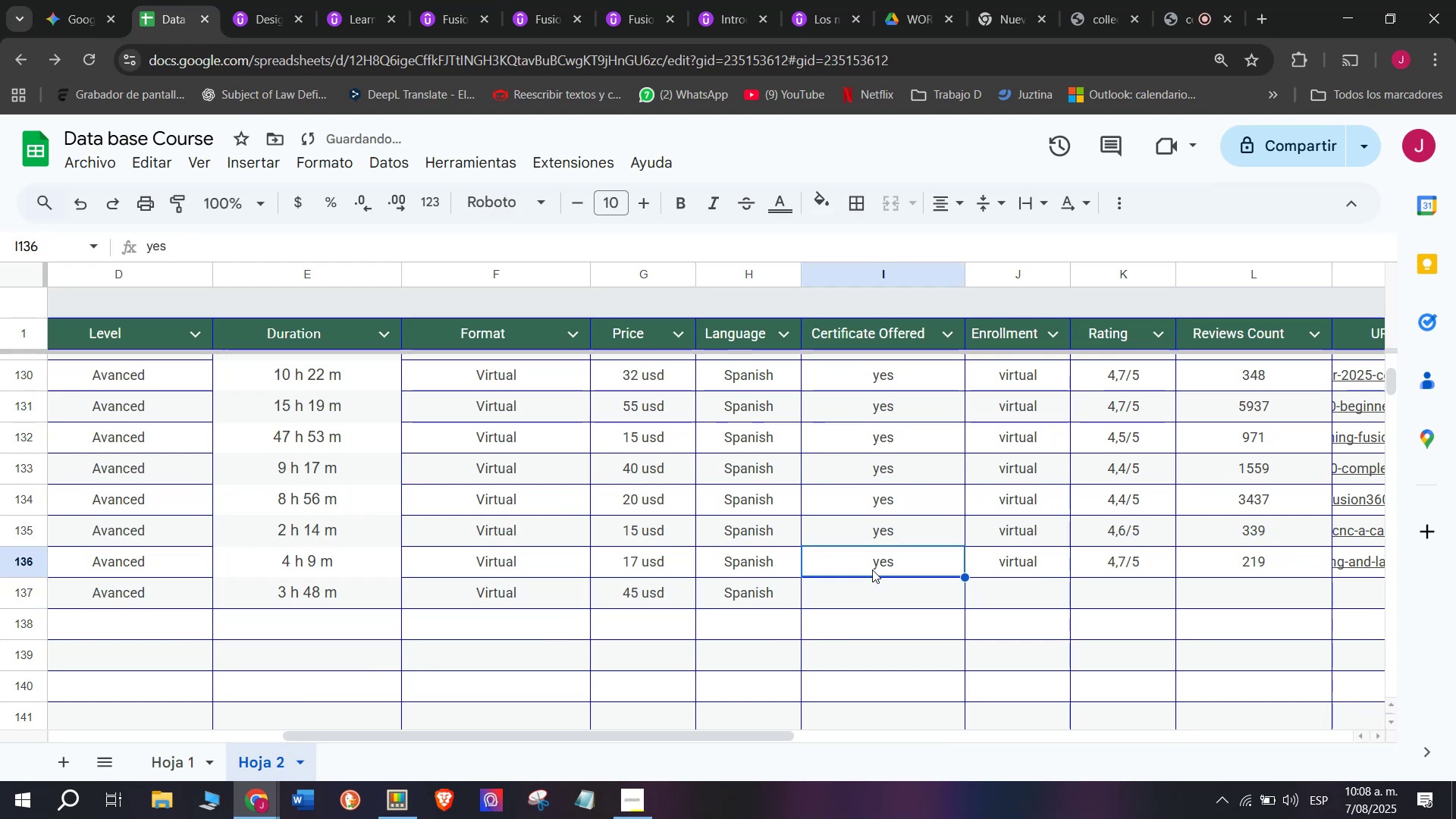 
key(Break)
 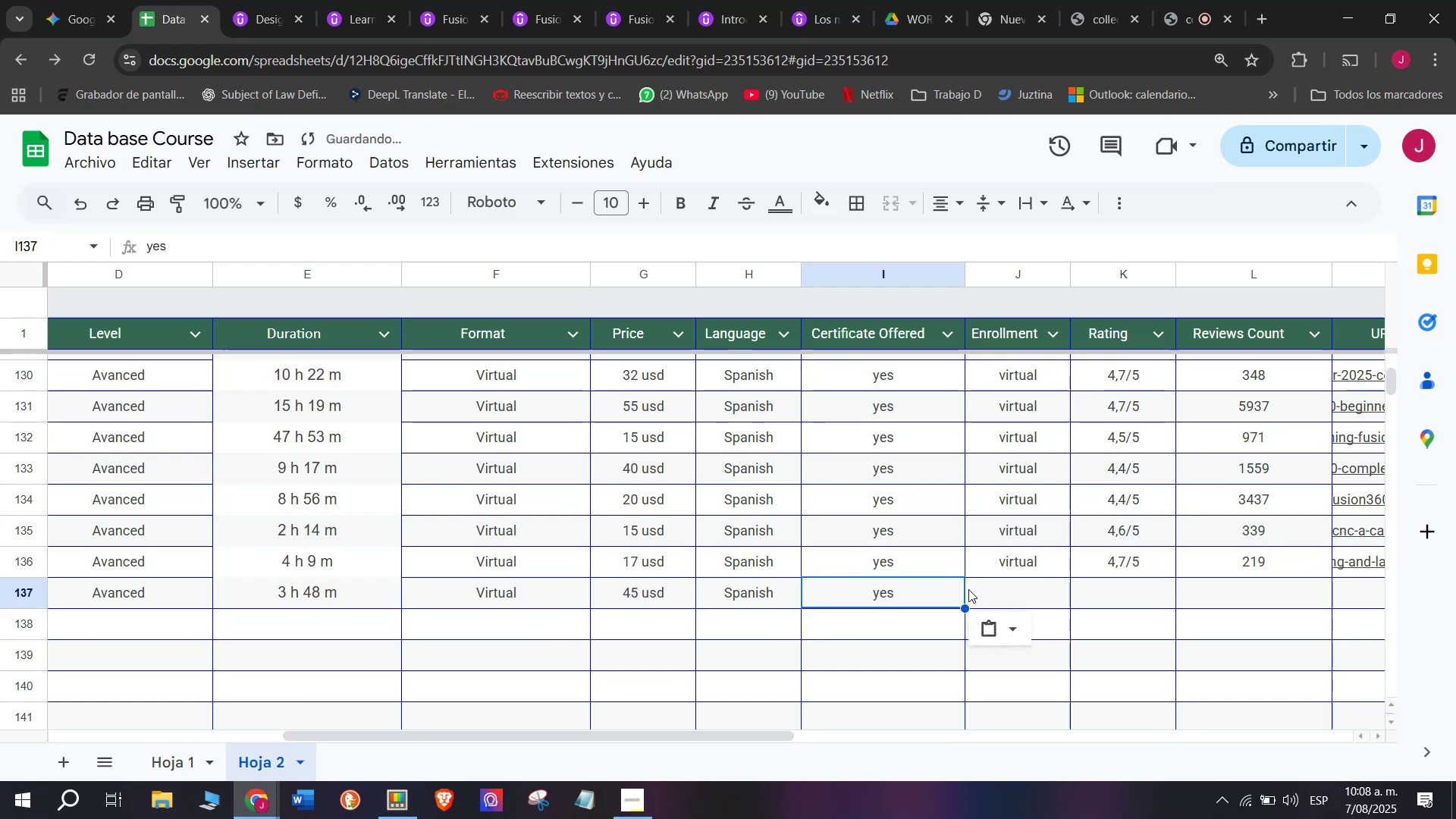 
key(Control+C)
 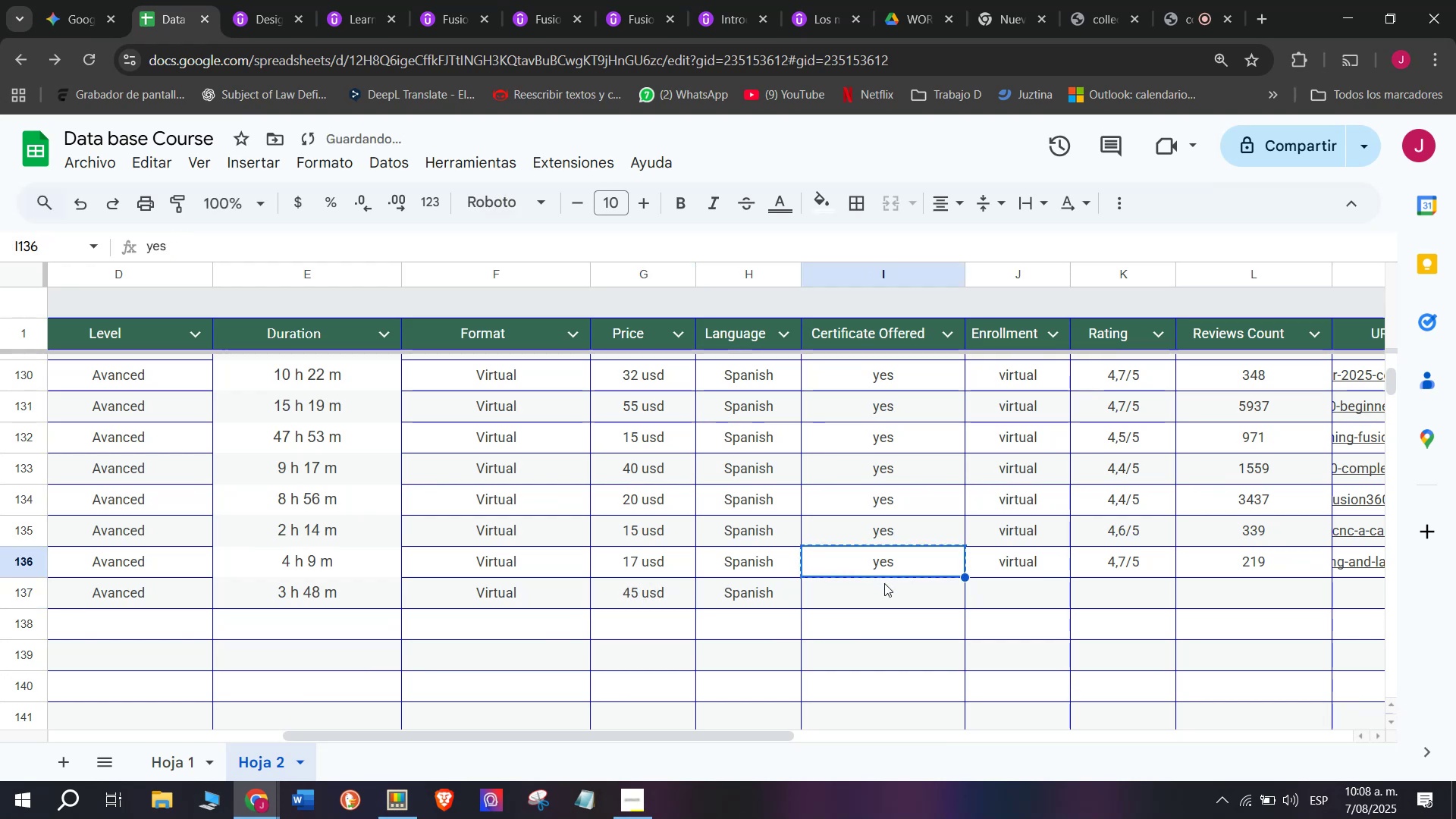 
triple_click([886, 583])
 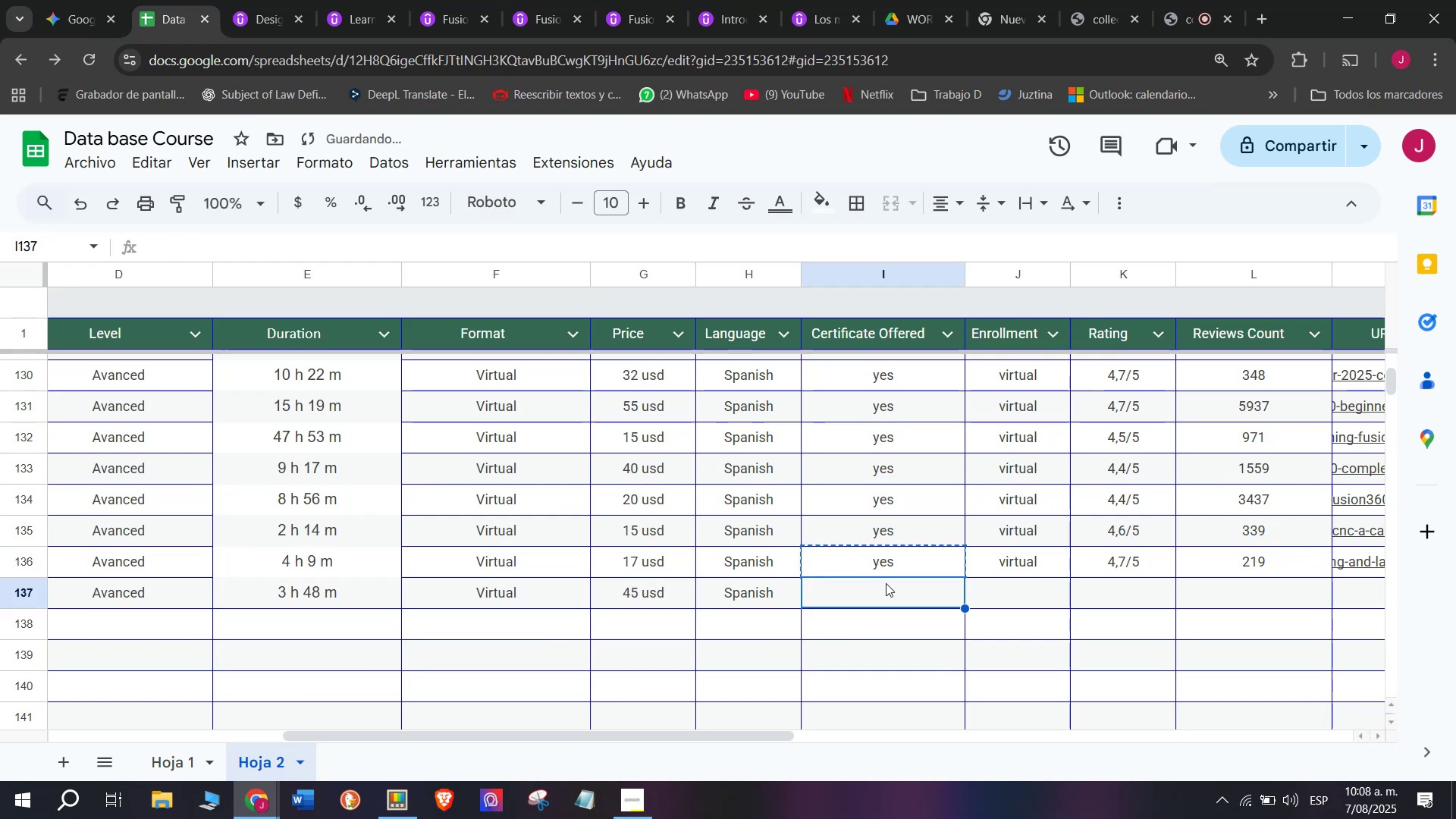 
key(Control+ControlLeft)
 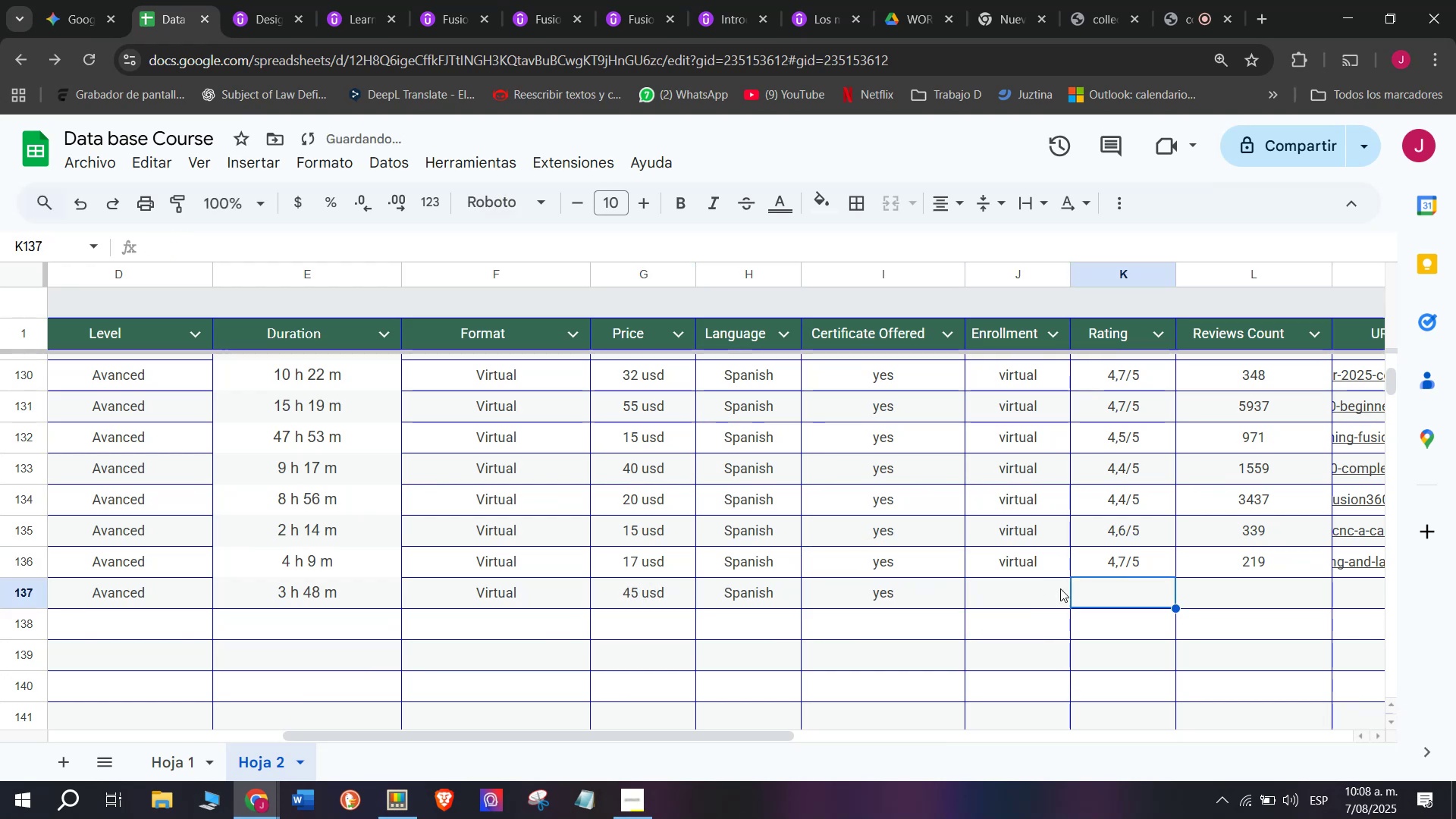 
key(Z)
 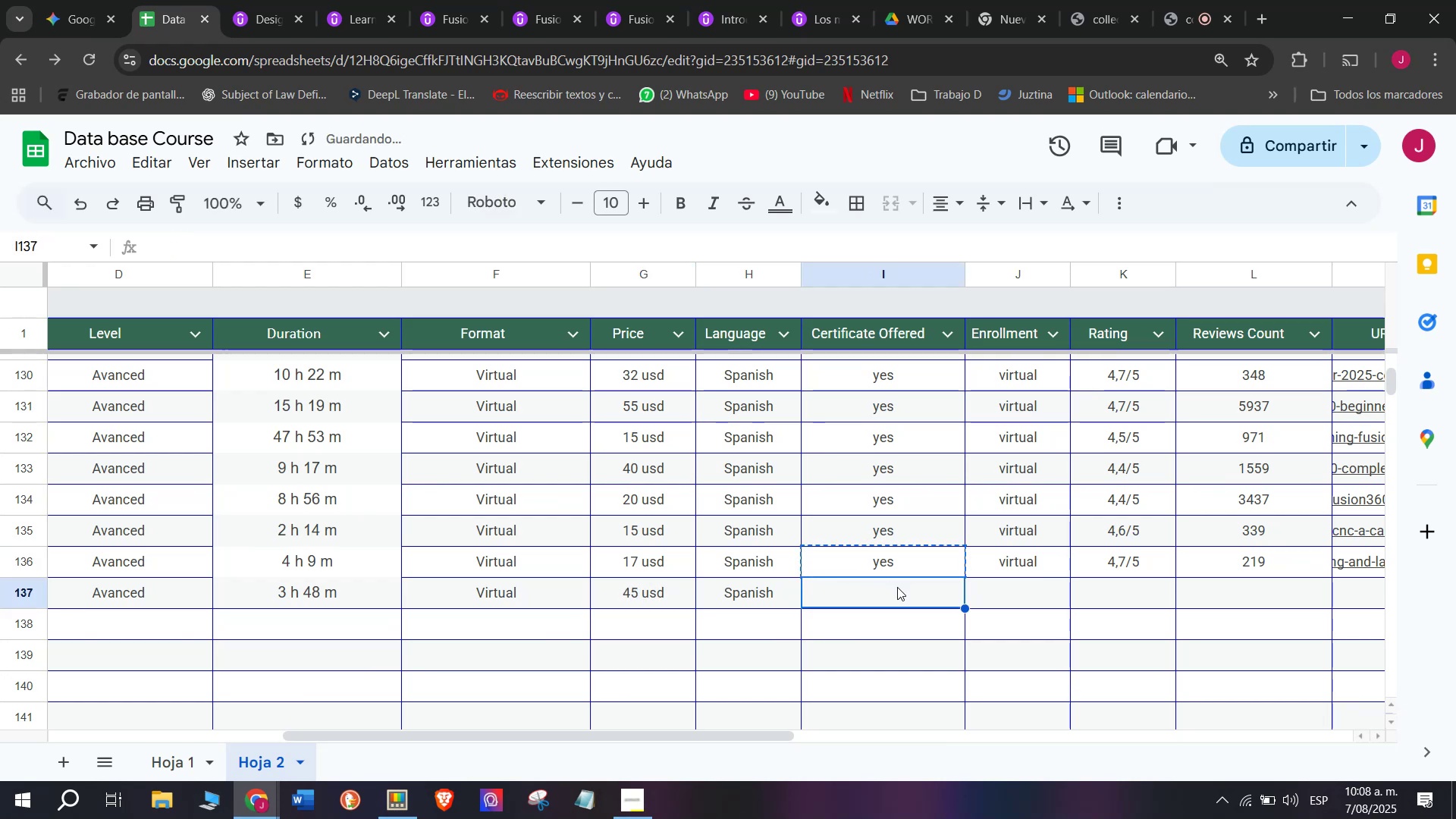 
key(Control+V)
 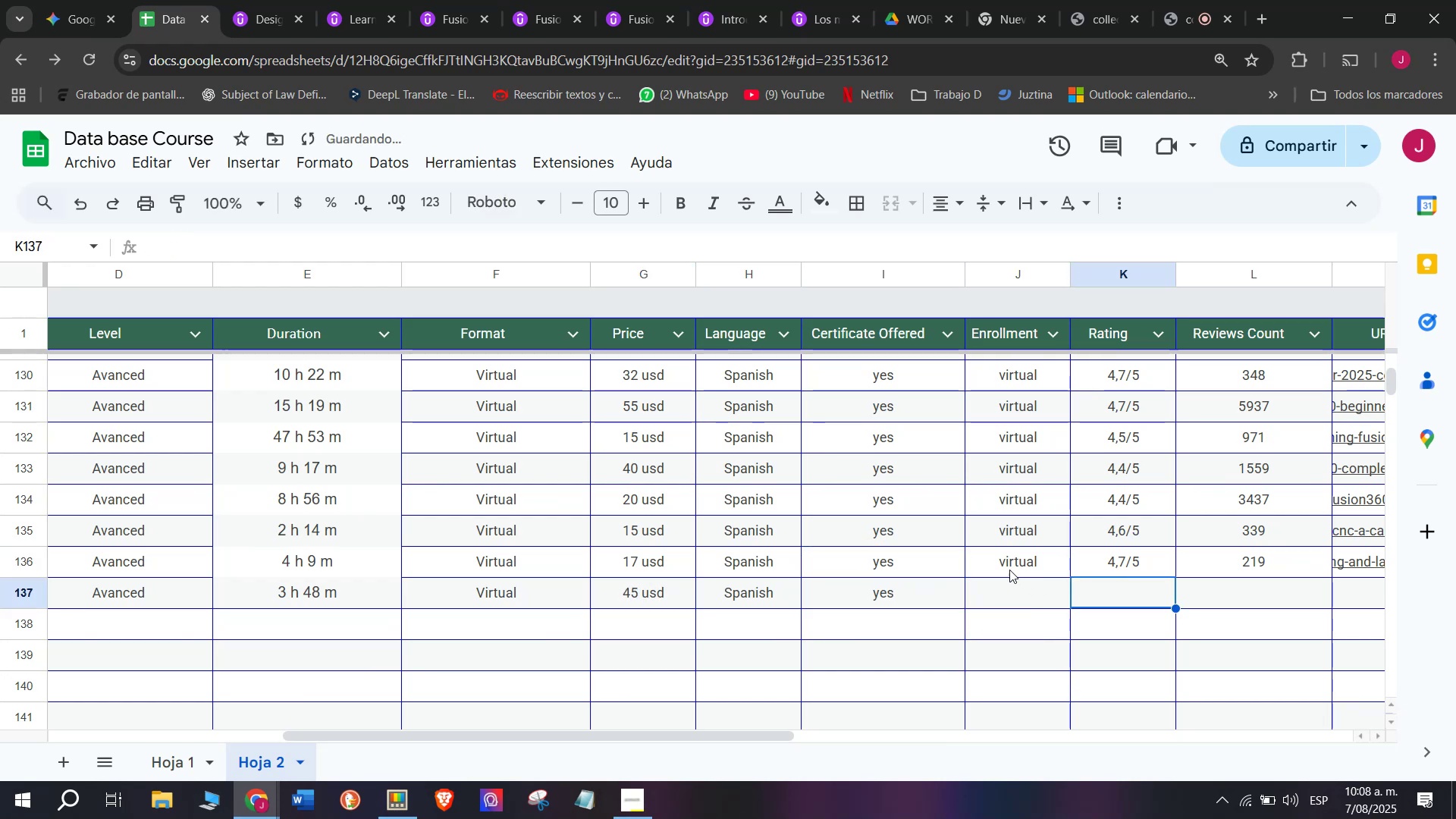 
triple_click([1003, 562])
 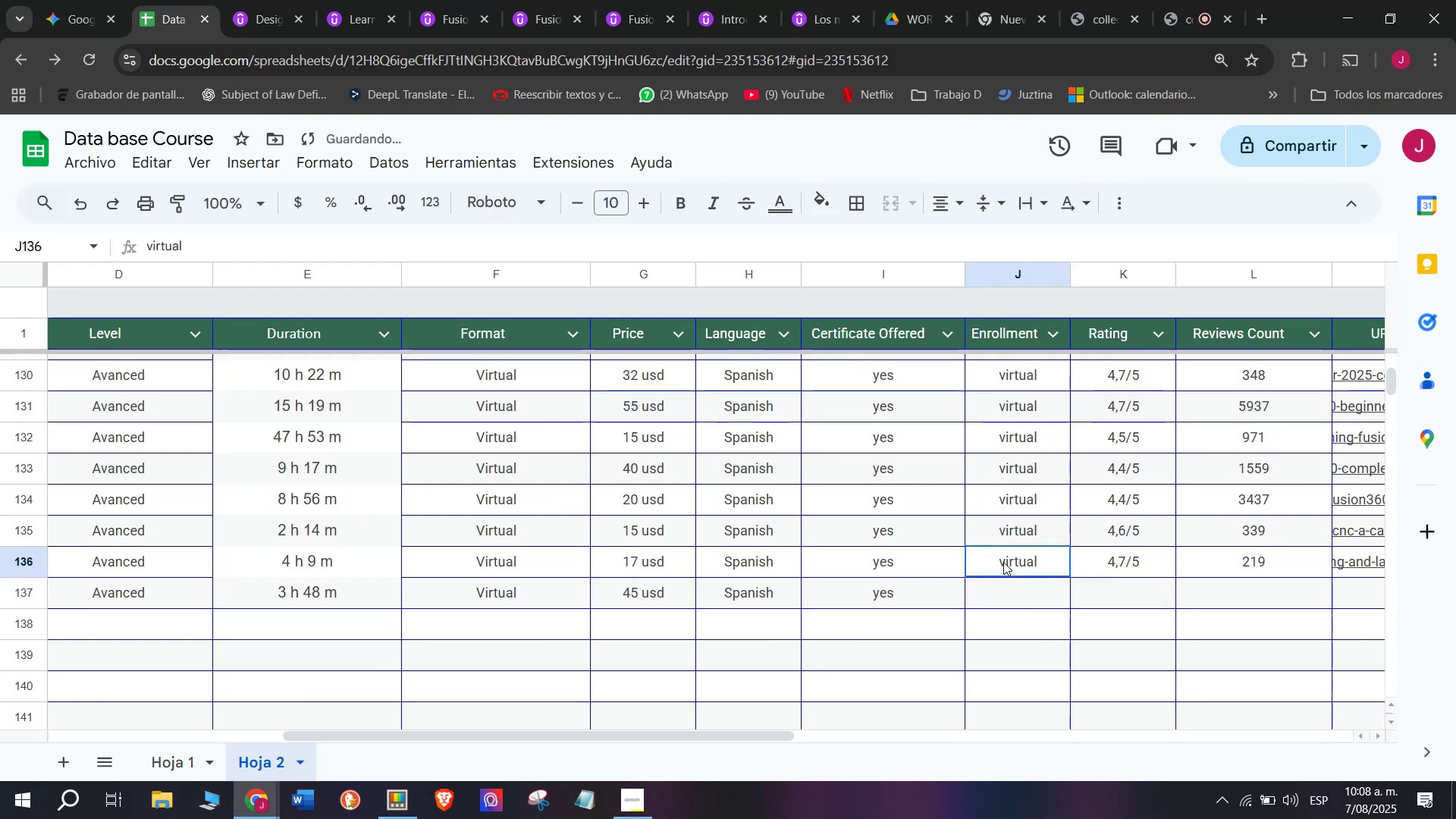 
key(Control+ControlLeft)
 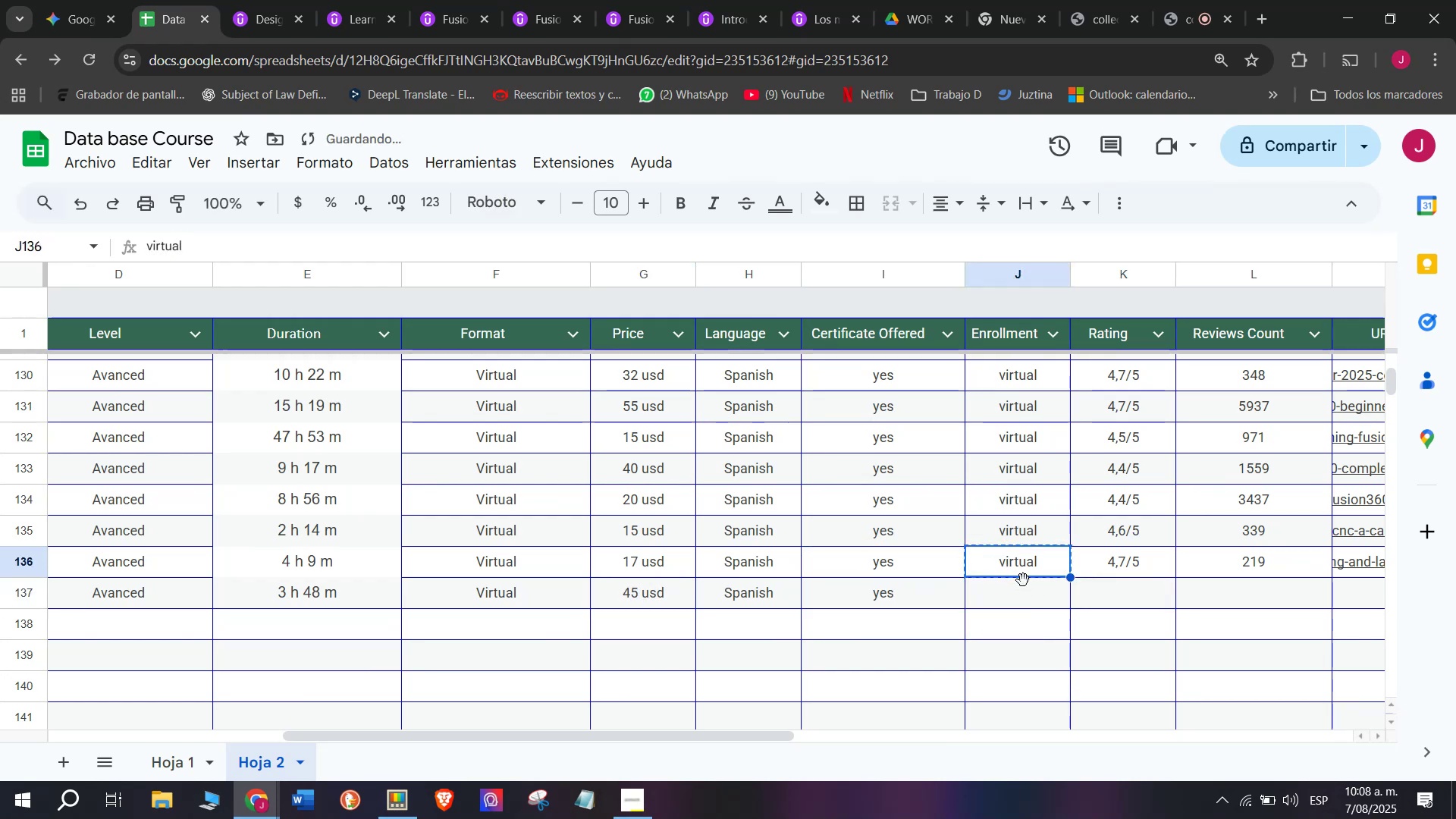 
key(Break)
 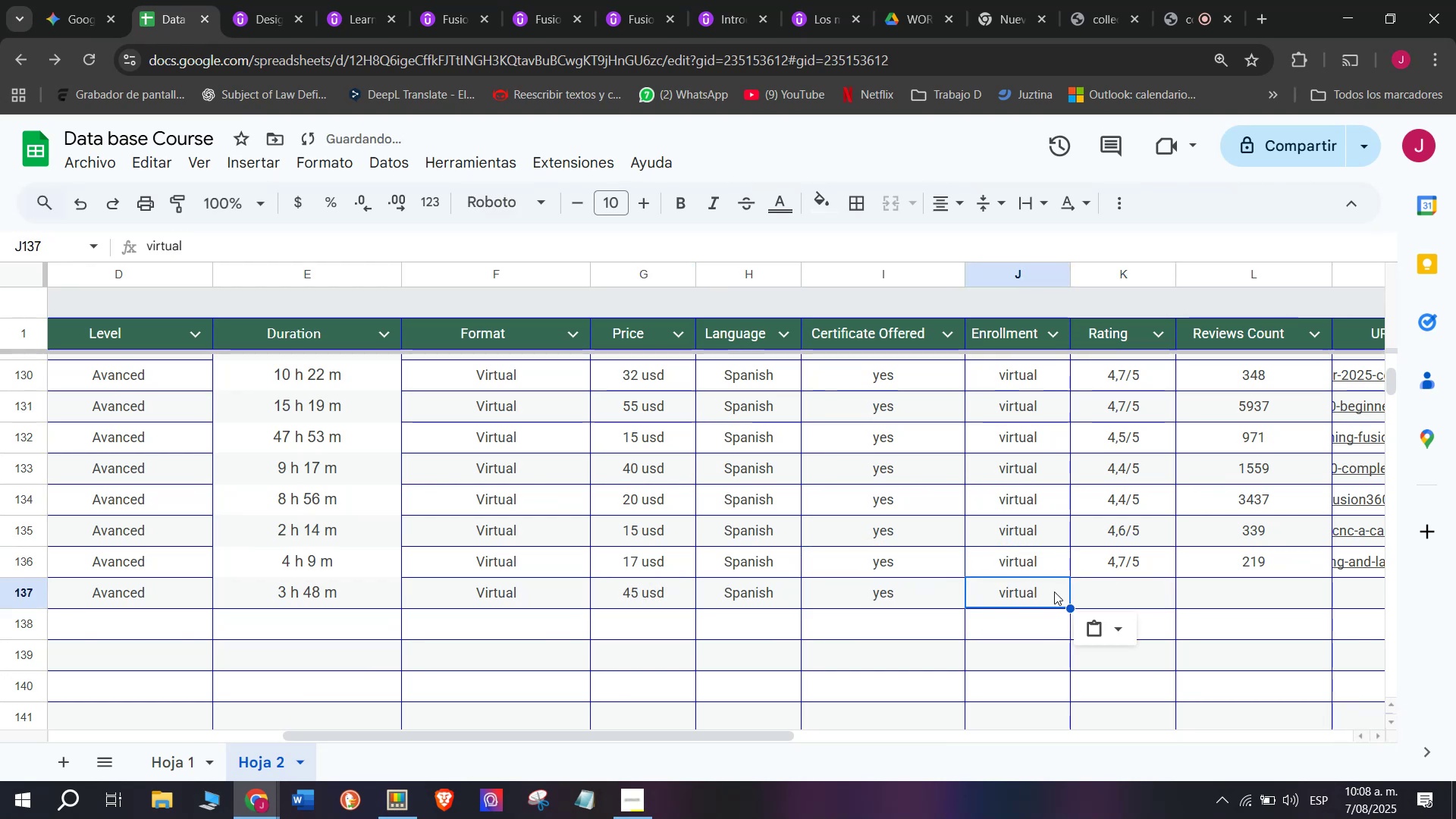 
key(Control+C)
 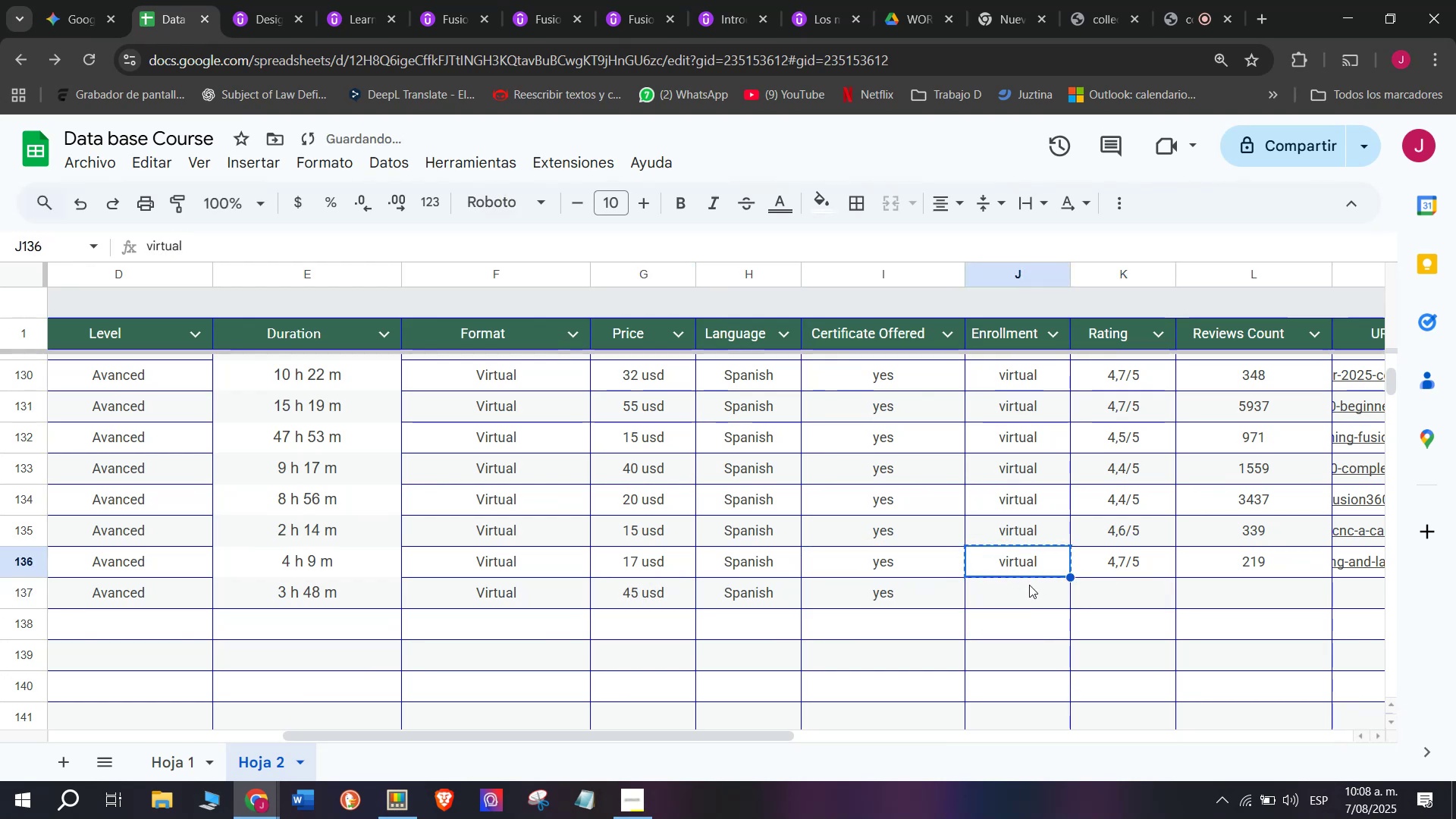 
triple_click([1029, 585])
 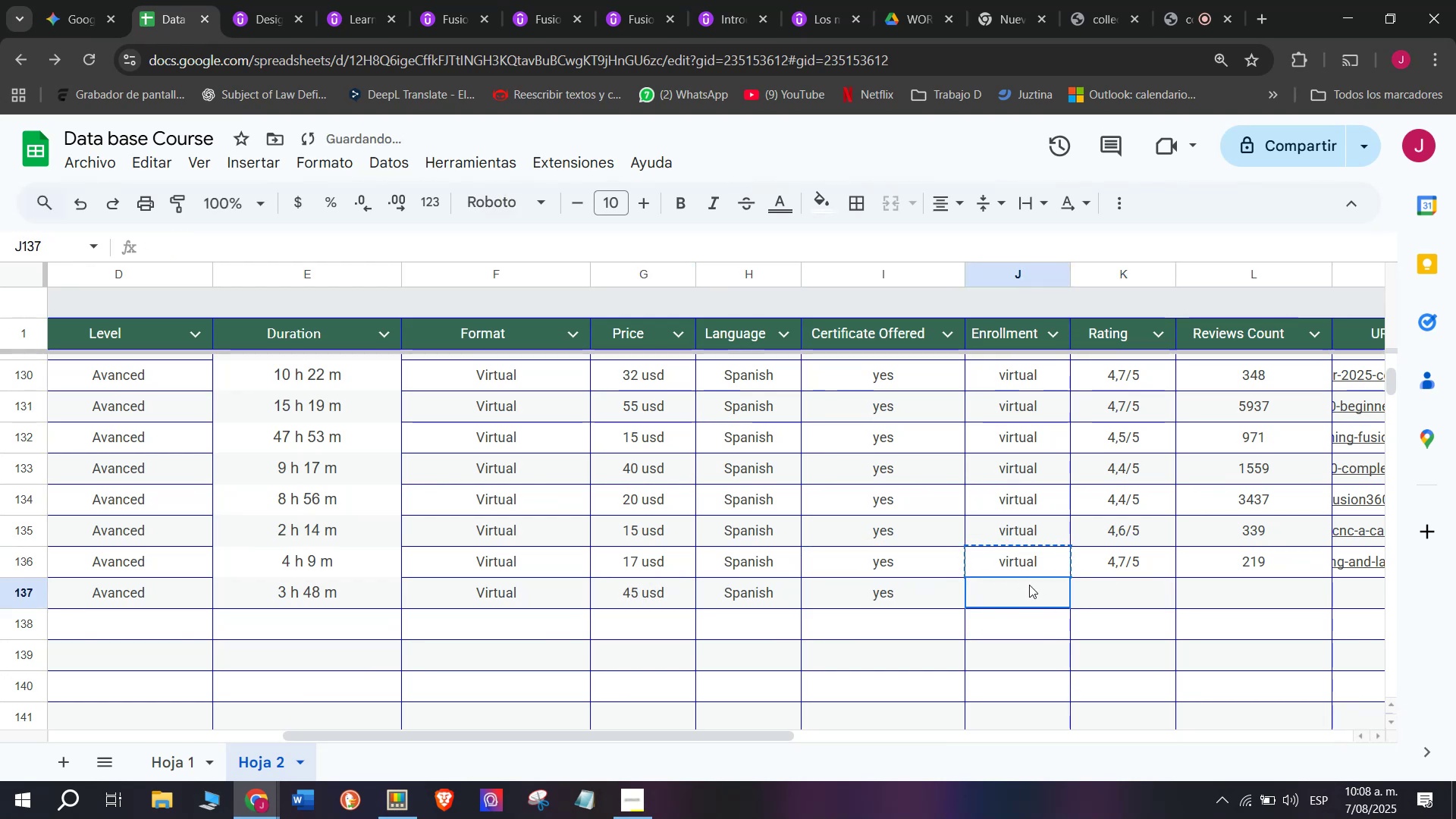 
key(Z)
 